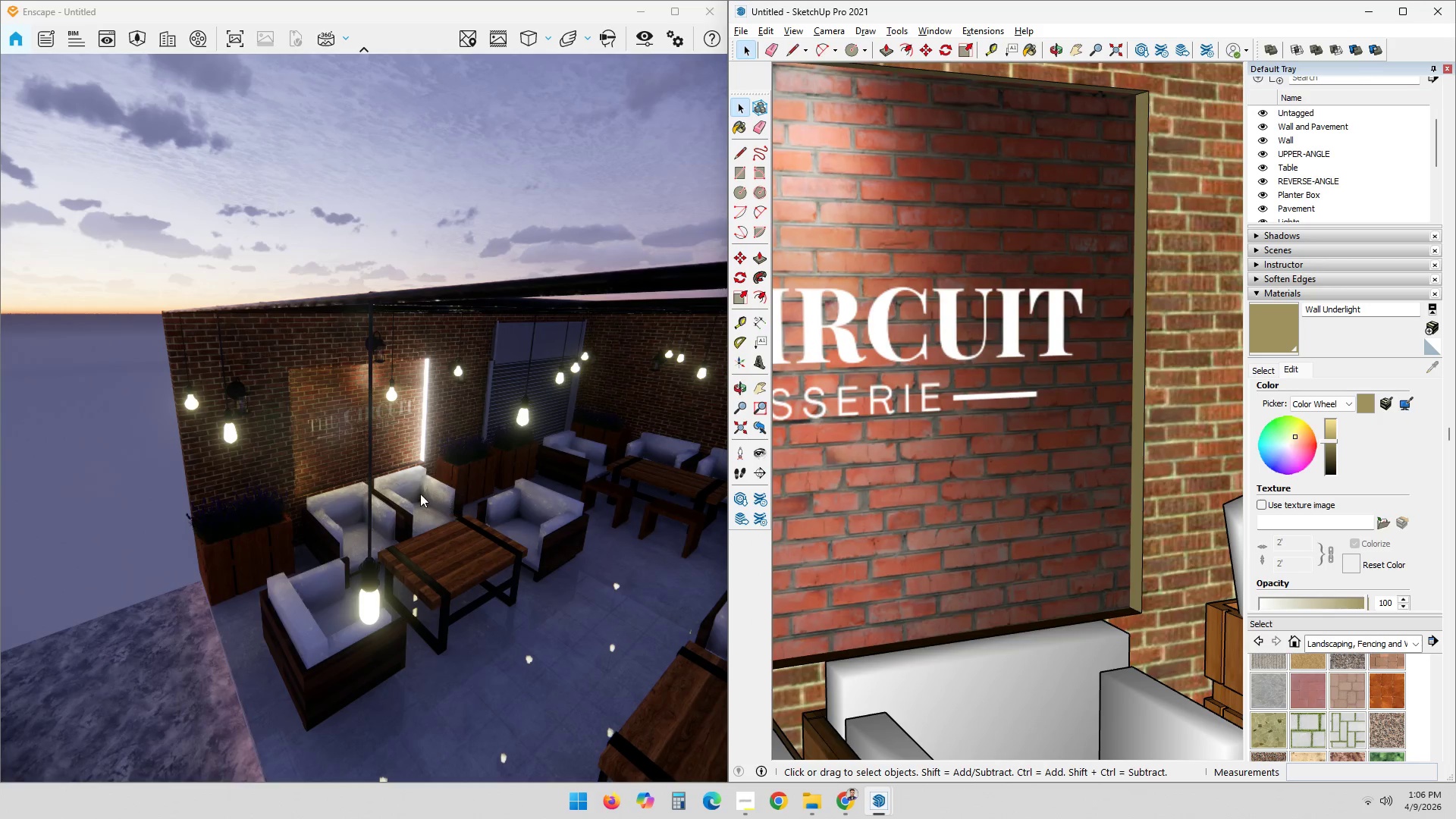 
left_click([939, 494])
 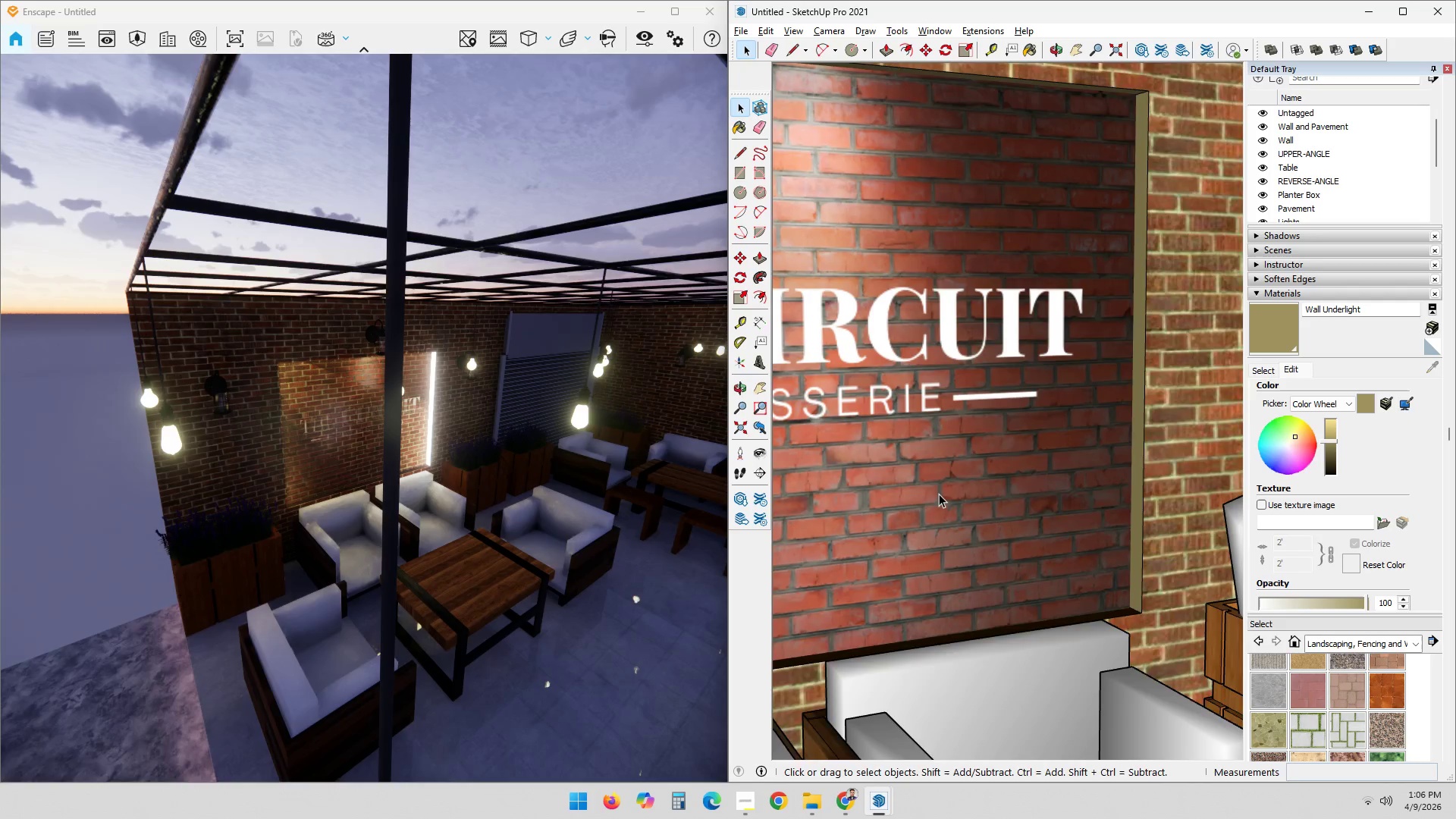 
scroll: coordinate [387, 463], scroll_direction: up, amount: 1.0
 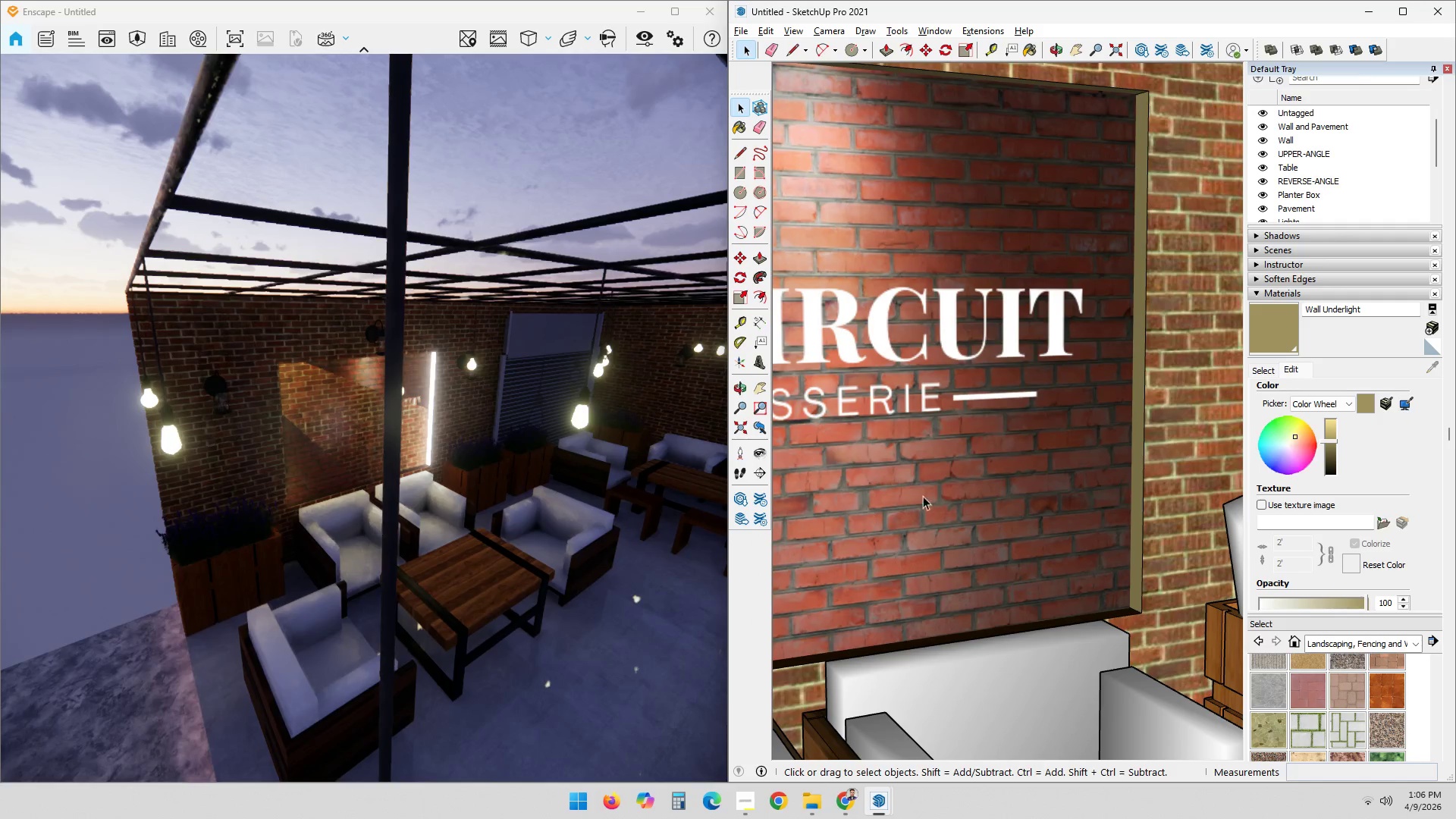 
double_click([939, 494])
 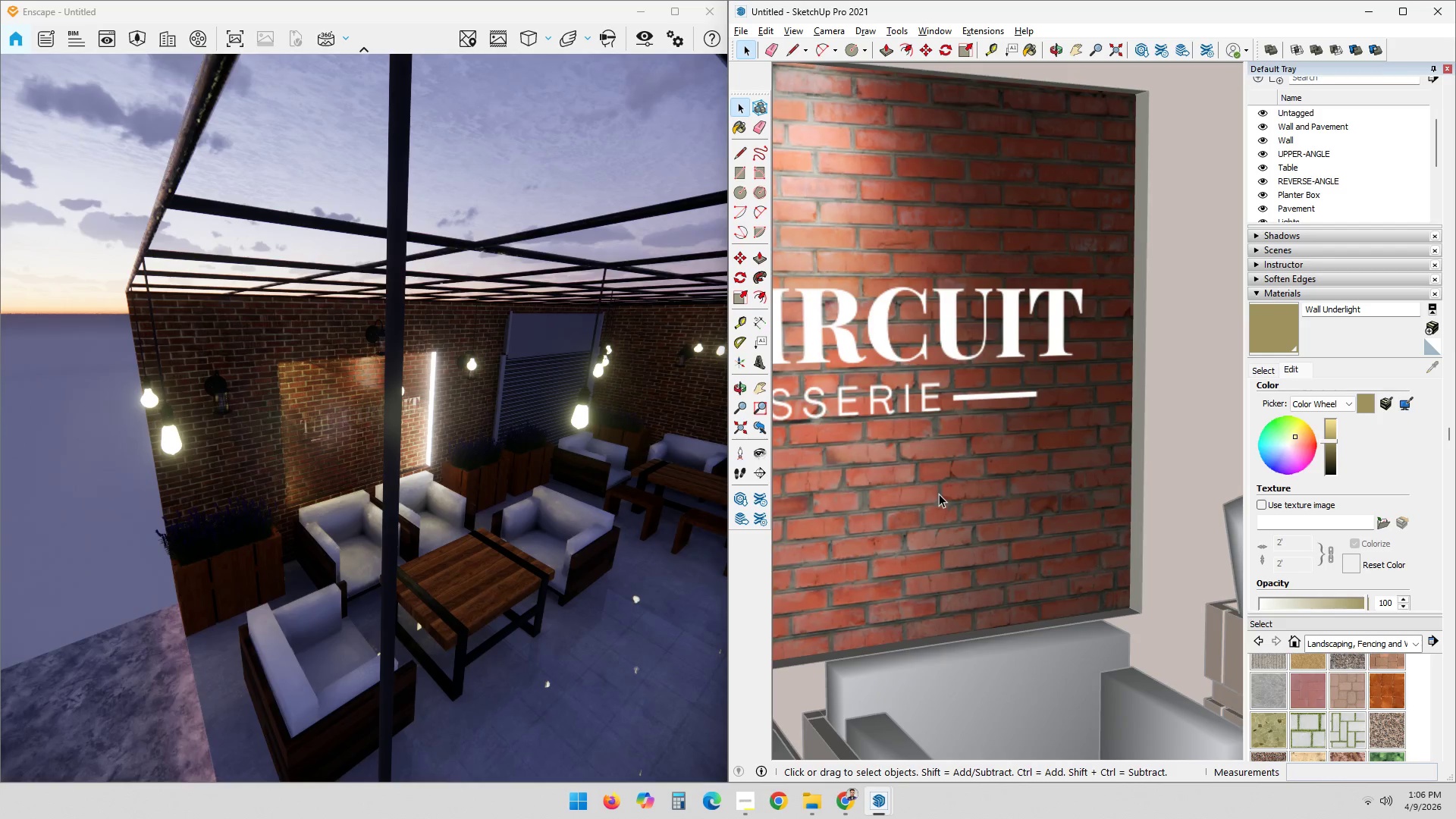 
key(Control+Z)
 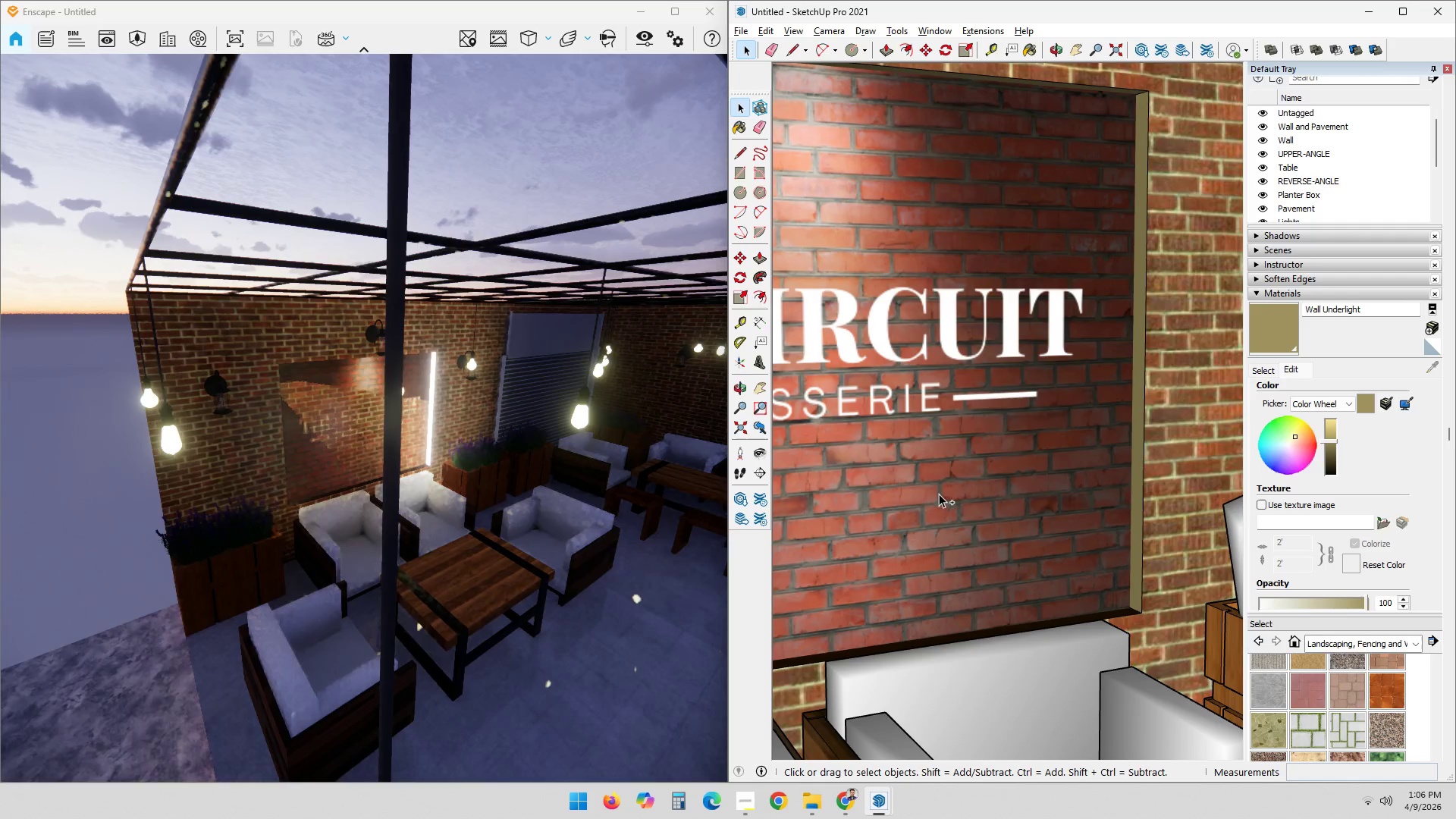 
key(Control+ControlLeft)
 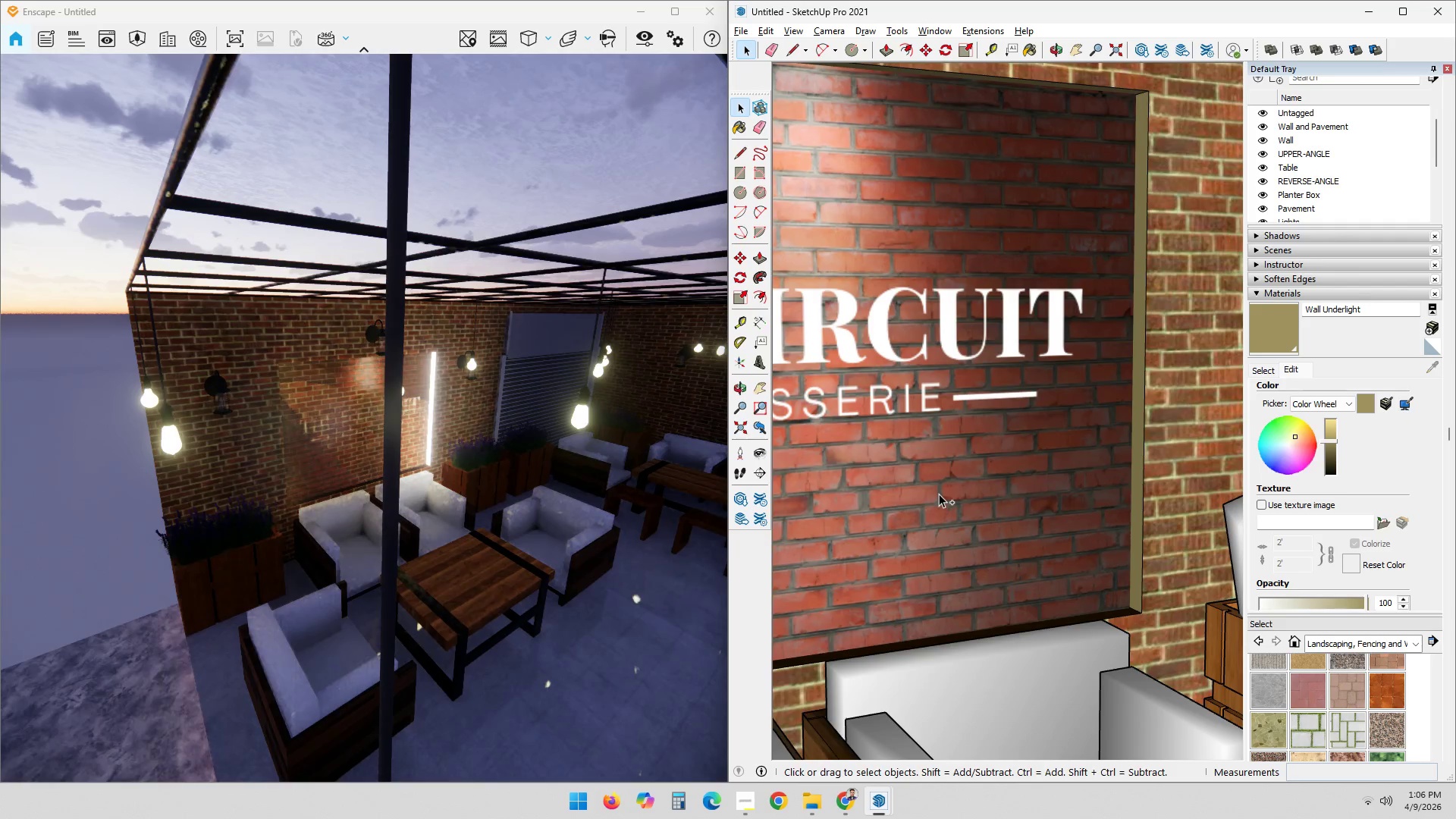 
key(Control+Z)
 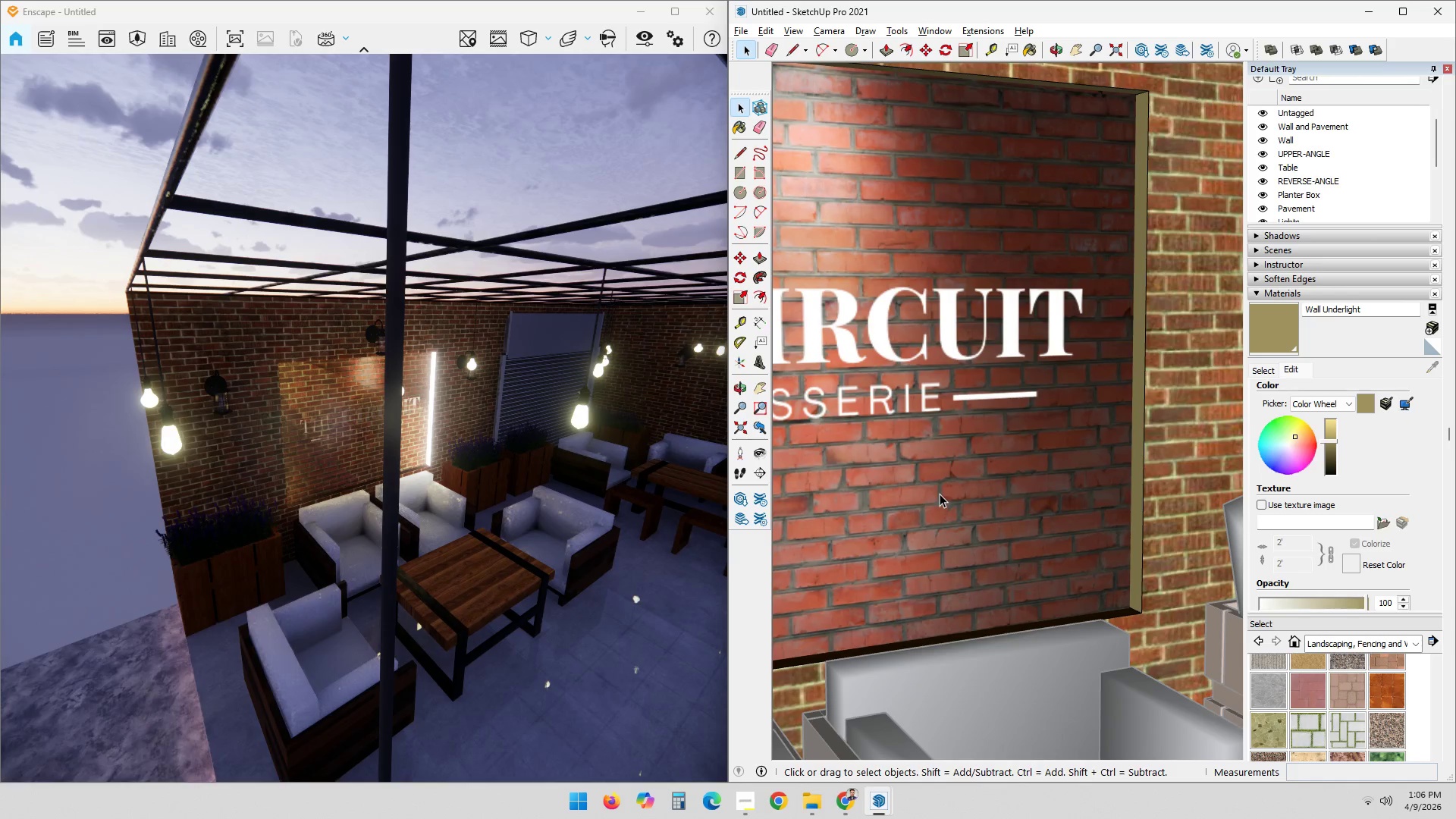 
key(Control+ControlLeft)
 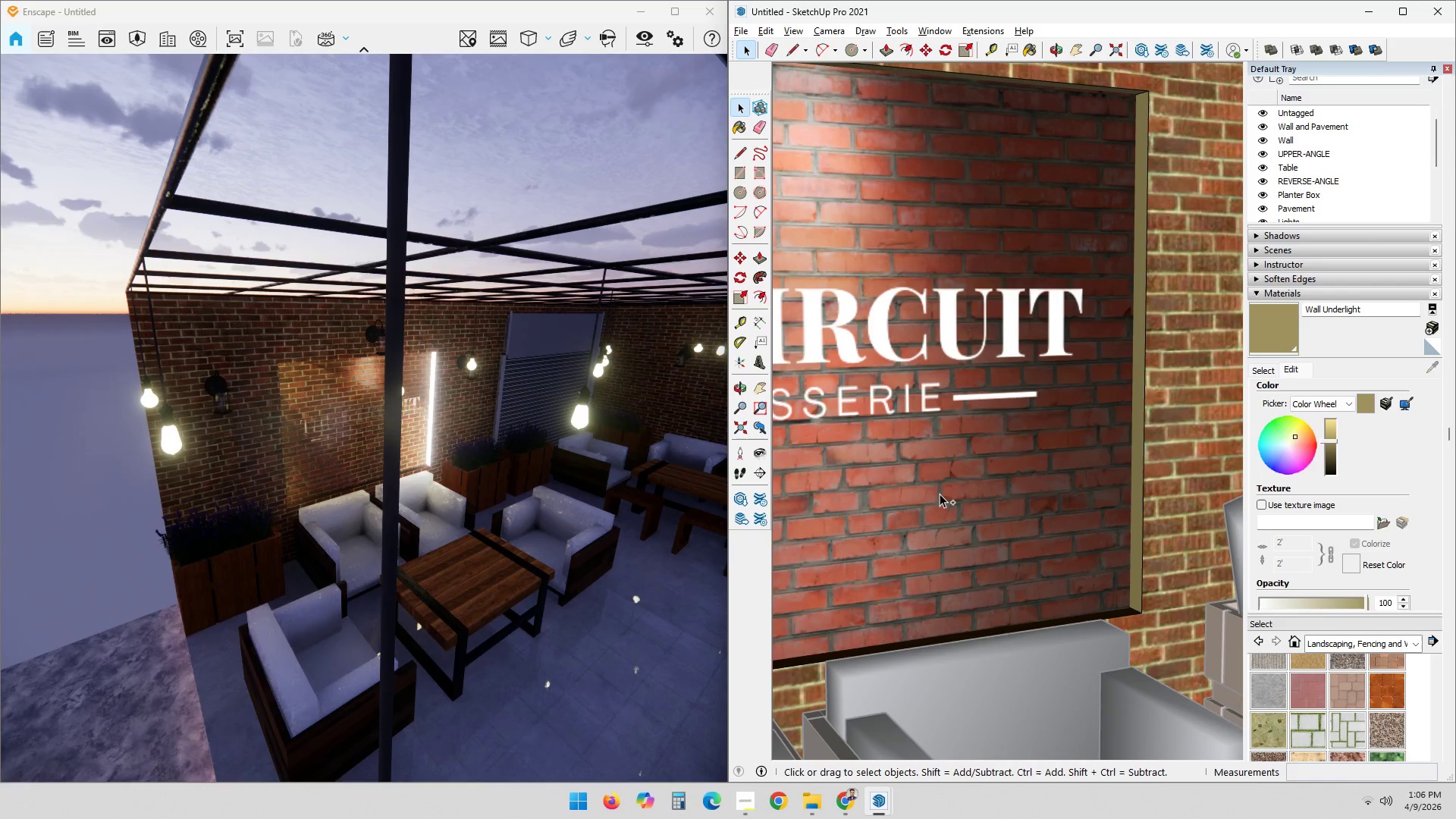 
key(Control+Z)
 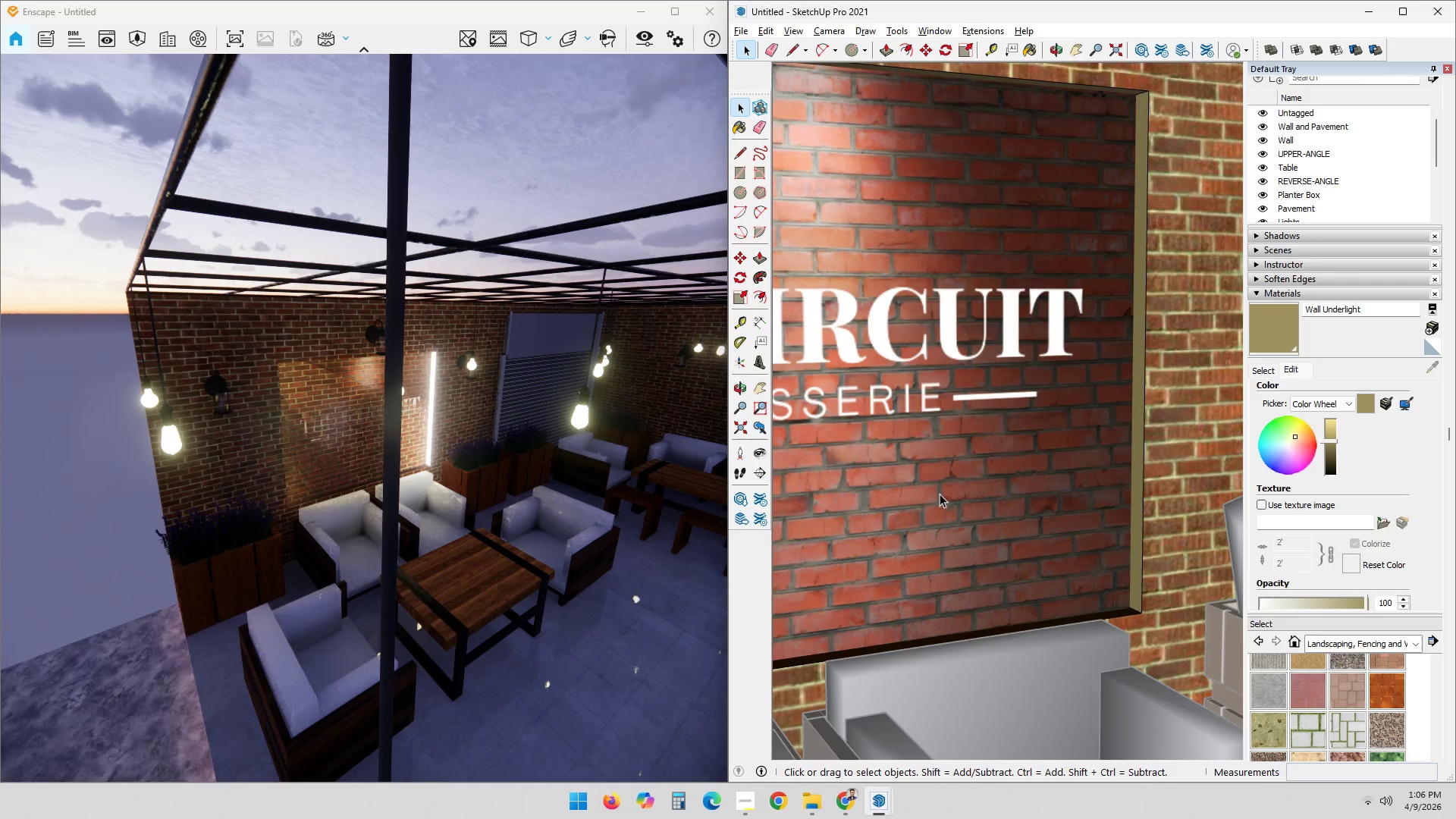 
key(Control+ControlLeft)
 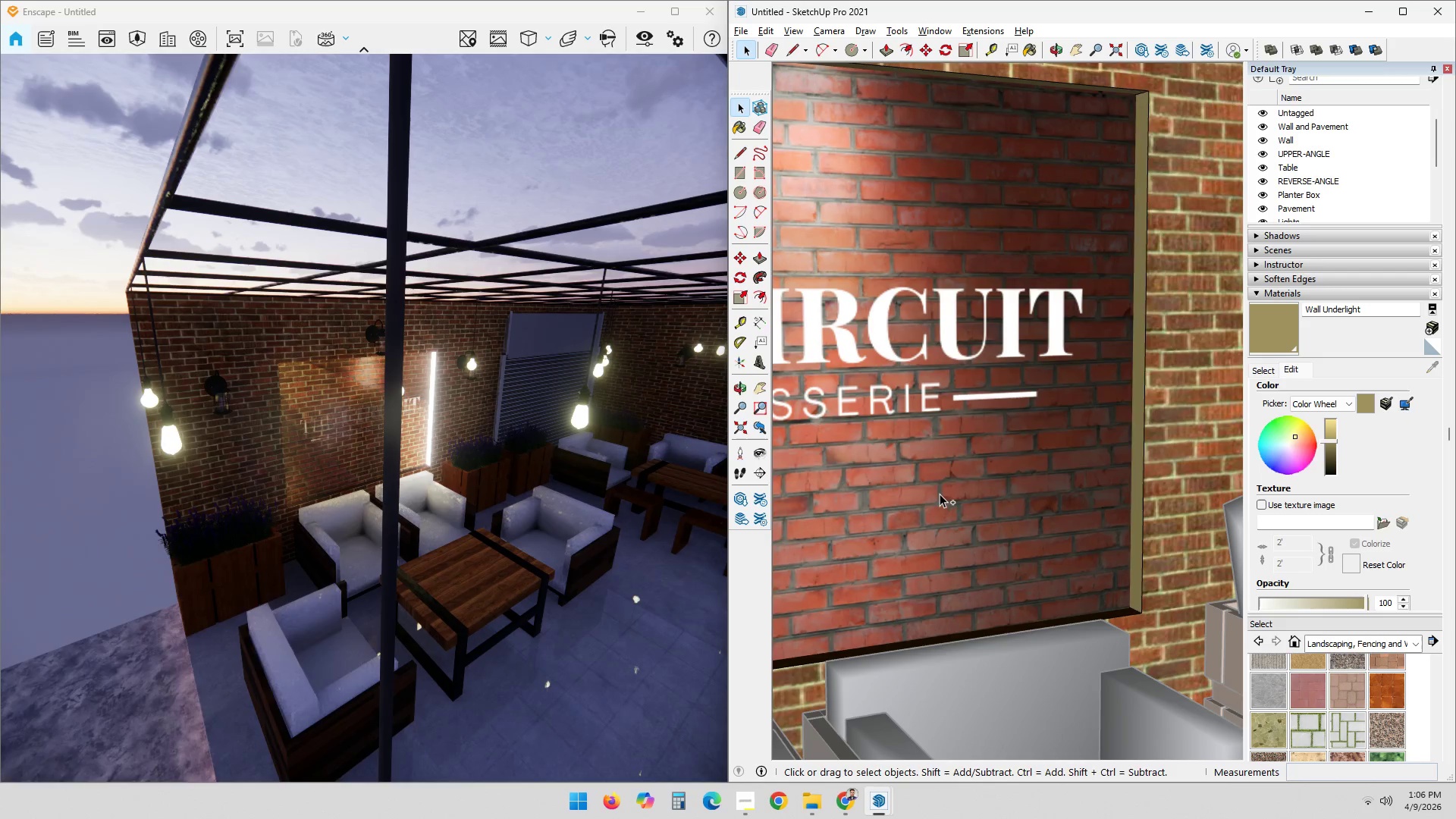 
key(Control+Z)
 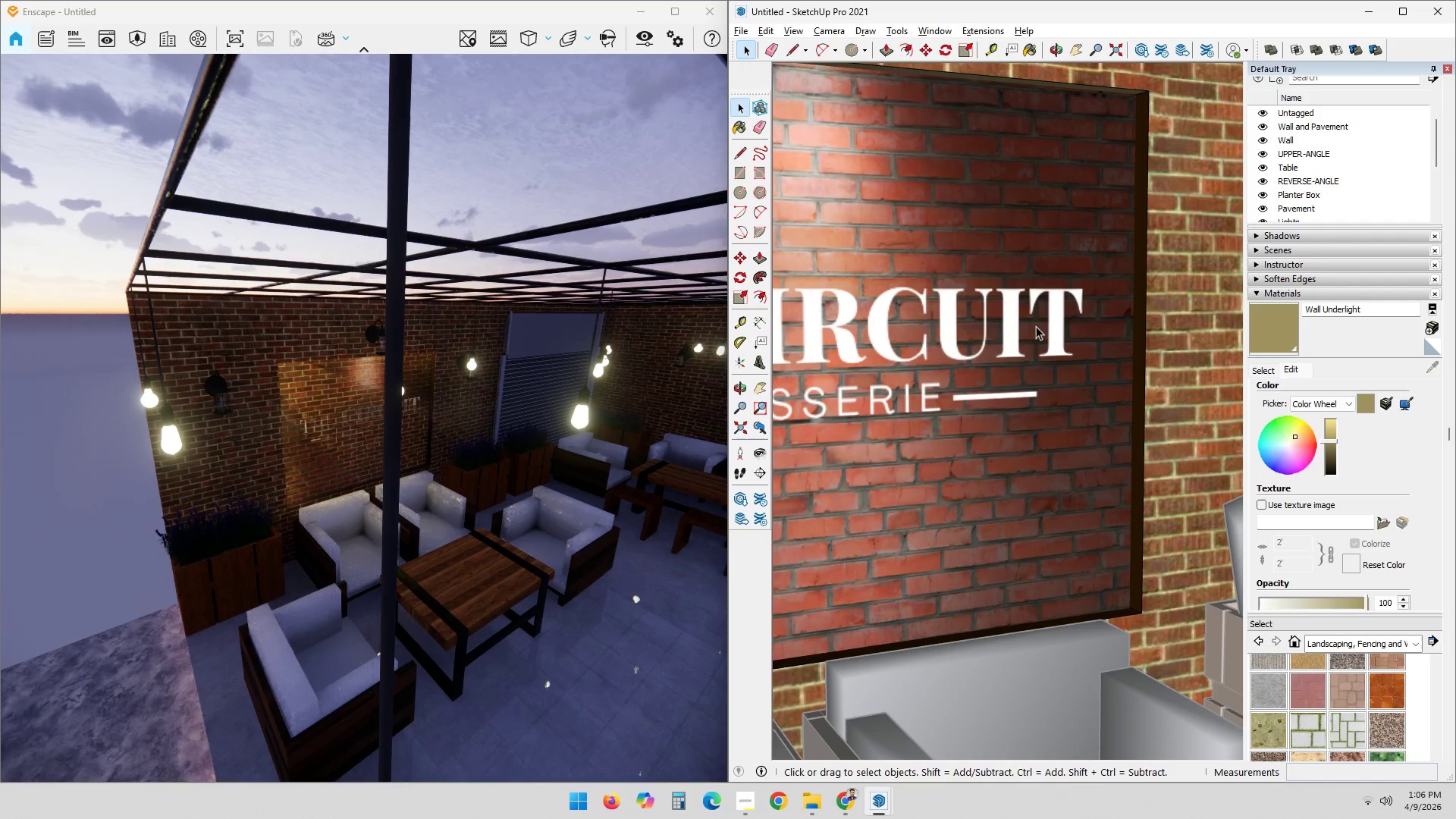 
scroll: coordinate [915, 298], scroll_direction: up, amount: 1.0
 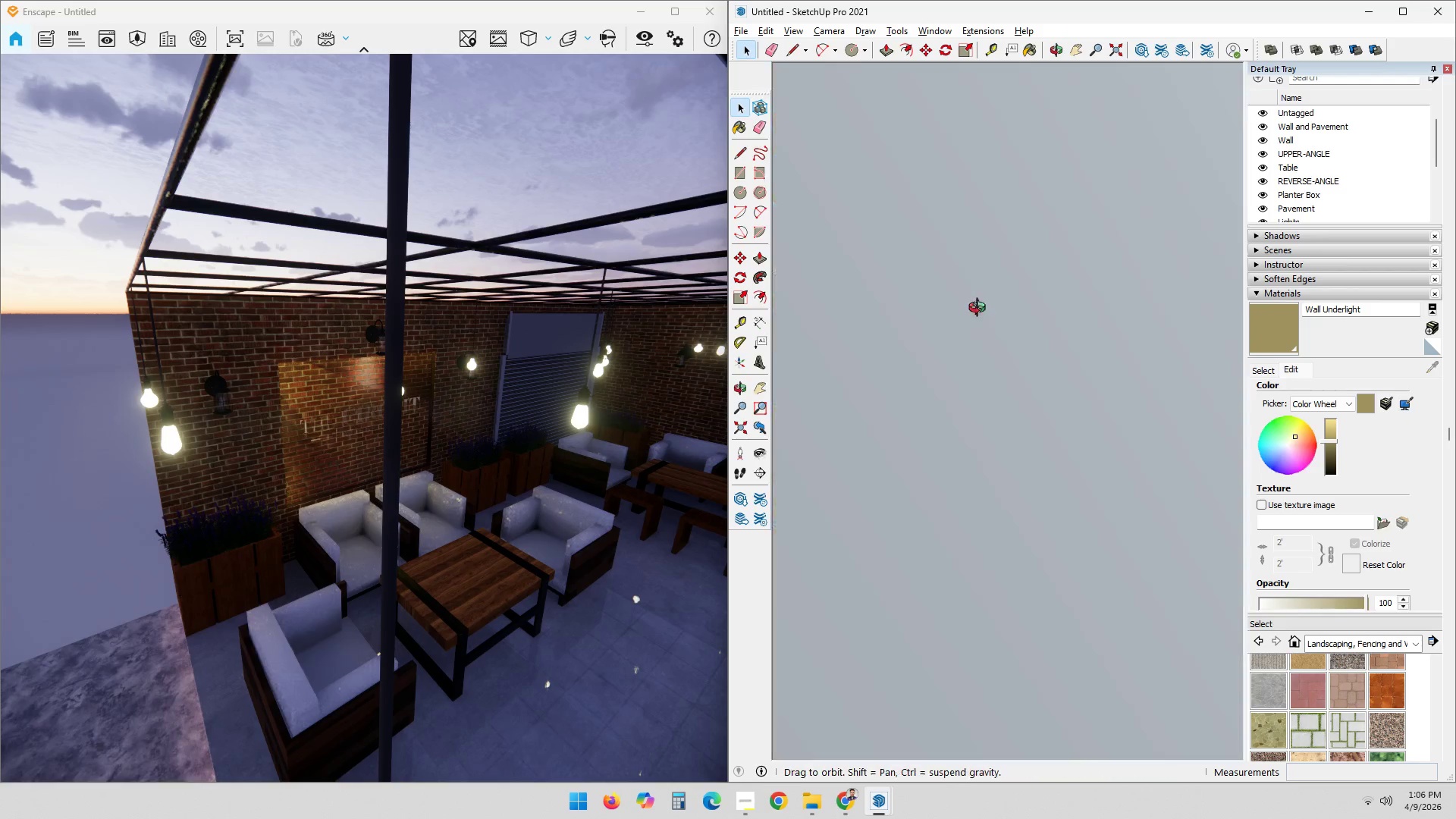 
hold_key(key=ShiftLeft, duration=0.31)
 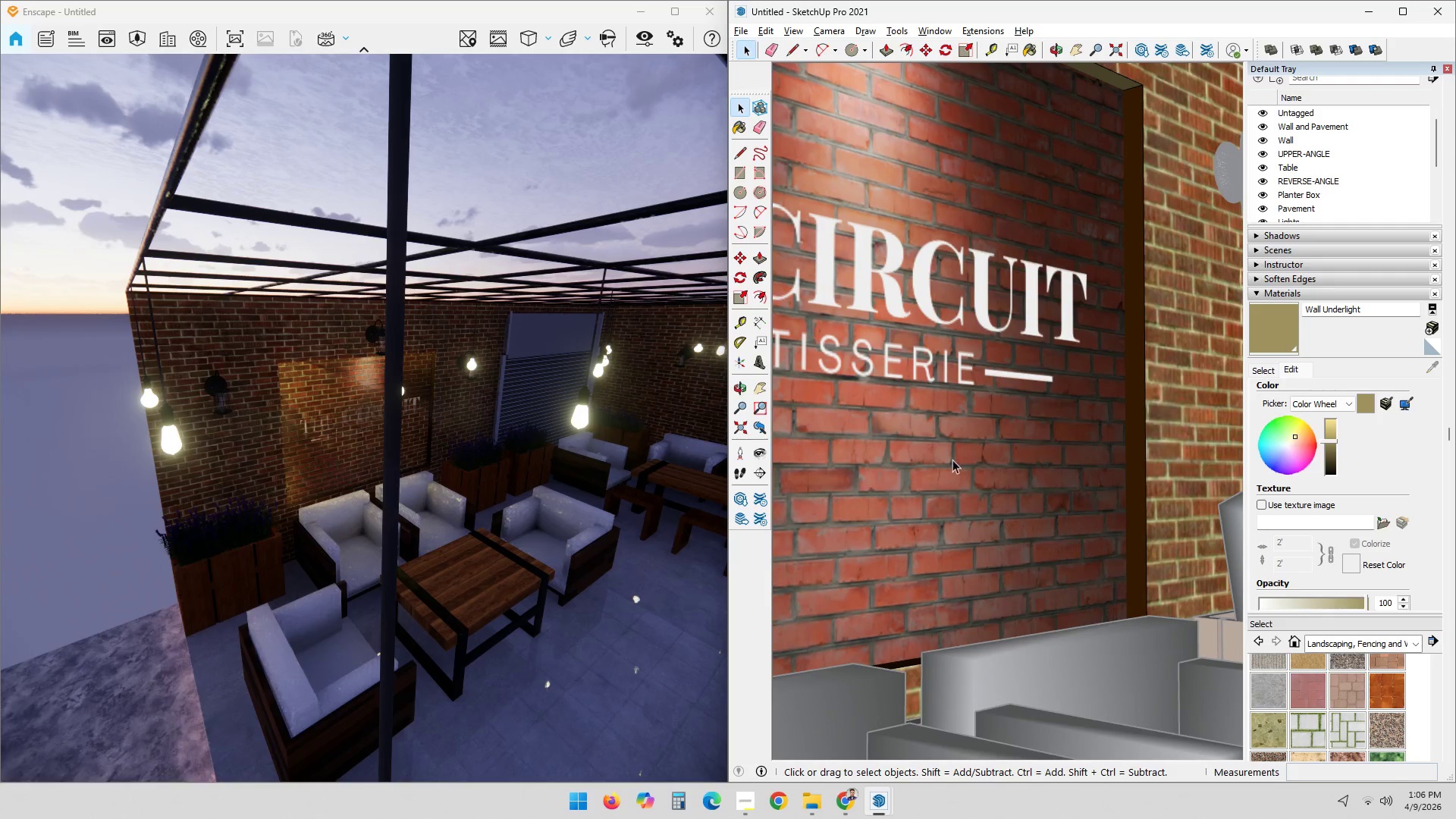 
wait(5.58)
 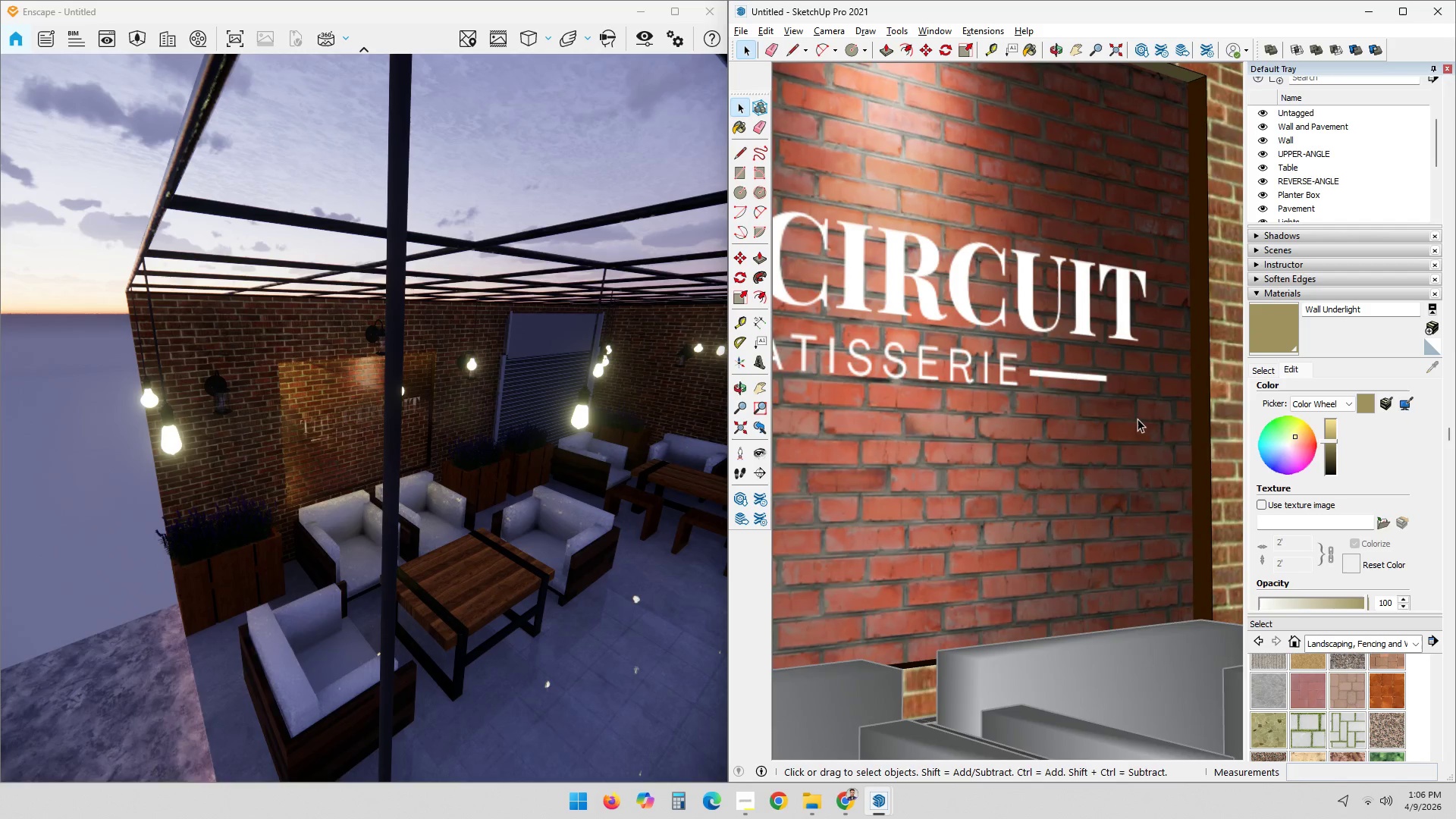 
double_click([414, 167])
 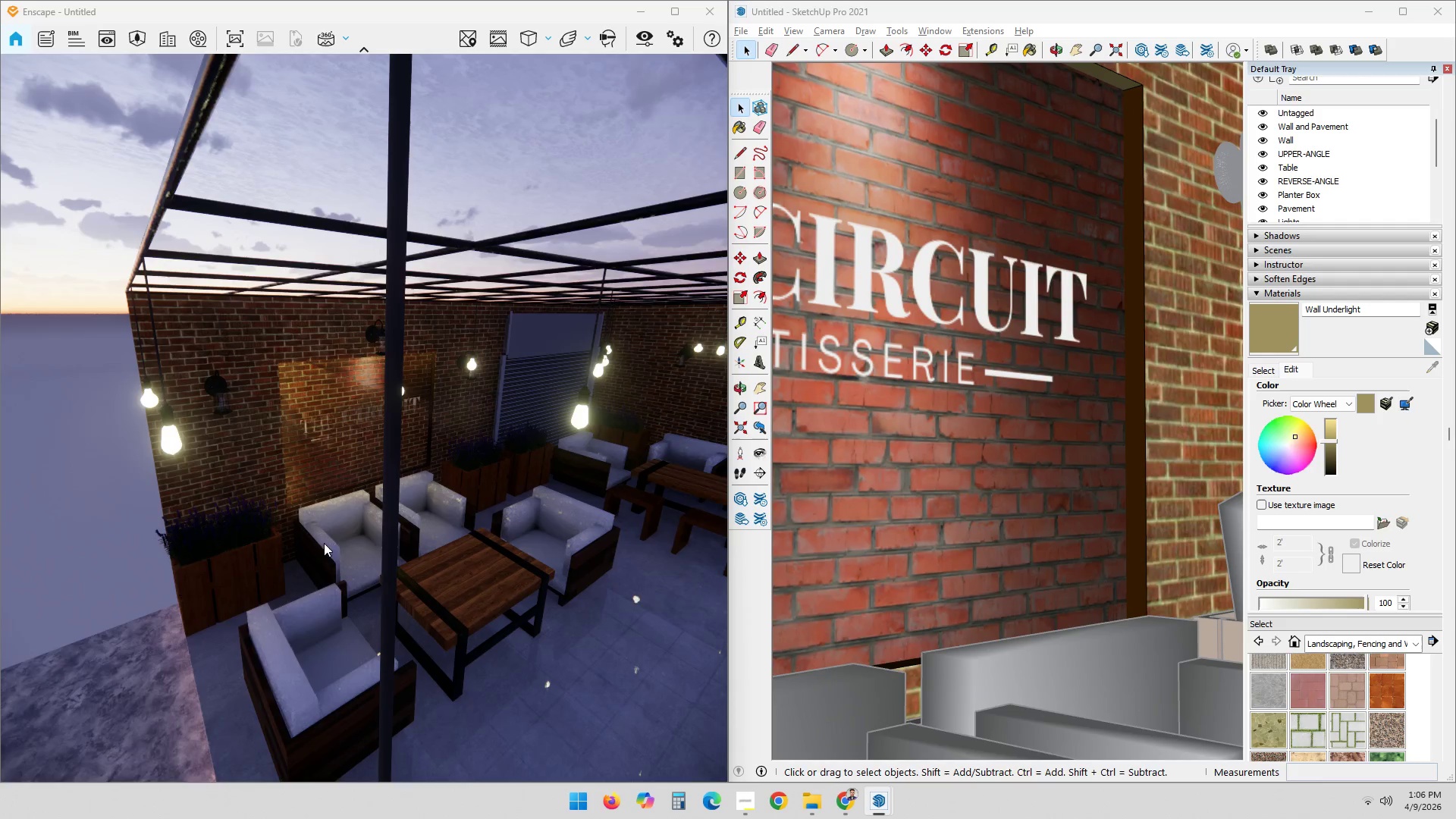 
left_click_drag(start_coordinate=[351, 582], to_coordinate=[540, 378])
 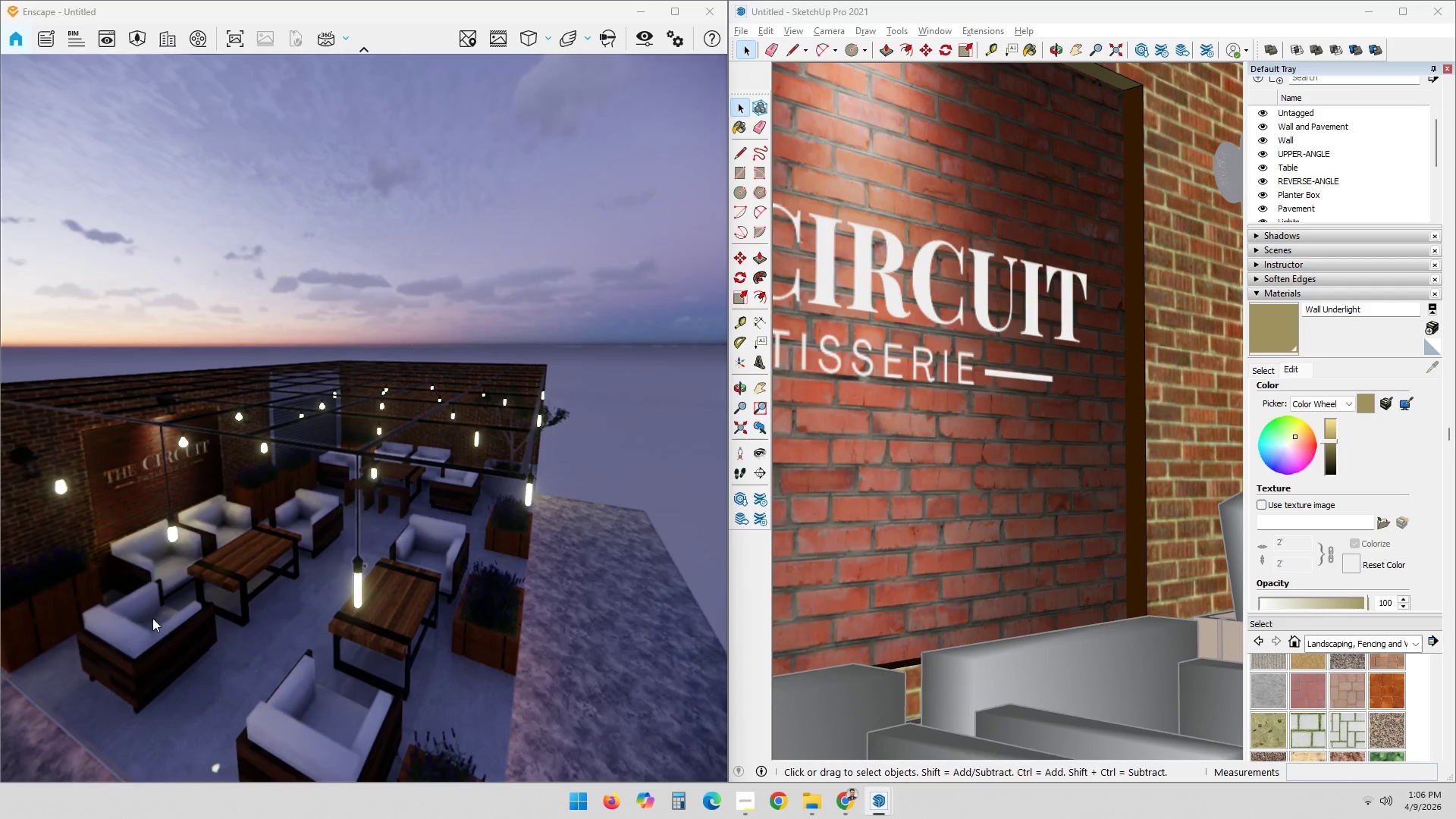 
scroll: coordinate [333, 560], scroll_direction: down, amount: 4.0
 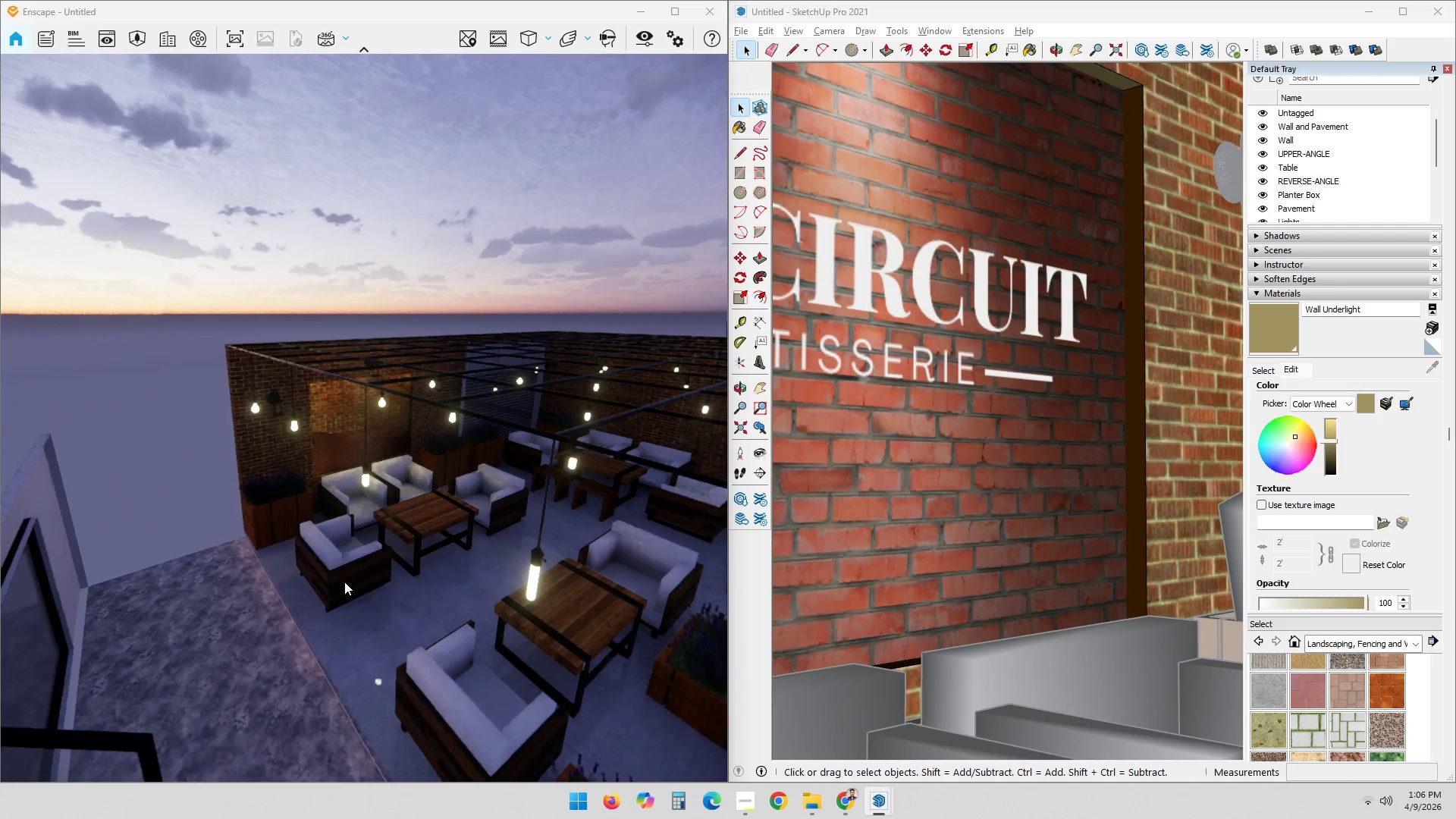 
hold_key(key=ShiftLeft, duration=0.44)
 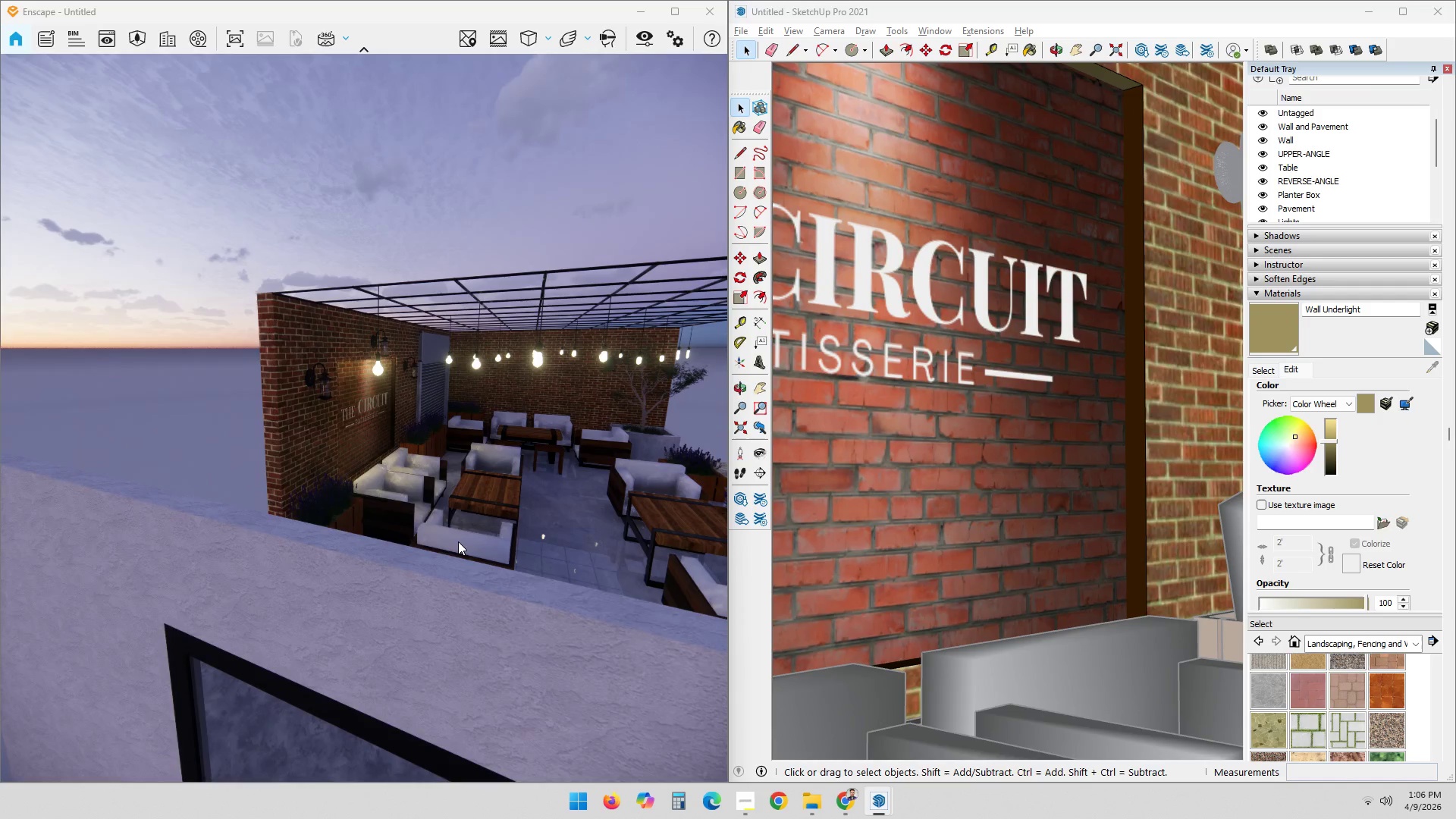 
left_click_drag(start_coordinate=[406, 555], to_coordinate=[303, 413])
 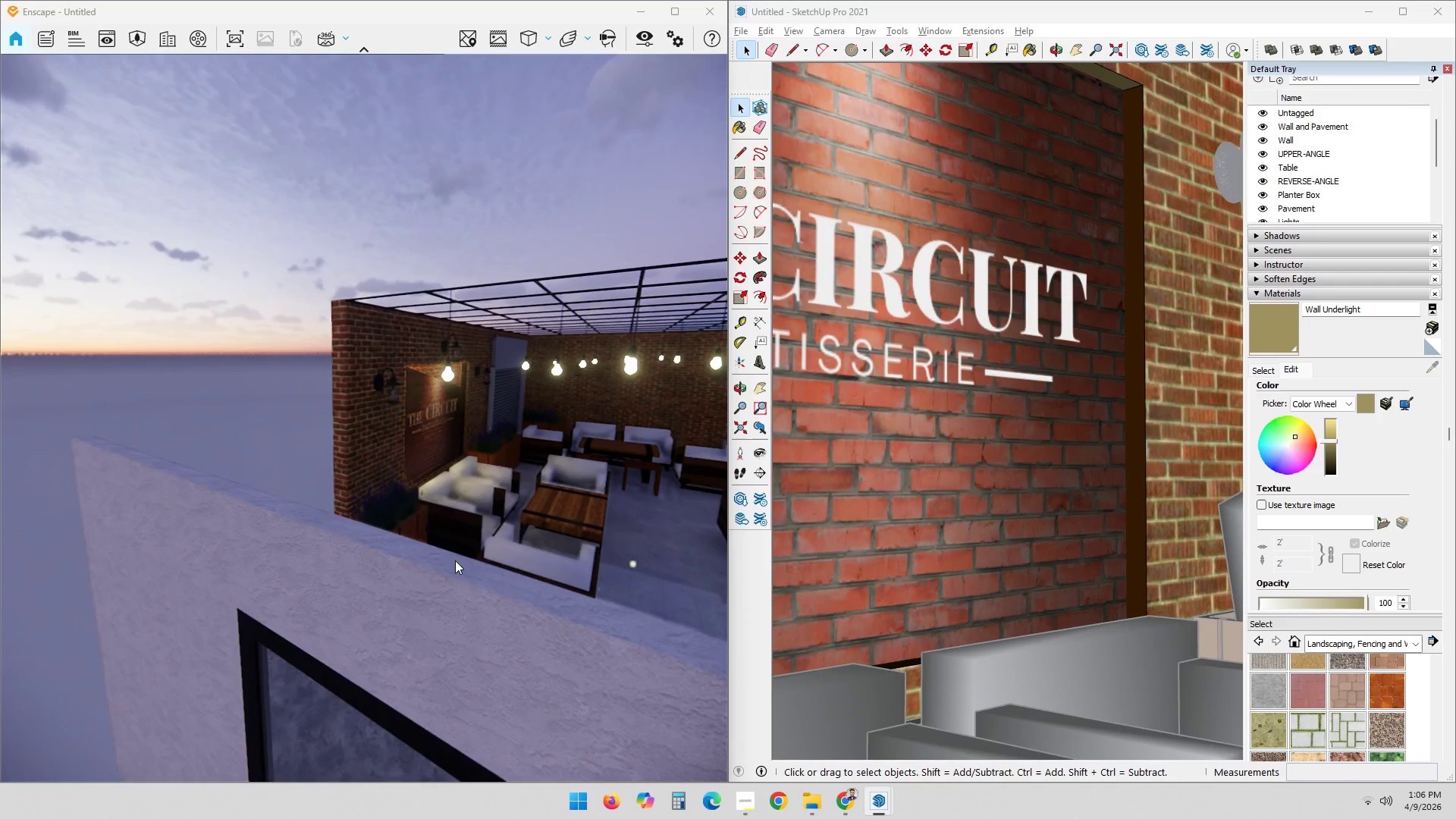 
hold_key(key=ShiftLeft, duration=0.38)
 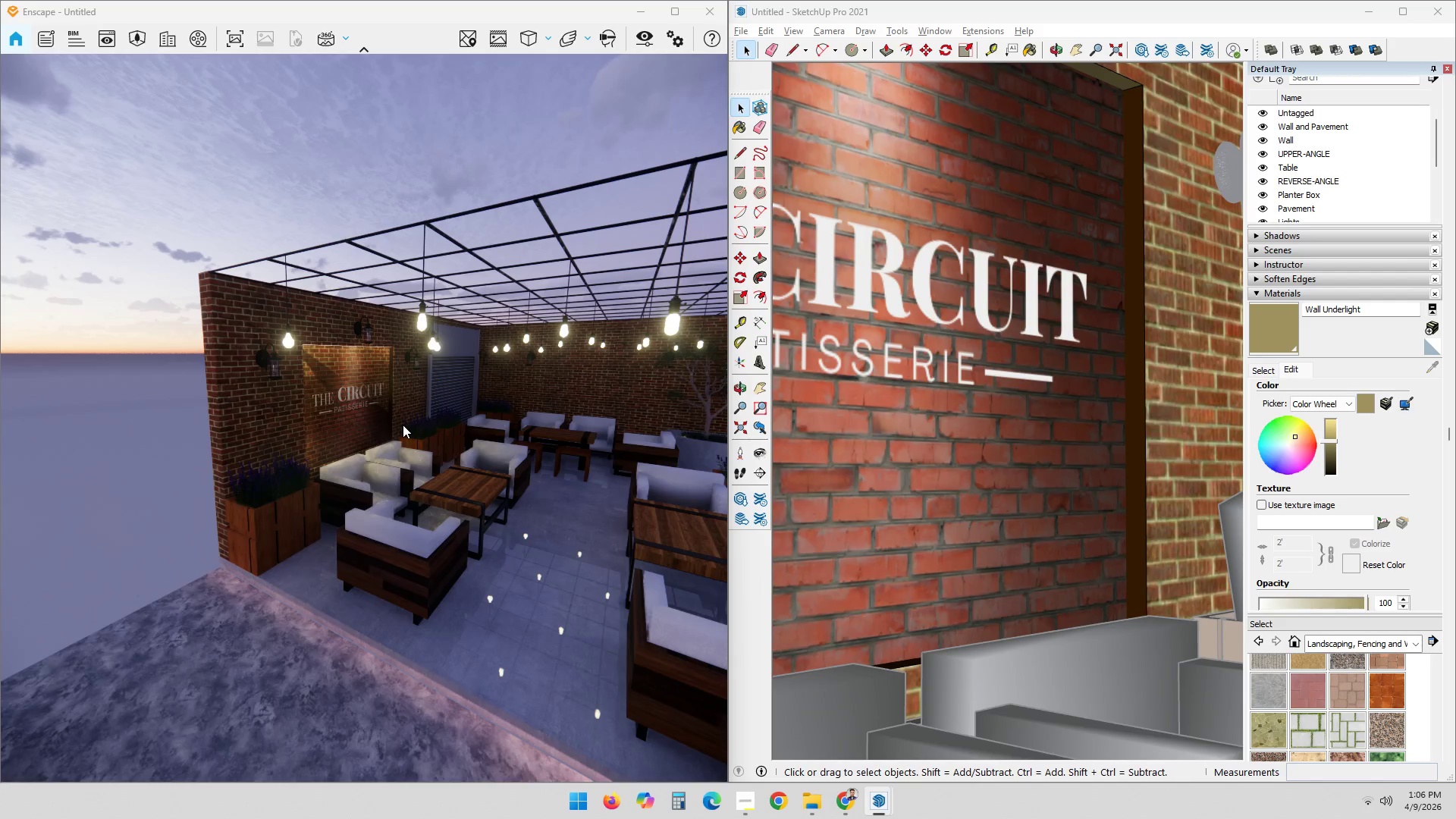 
scroll: coordinate [311, 342], scroll_direction: up, amount: 6.0
 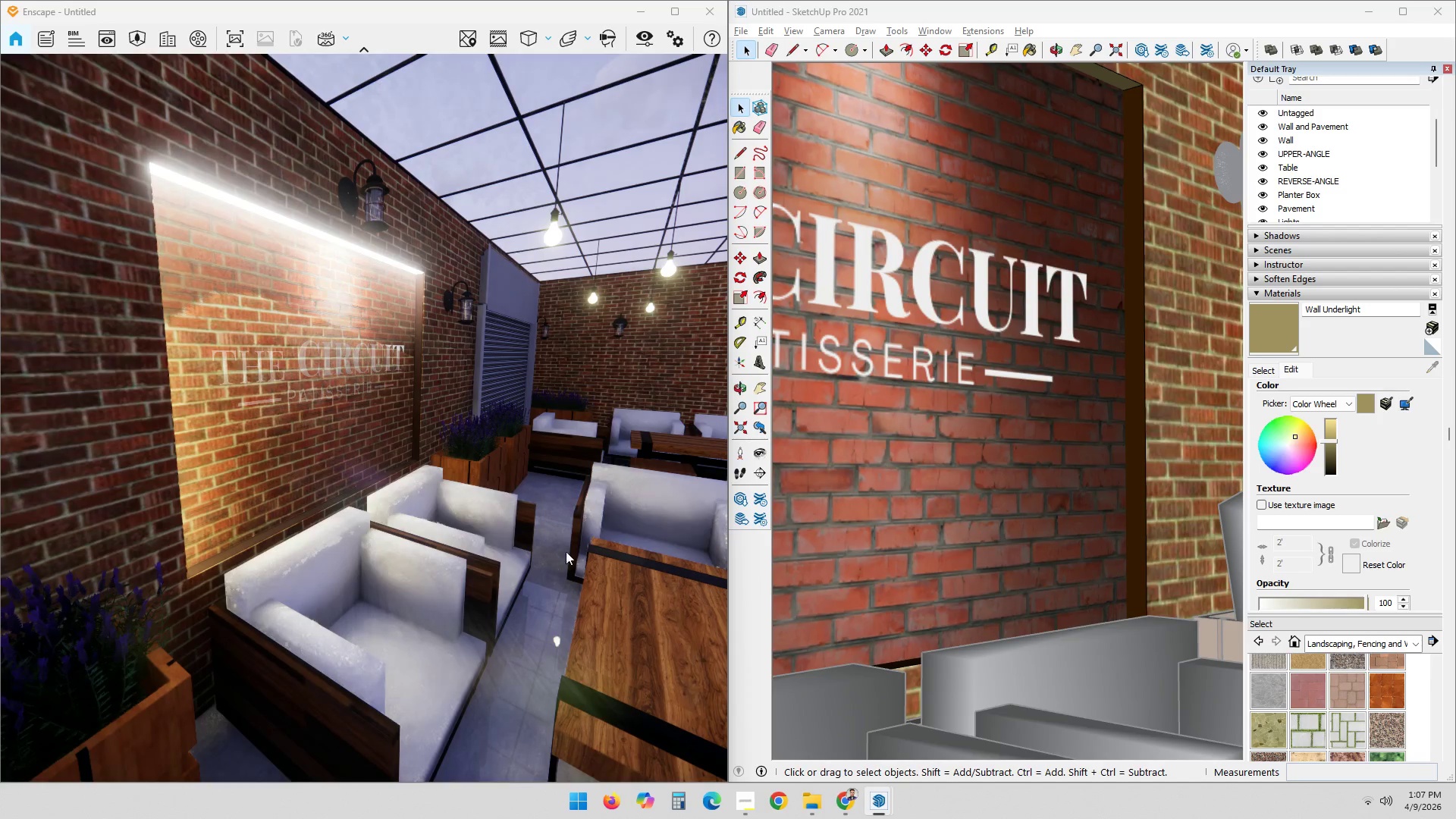 
scroll: coordinate [993, 542], scroll_direction: down, amount: 28.0
 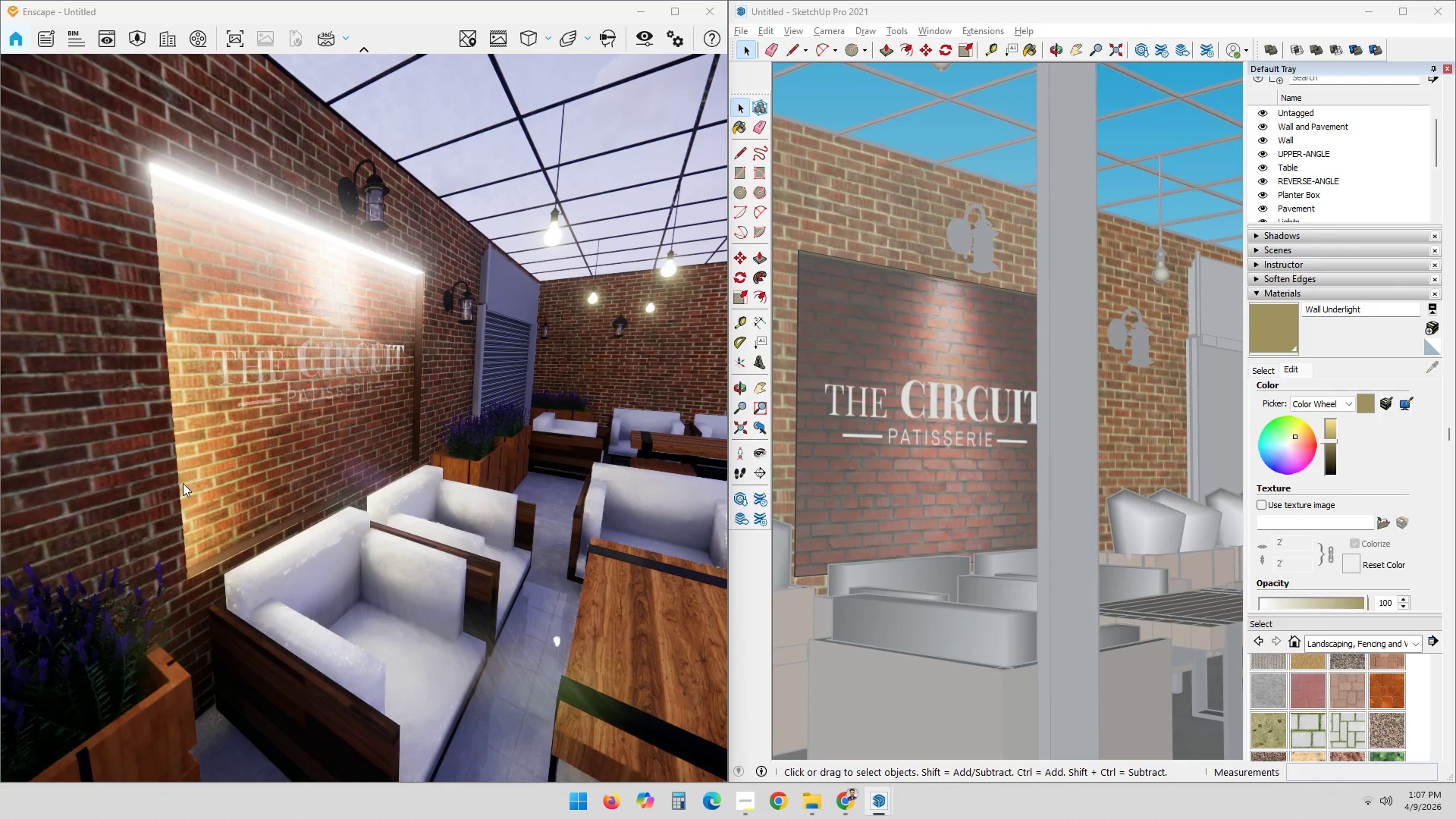 
left_click_drag(start_coordinate=[384, 541], to_coordinate=[334, 394])
 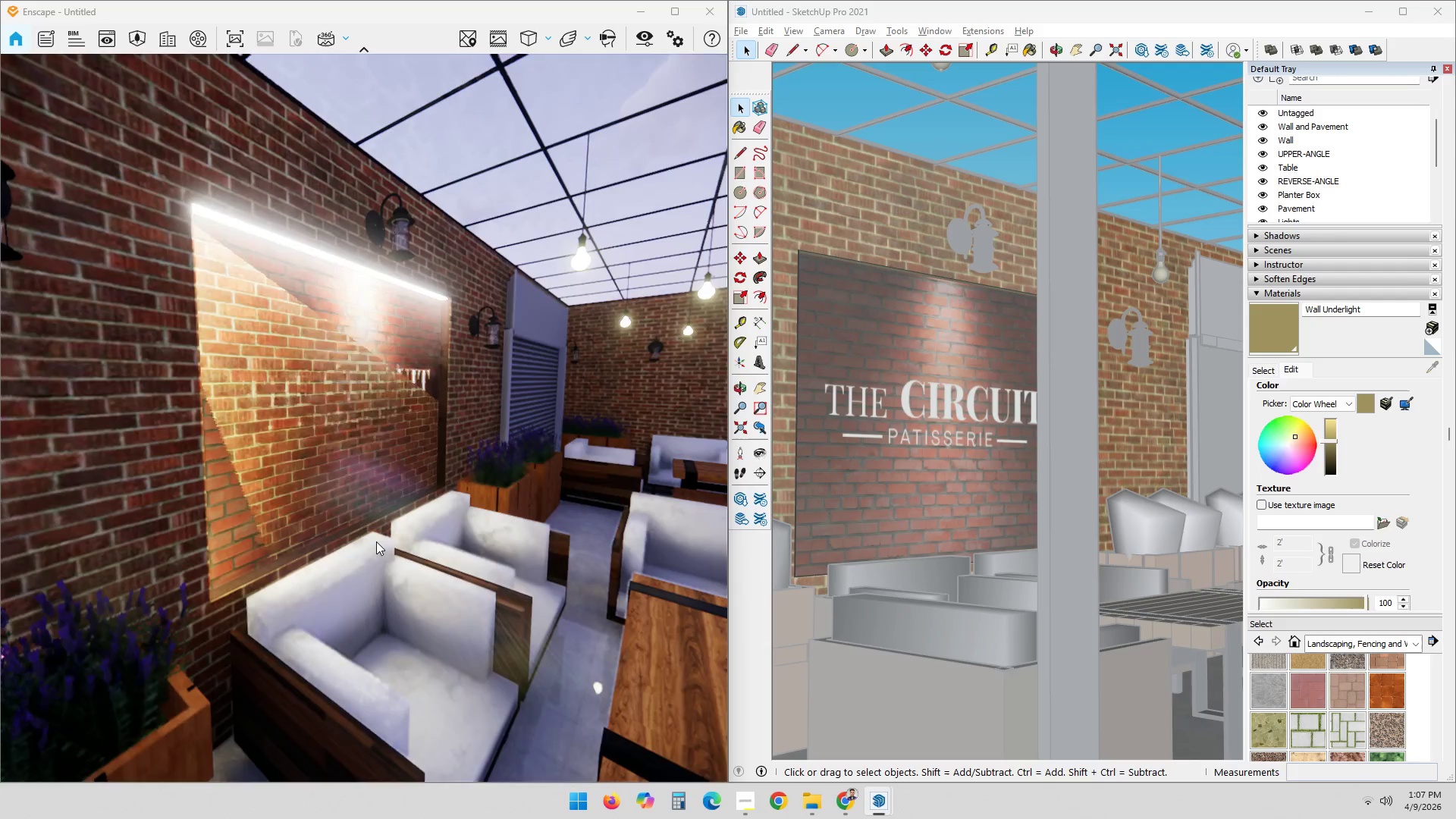 
scroll: coordinate [400, 579], scroll_direction: down, amount: 5.0
 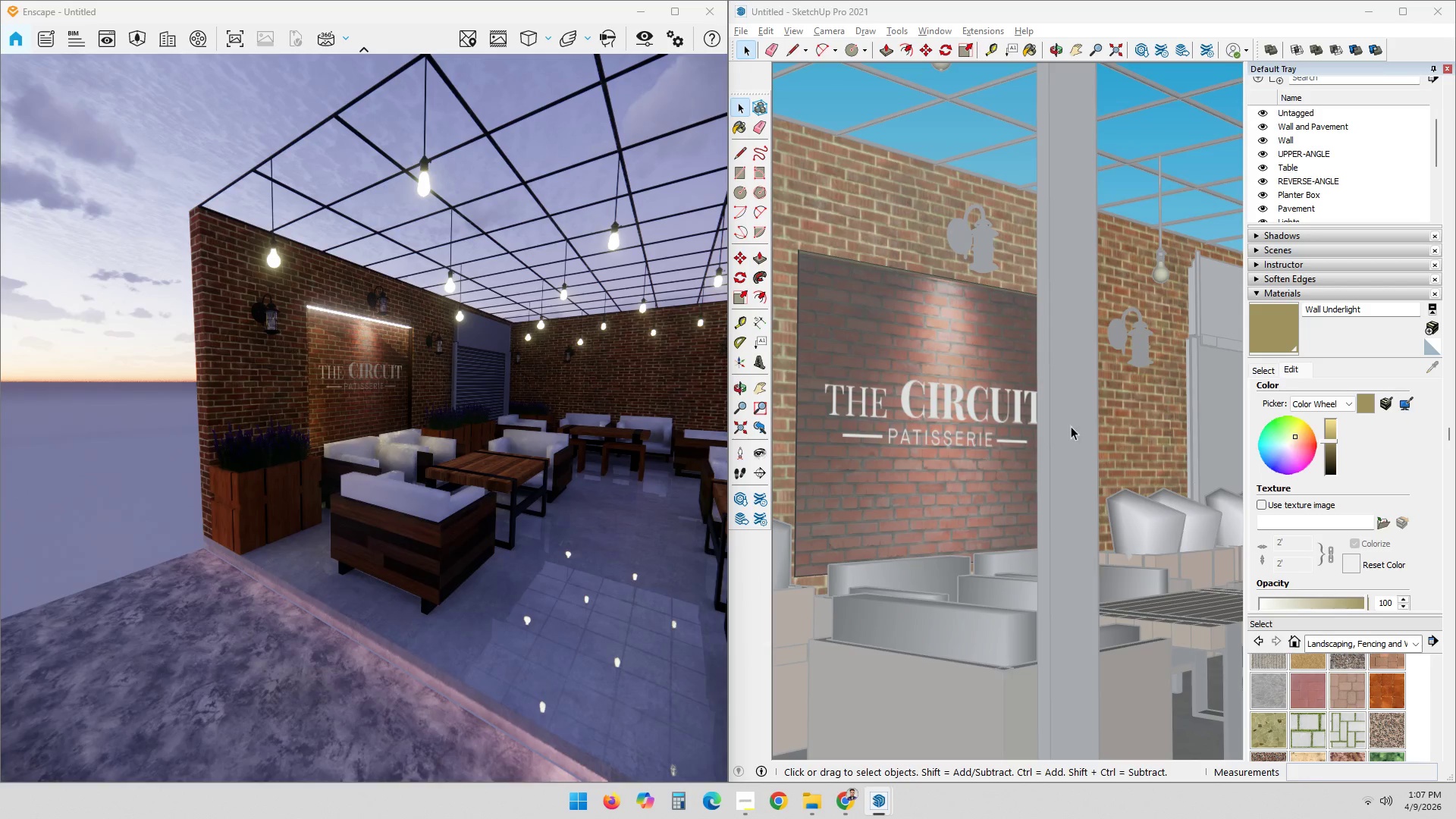 
scroll: coordinate [1043, 394], scroll_direction: up, amount: 9.0
 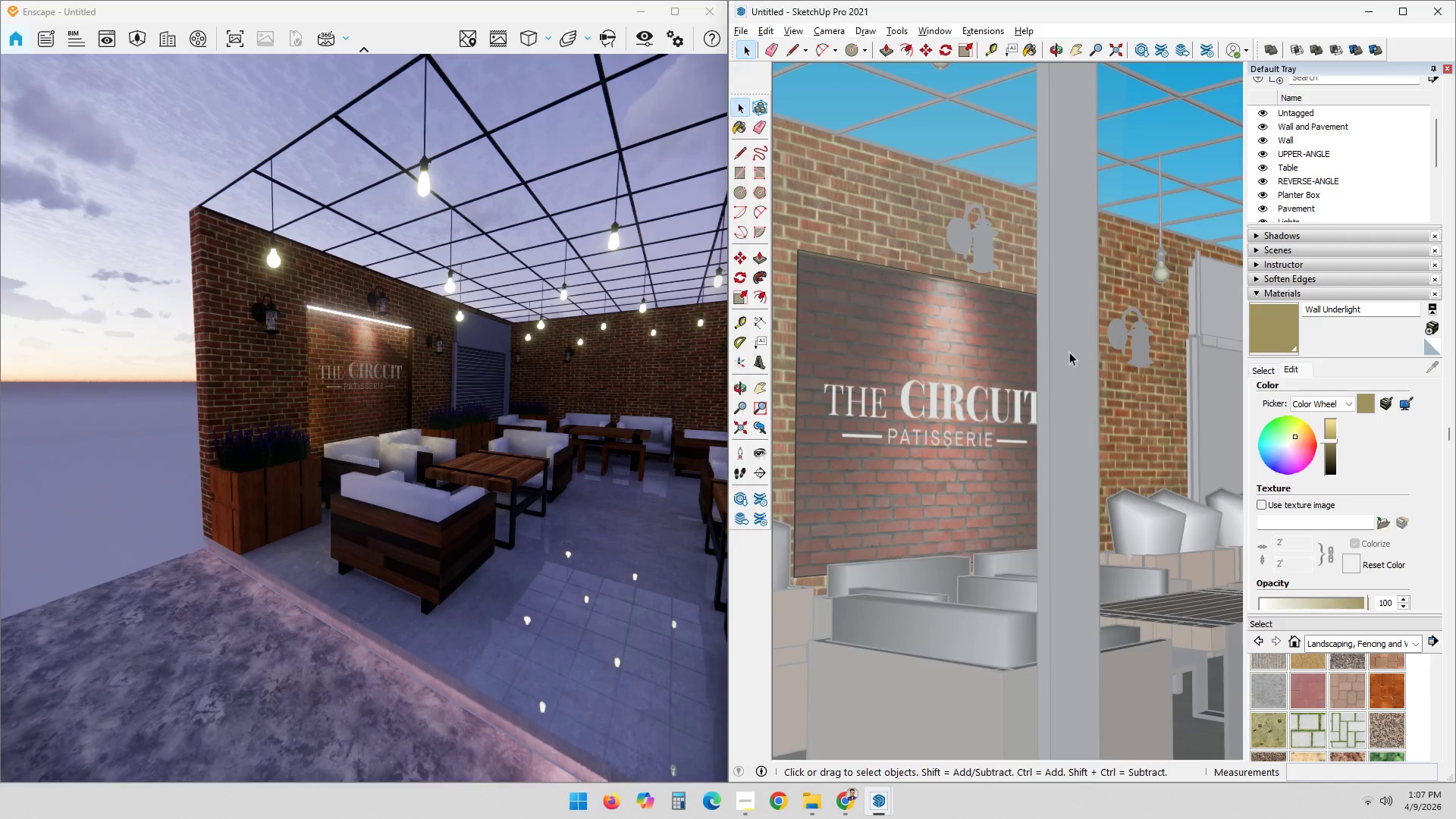 
hold_key(key=ShiftLeft, duration=0.41)
 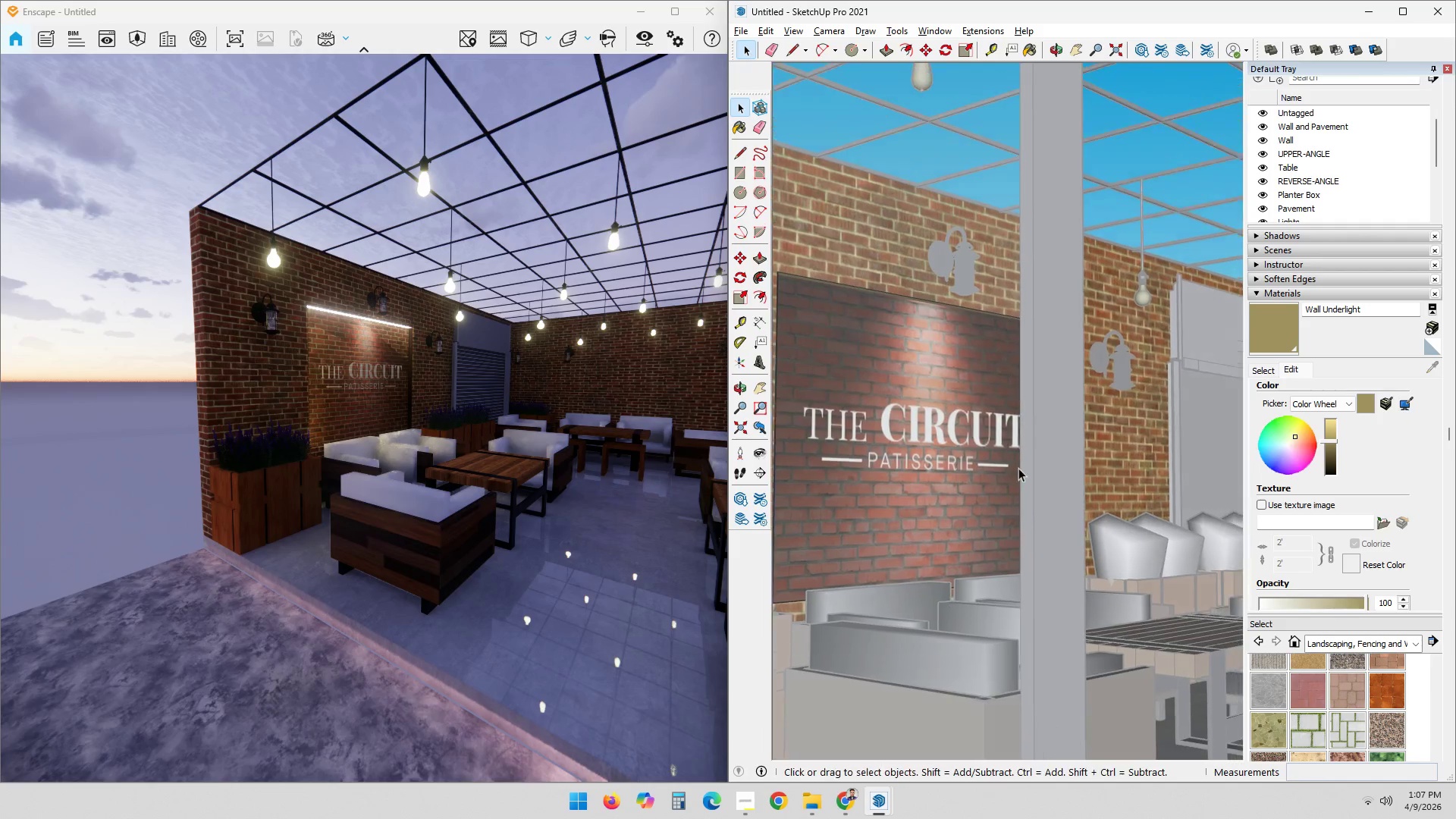 
hold_key(key=ShiftLeft, duration=0.31)
 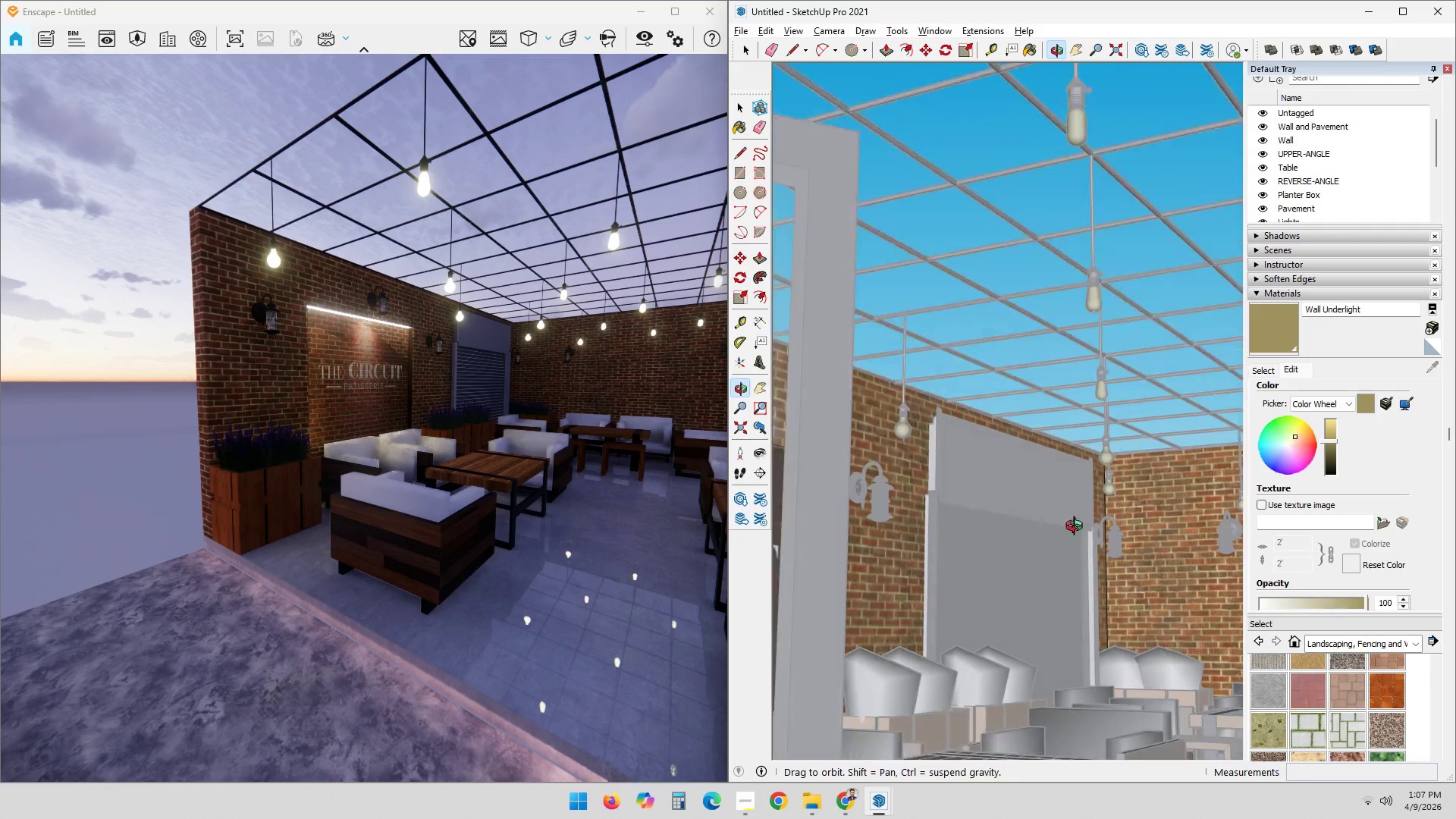 
scroll: coordinate [1037, 404], scroll_direction: none, amount: 0.0
 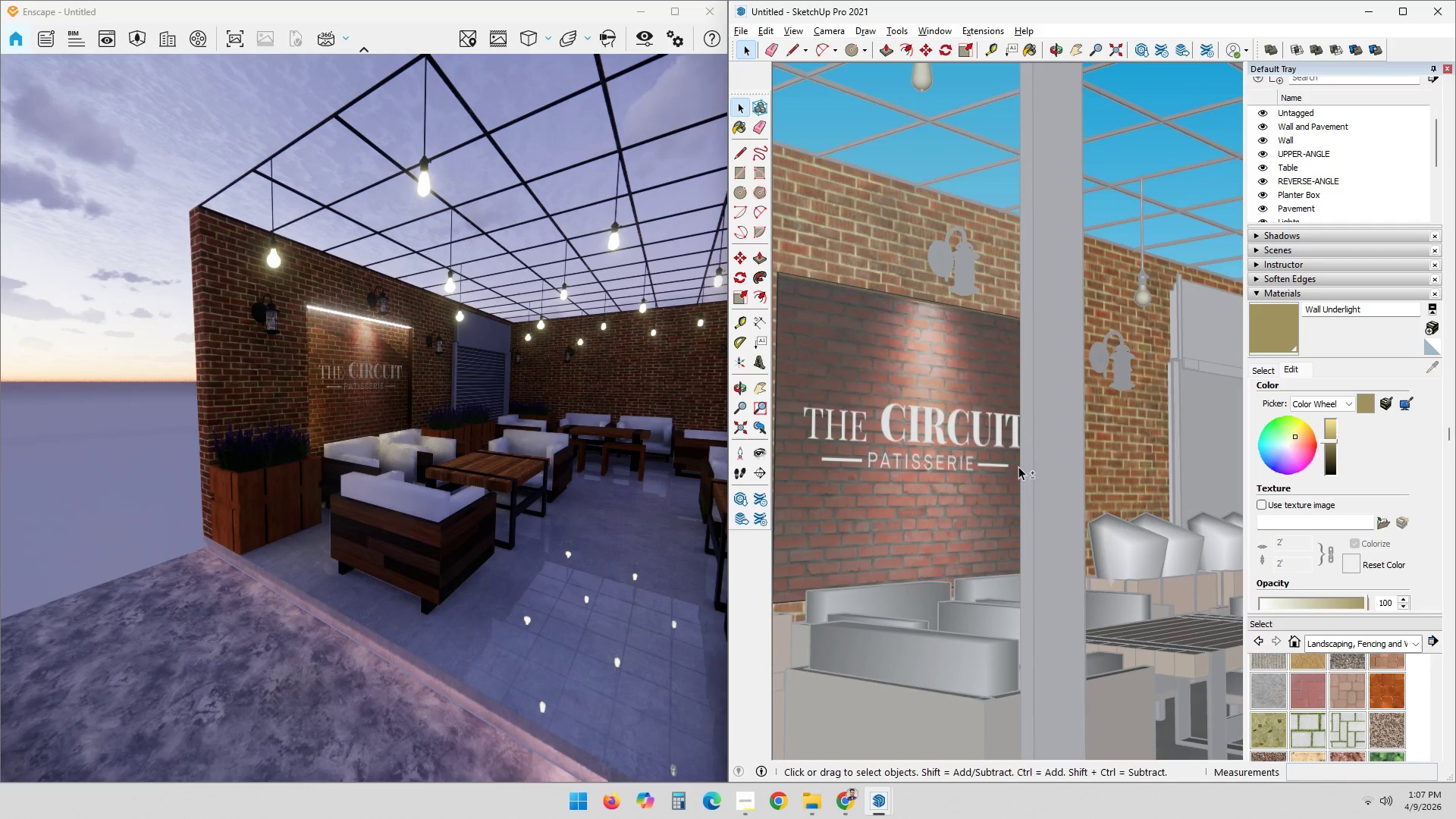 
key(Control+ControlLeft)
 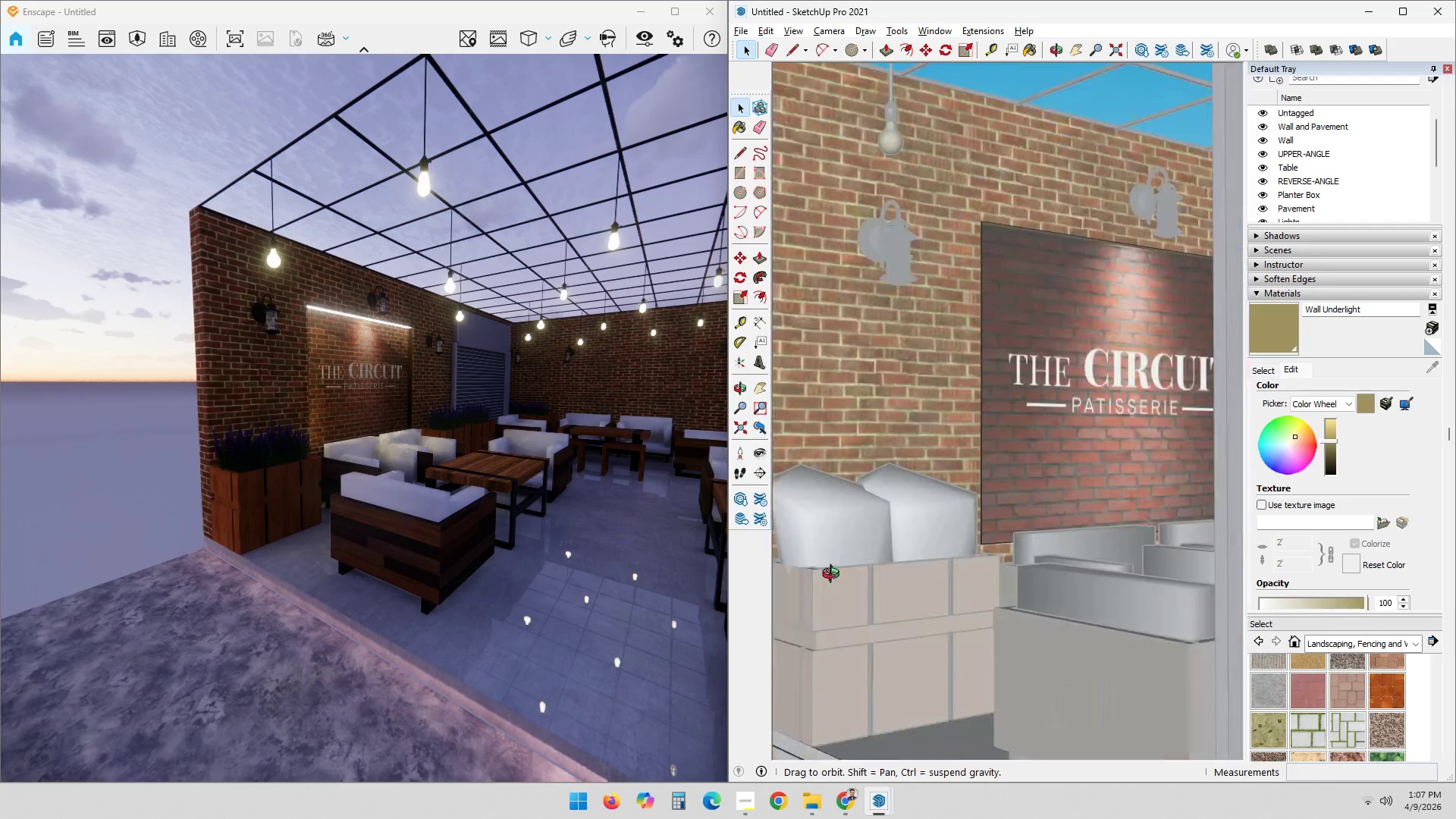 
scroll: coordinate [1015, 535], scroll_direction: down, amount: 19.0
 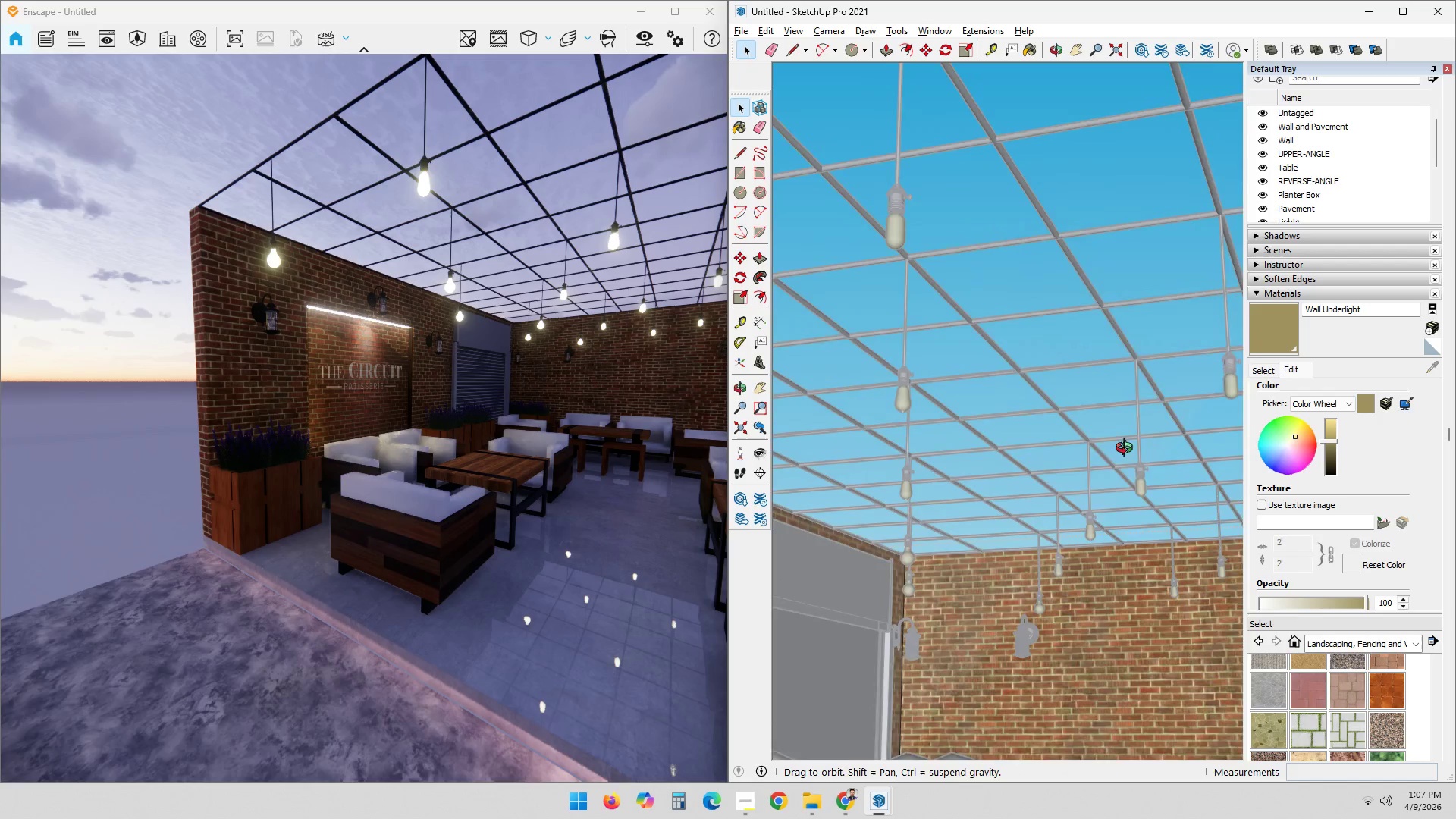 
key(Space)
 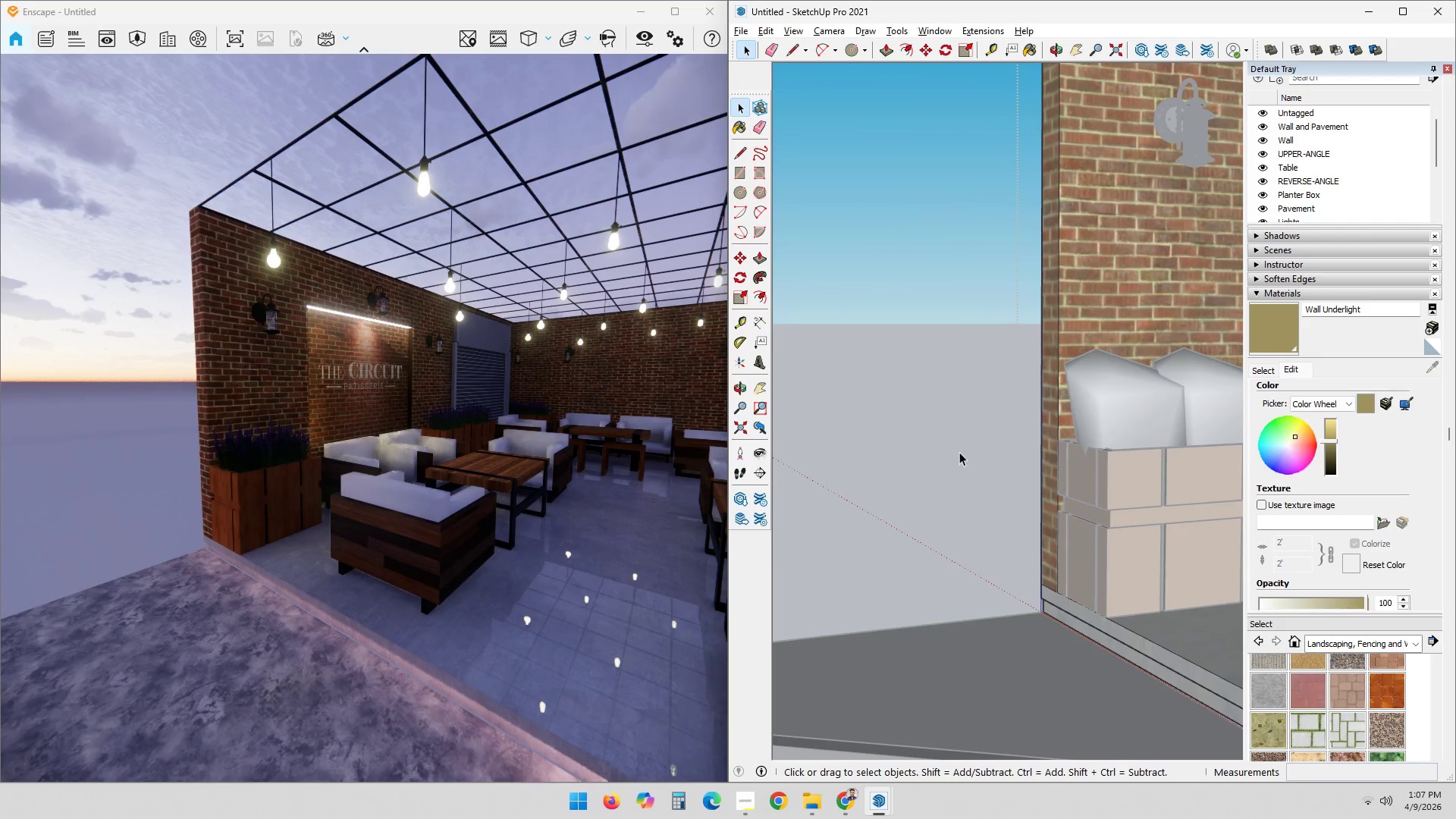 
scroll: coordinate [972, 541], scroll_direction: down, amount: 6.0
 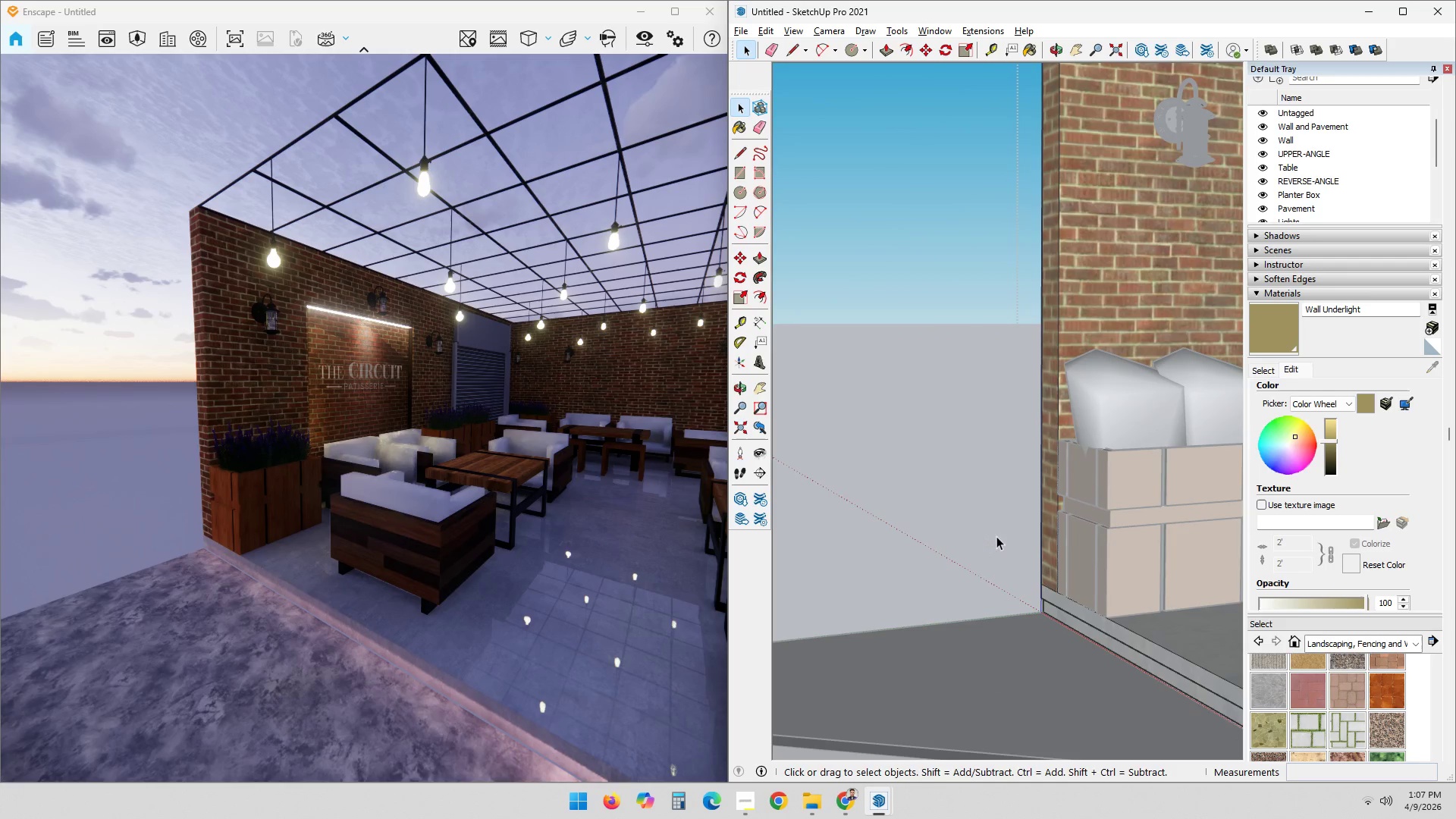 
double_click([959, 452])
 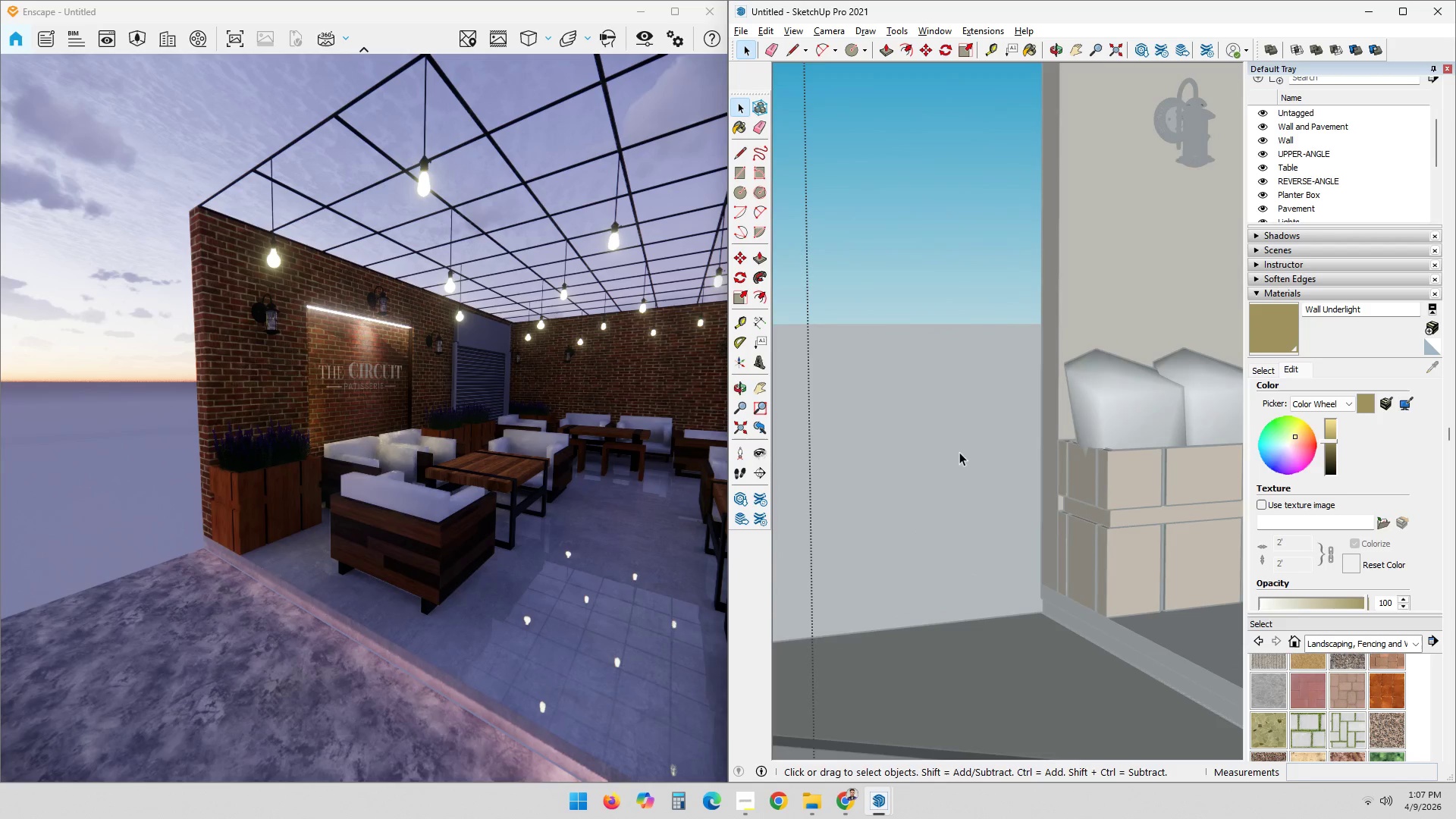 
triple_click([959, 452])
 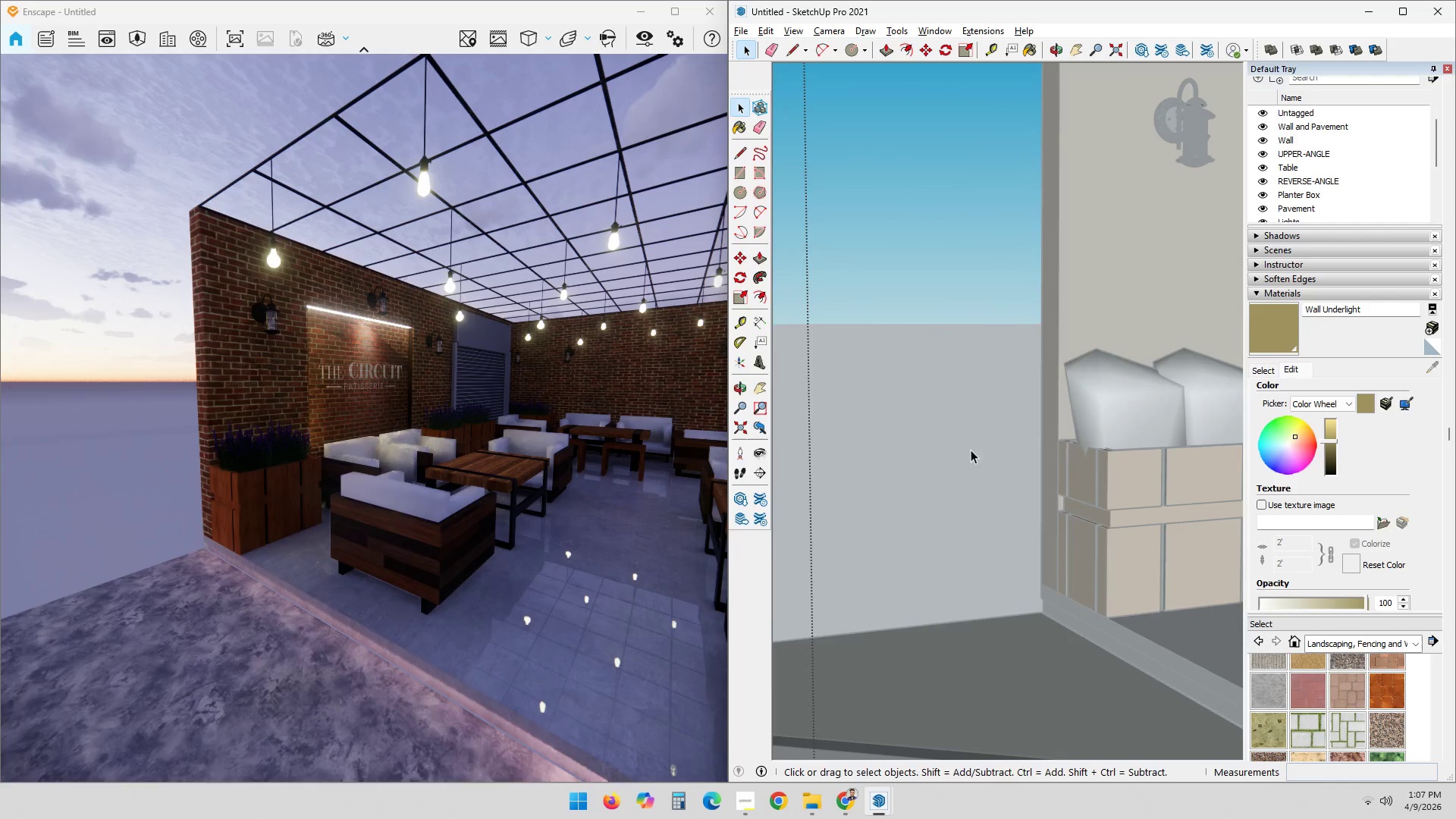 
key(Escape)
 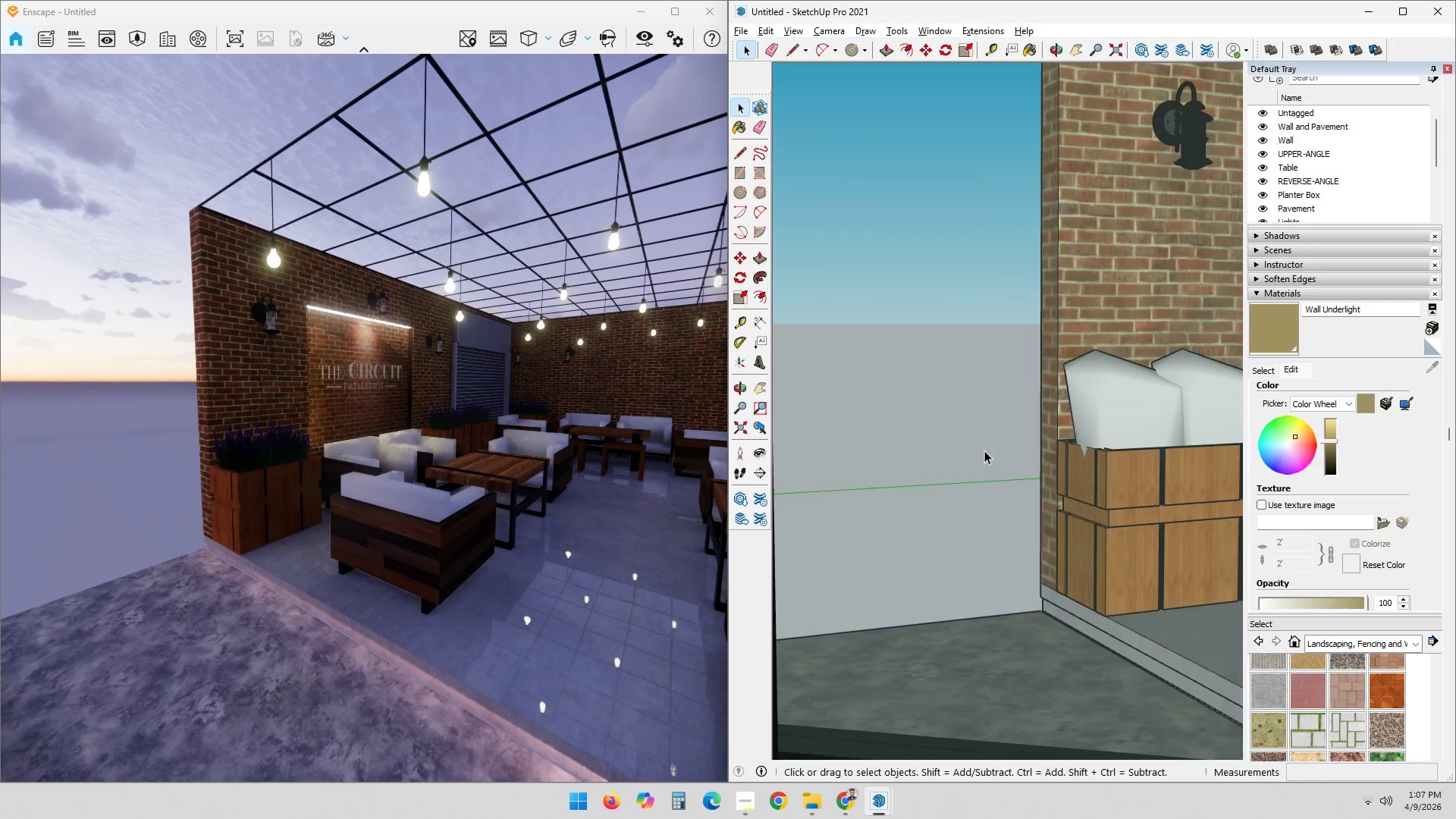 
key(Escape)
 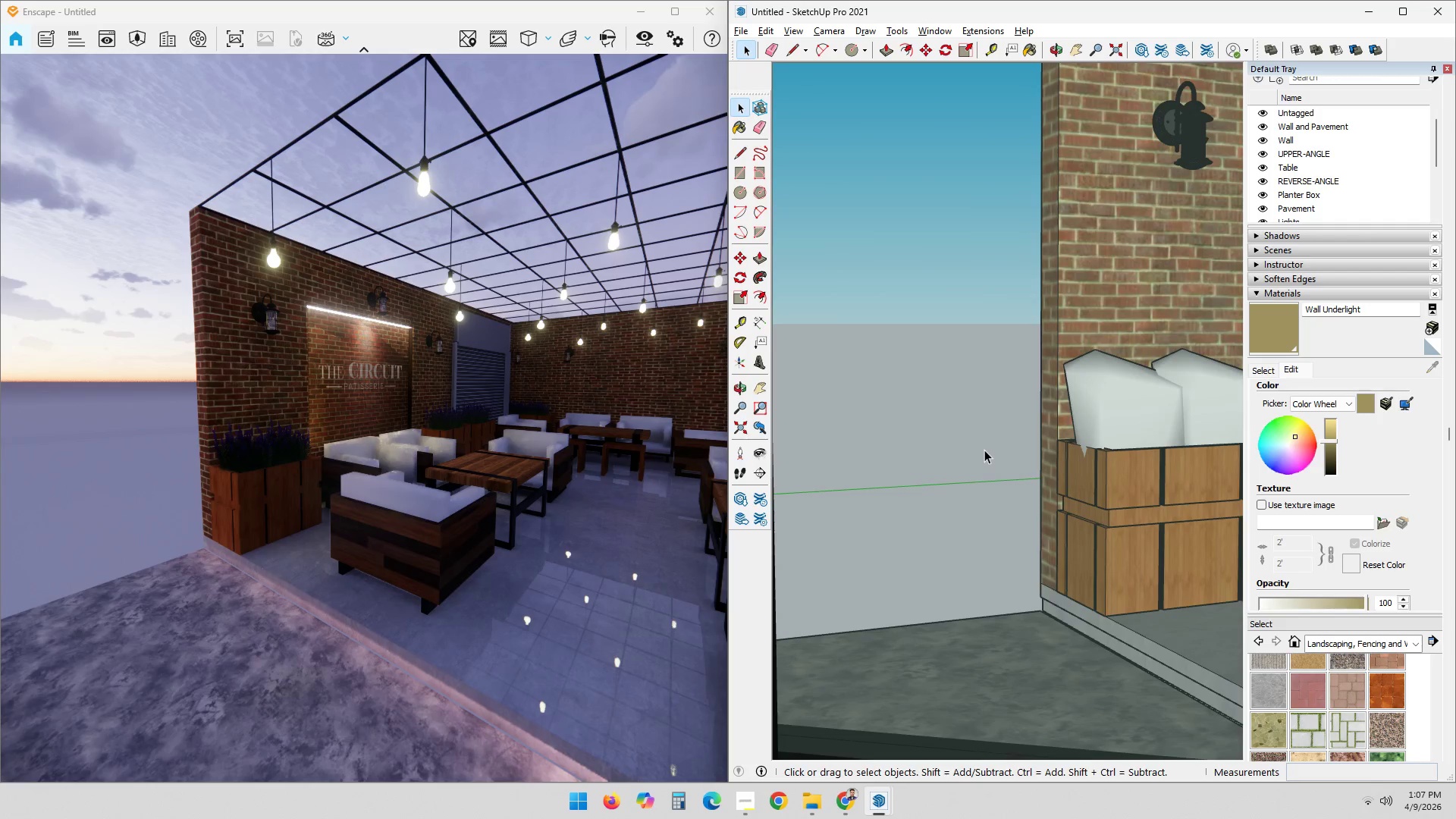 
key(Escape)
 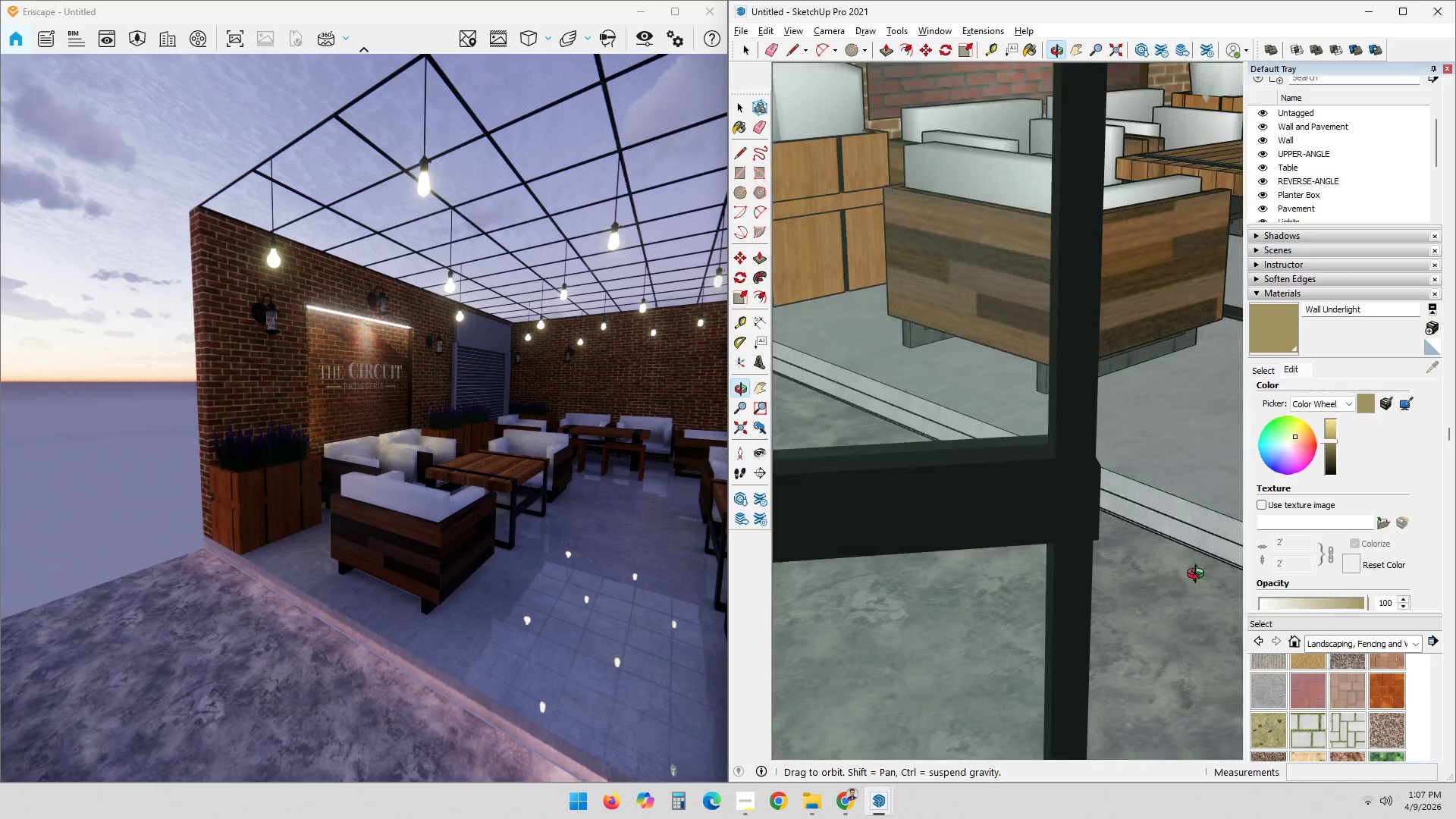 
scroll: coordinate [1070, 519], scroll_direction: down, amount: 86.0
 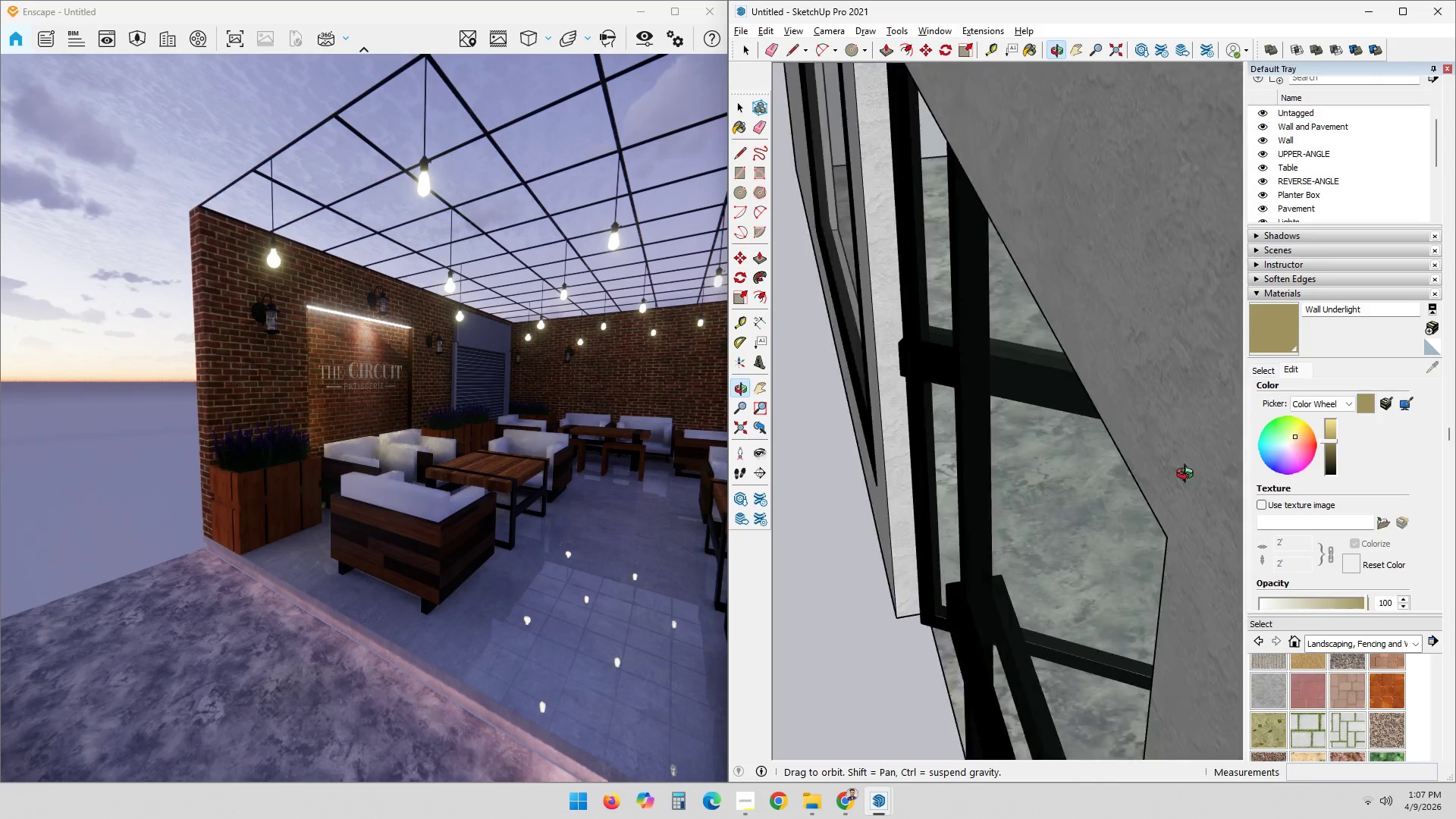 
key(Shift+ShiftLeft)
 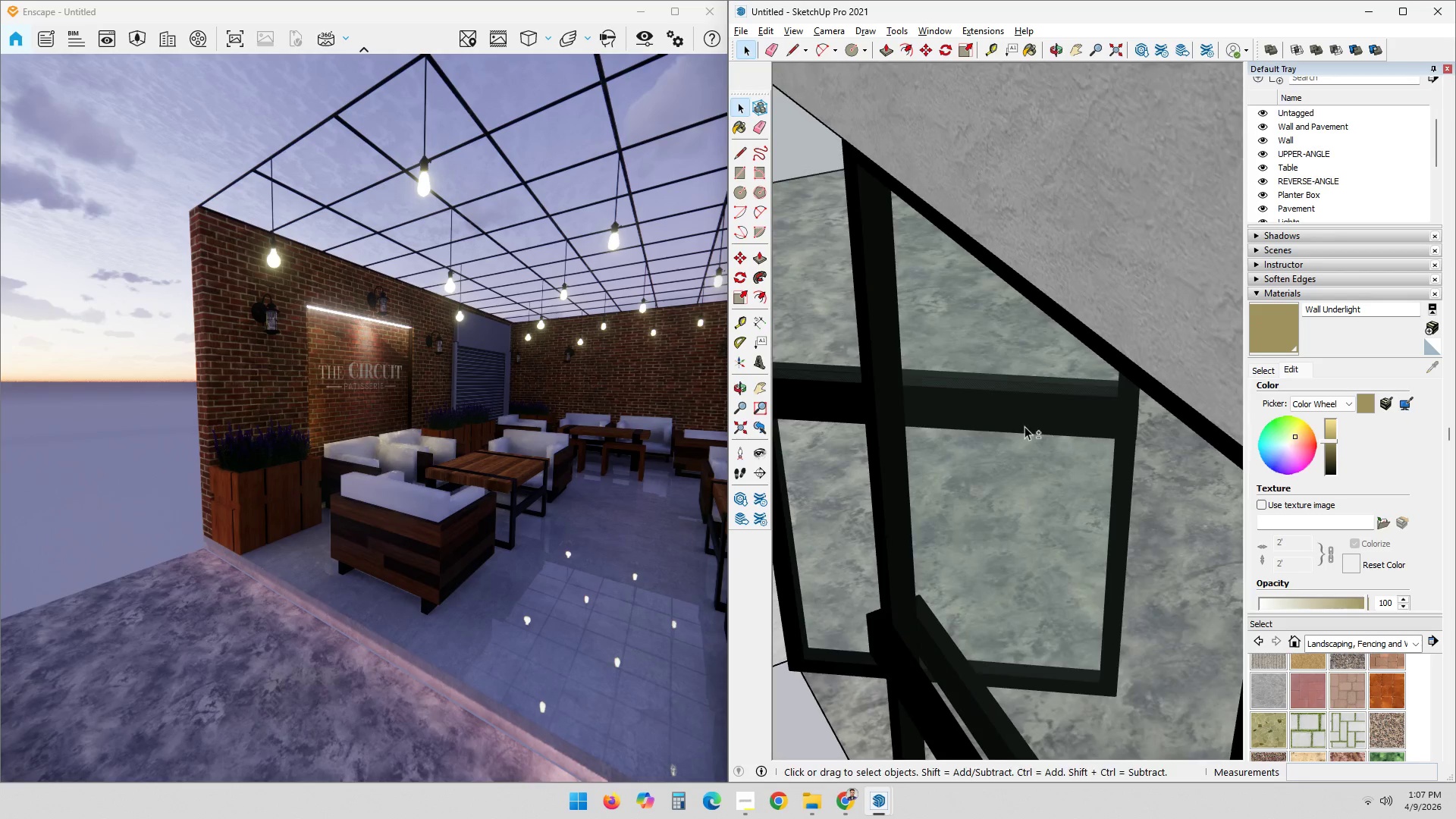 
hold_key(key=ShiftLeft, duration=0.41)
 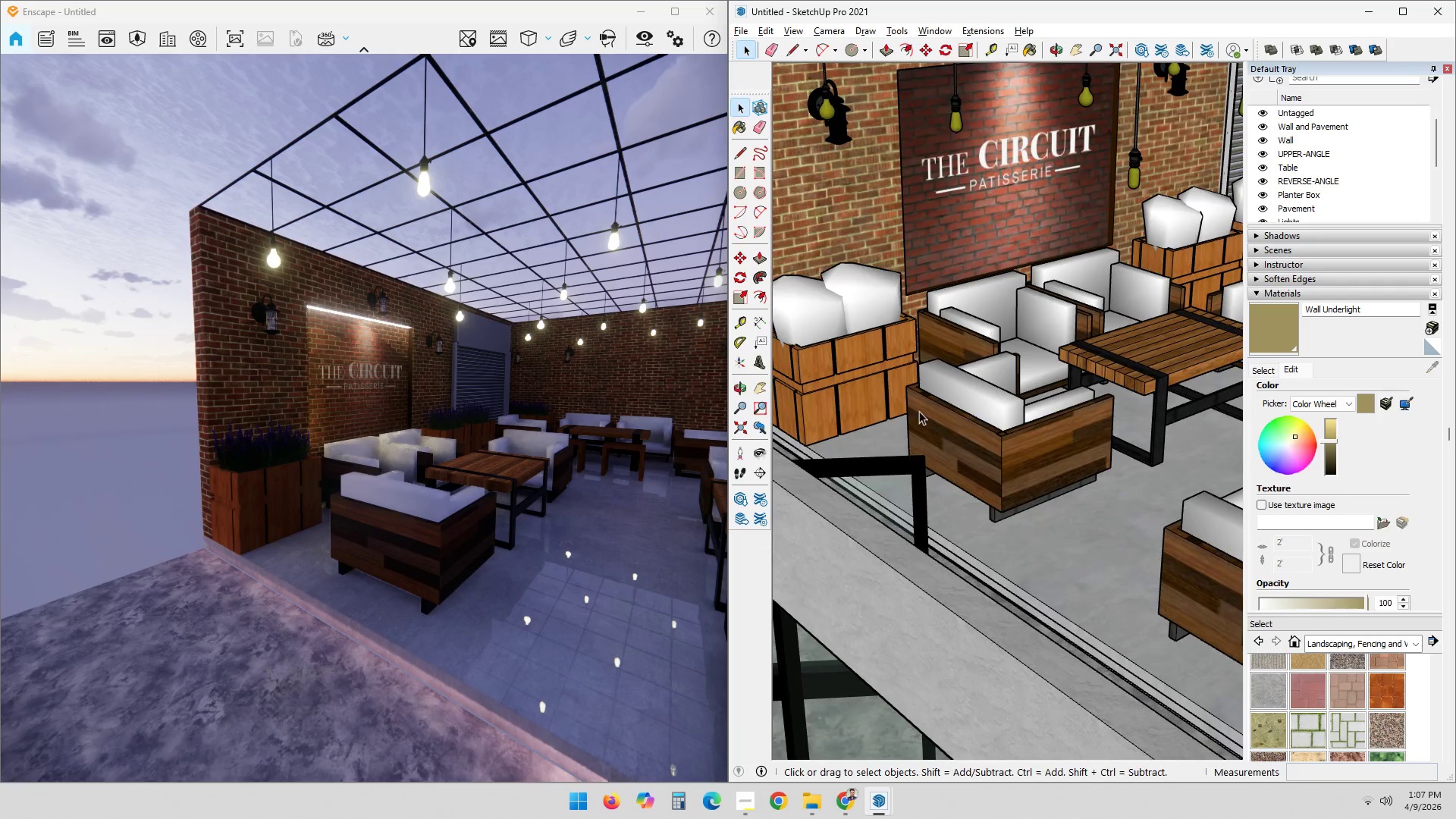 
scroll: coordinate [1037, 388], scroll_direction: down, amount: 9.0
 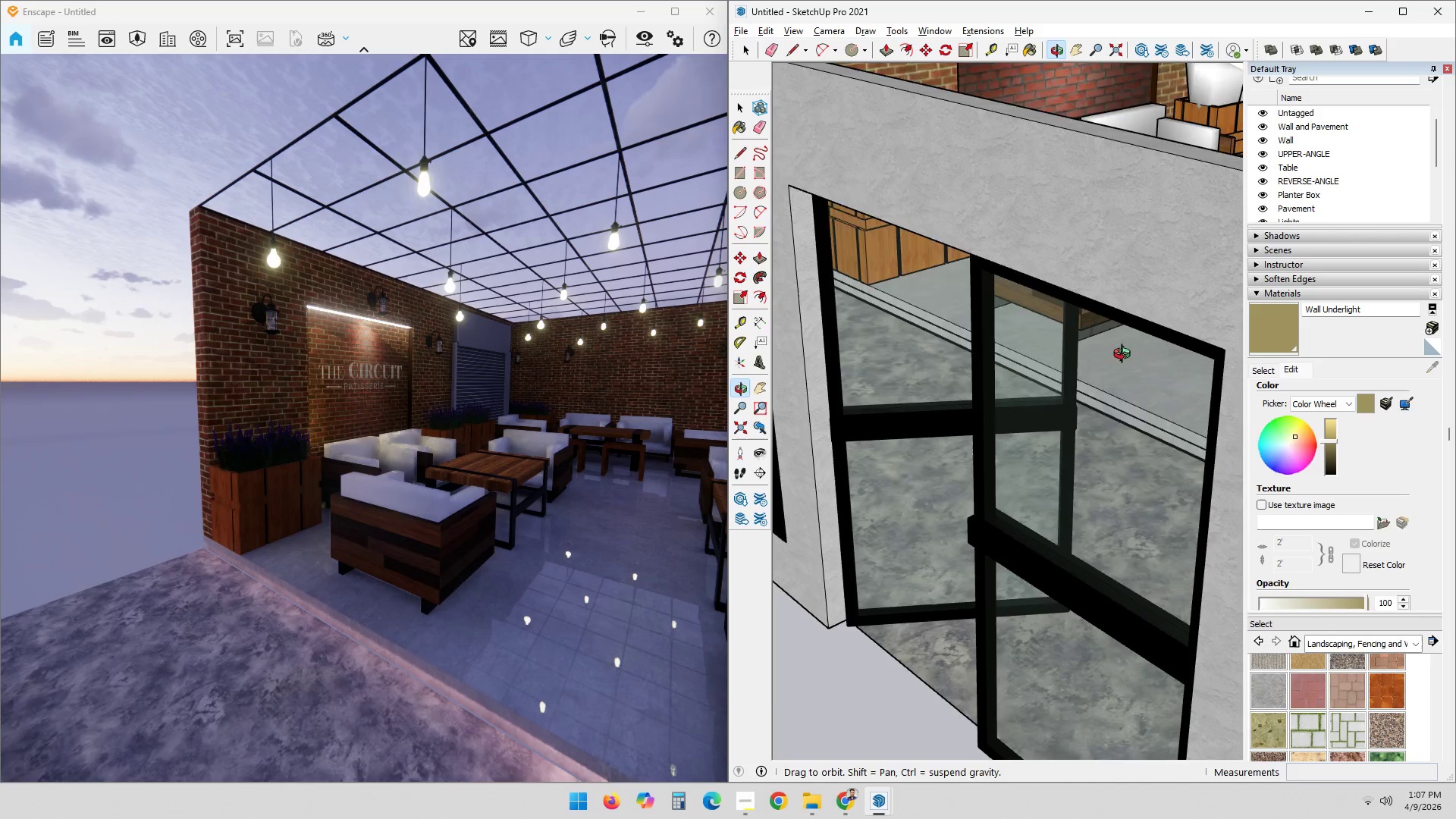 
key(Shift+ShiftLeft)
 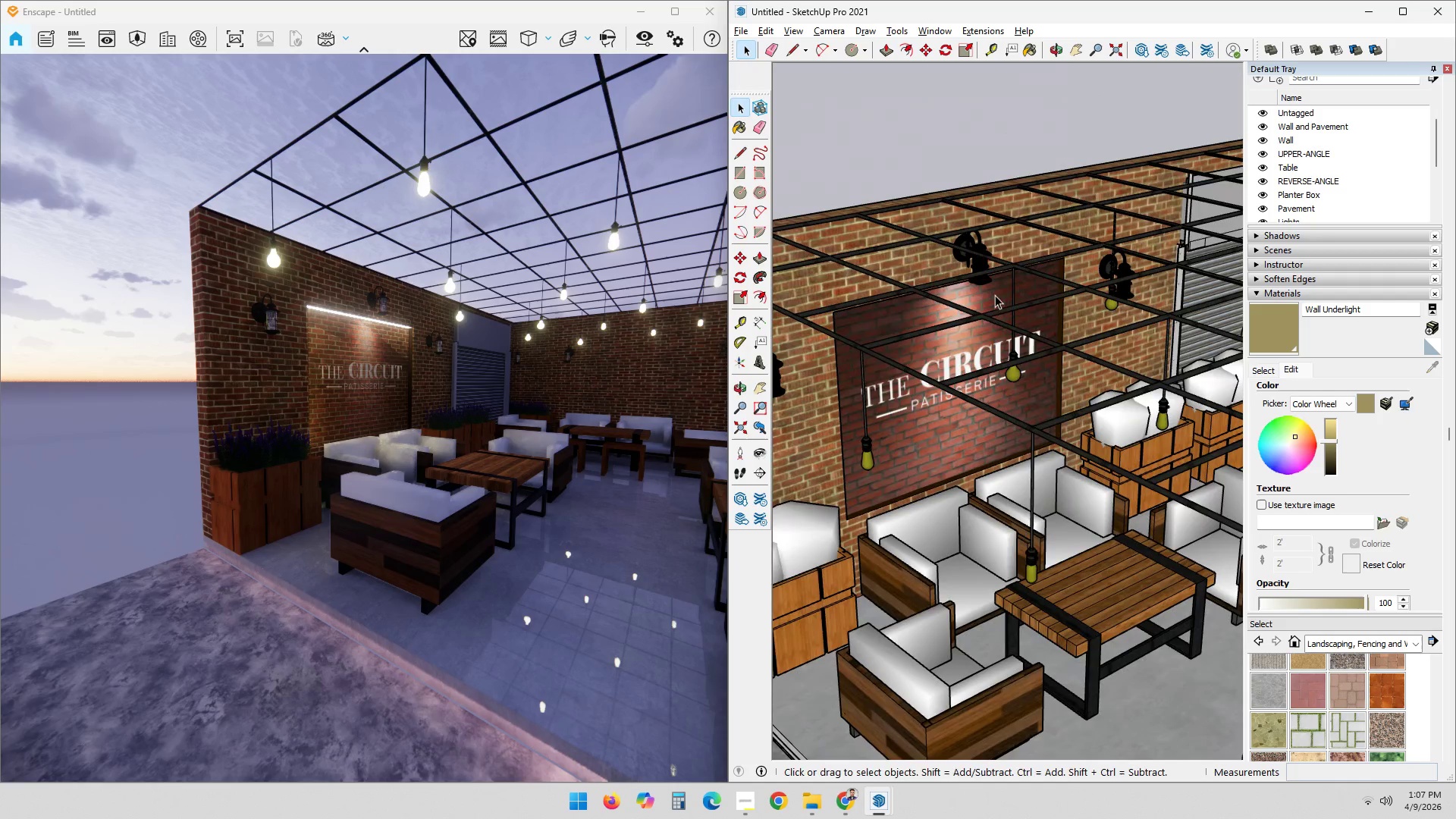 
scroll: coordinate [1107, 349], scroll_direction: up, amount: 22.0
 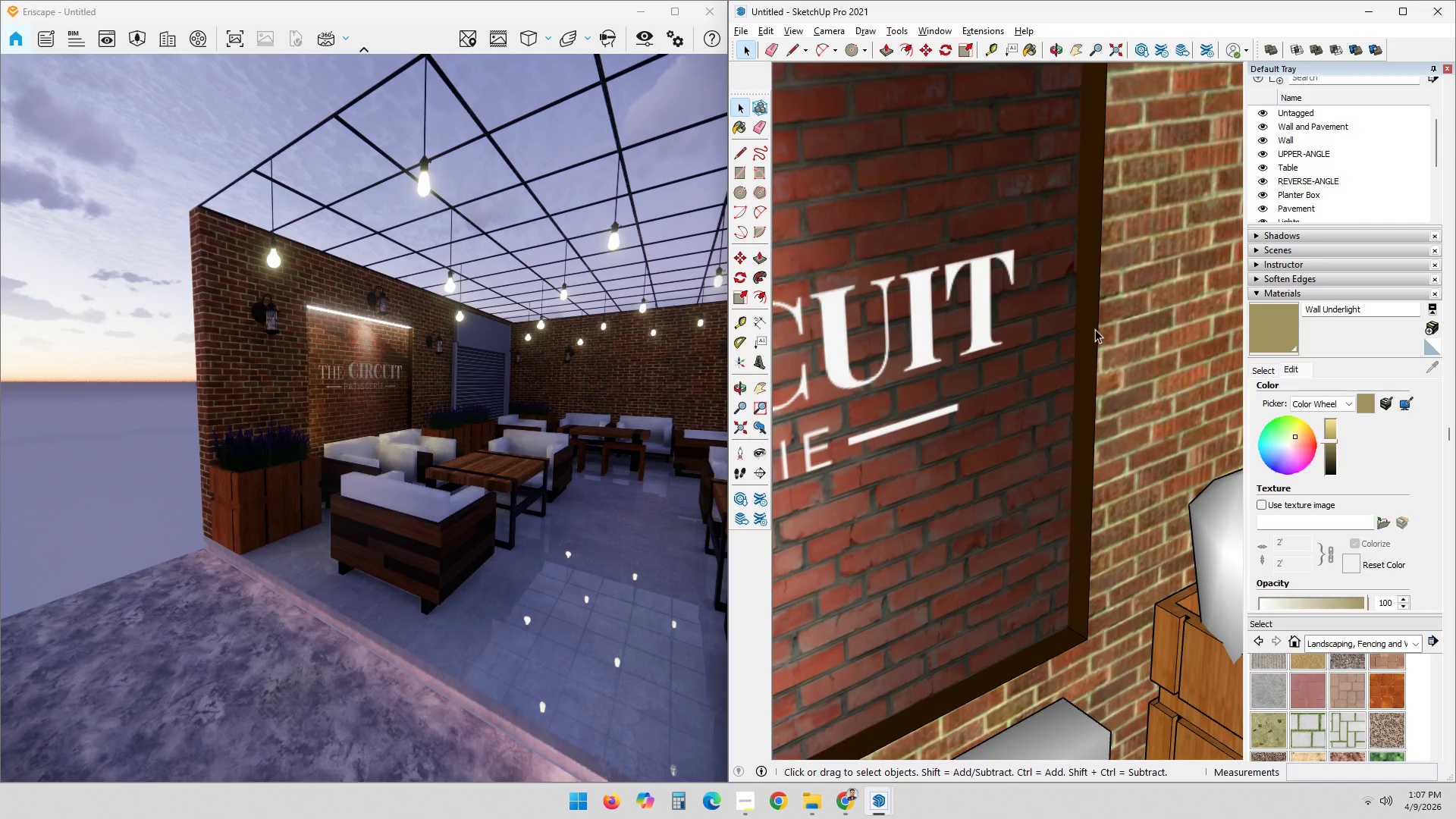 
double_click([1095, 328])
 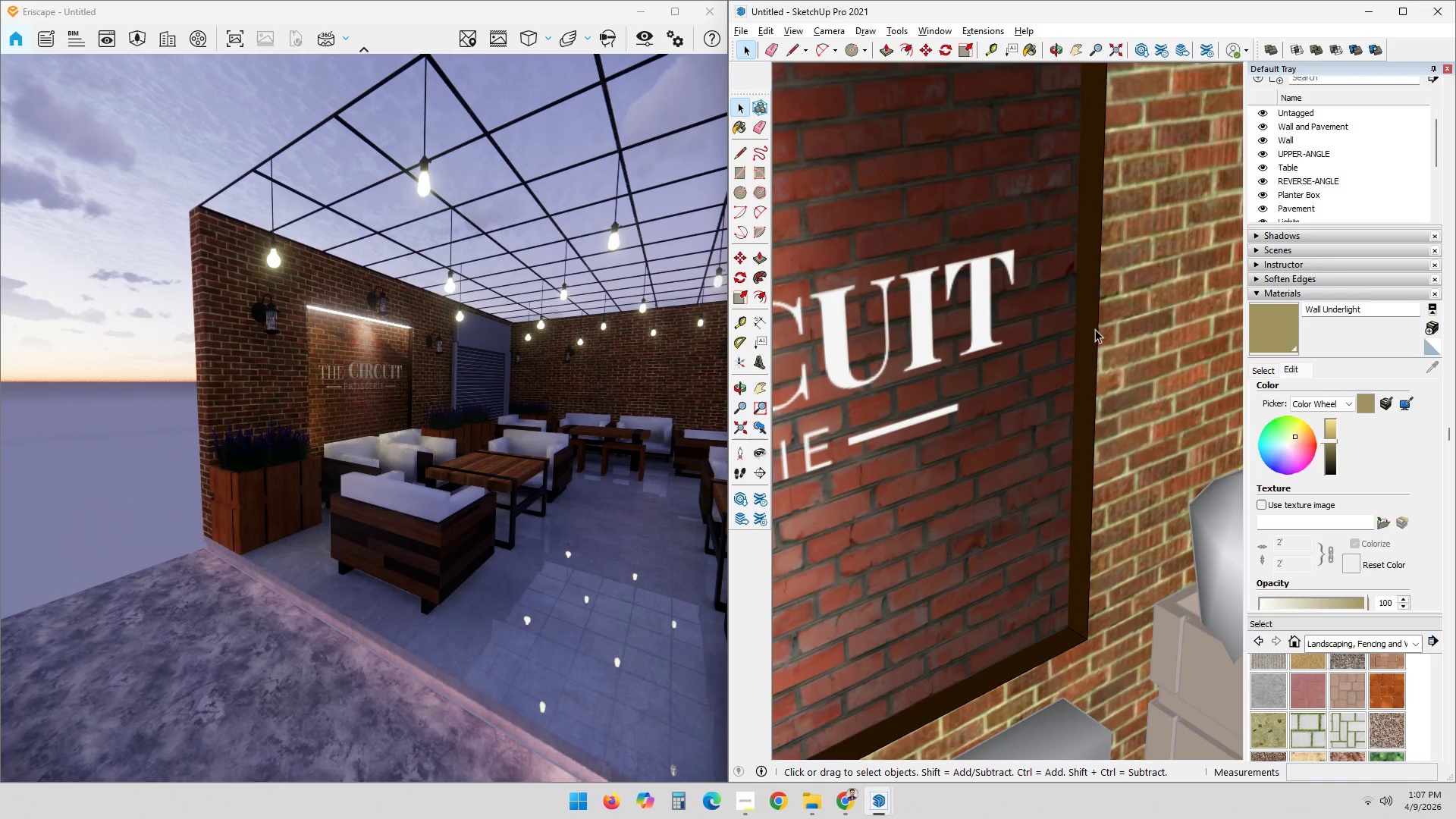 
triple_click([1091, 328])
 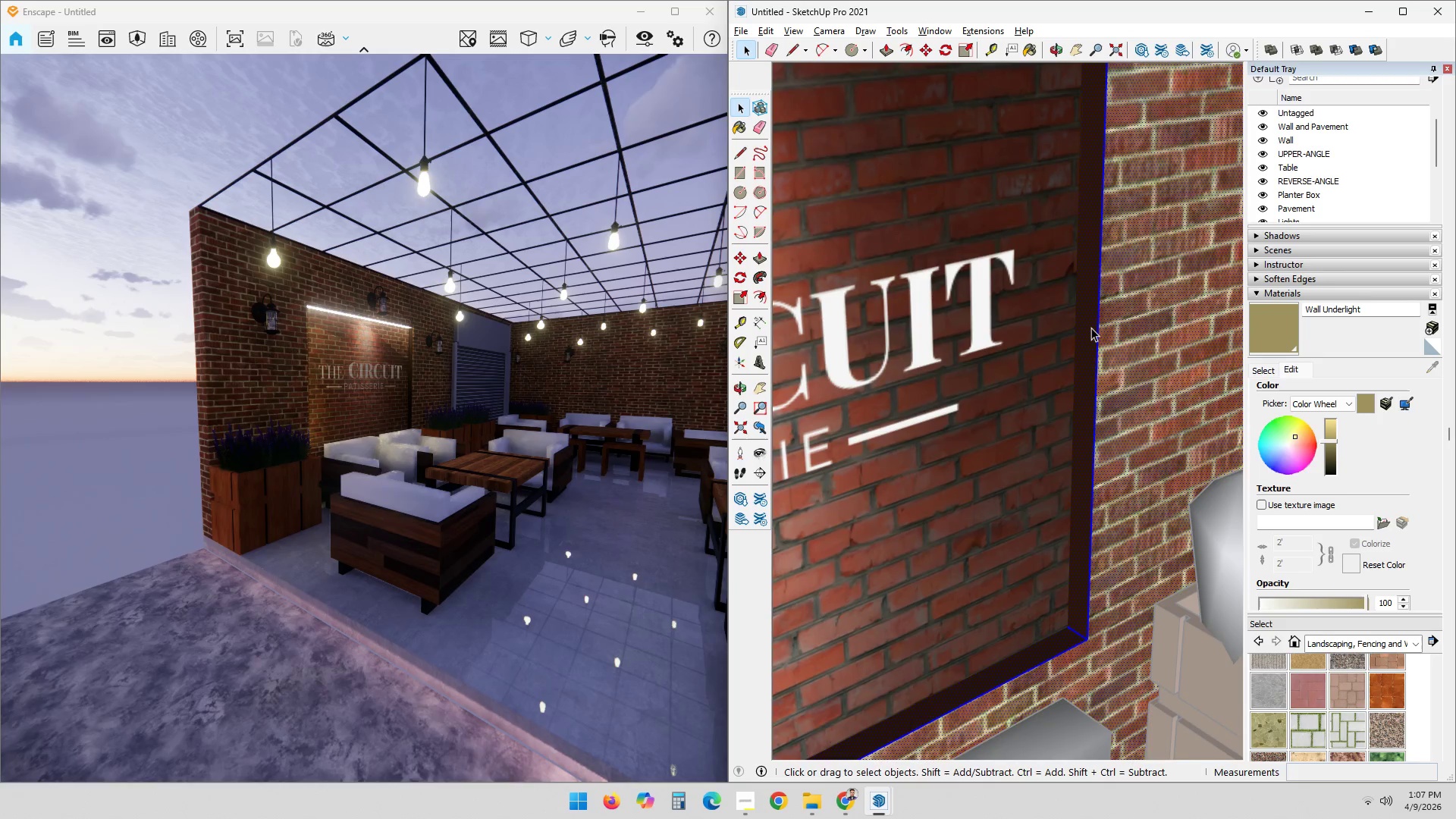 
triple_click([1091, 328])
 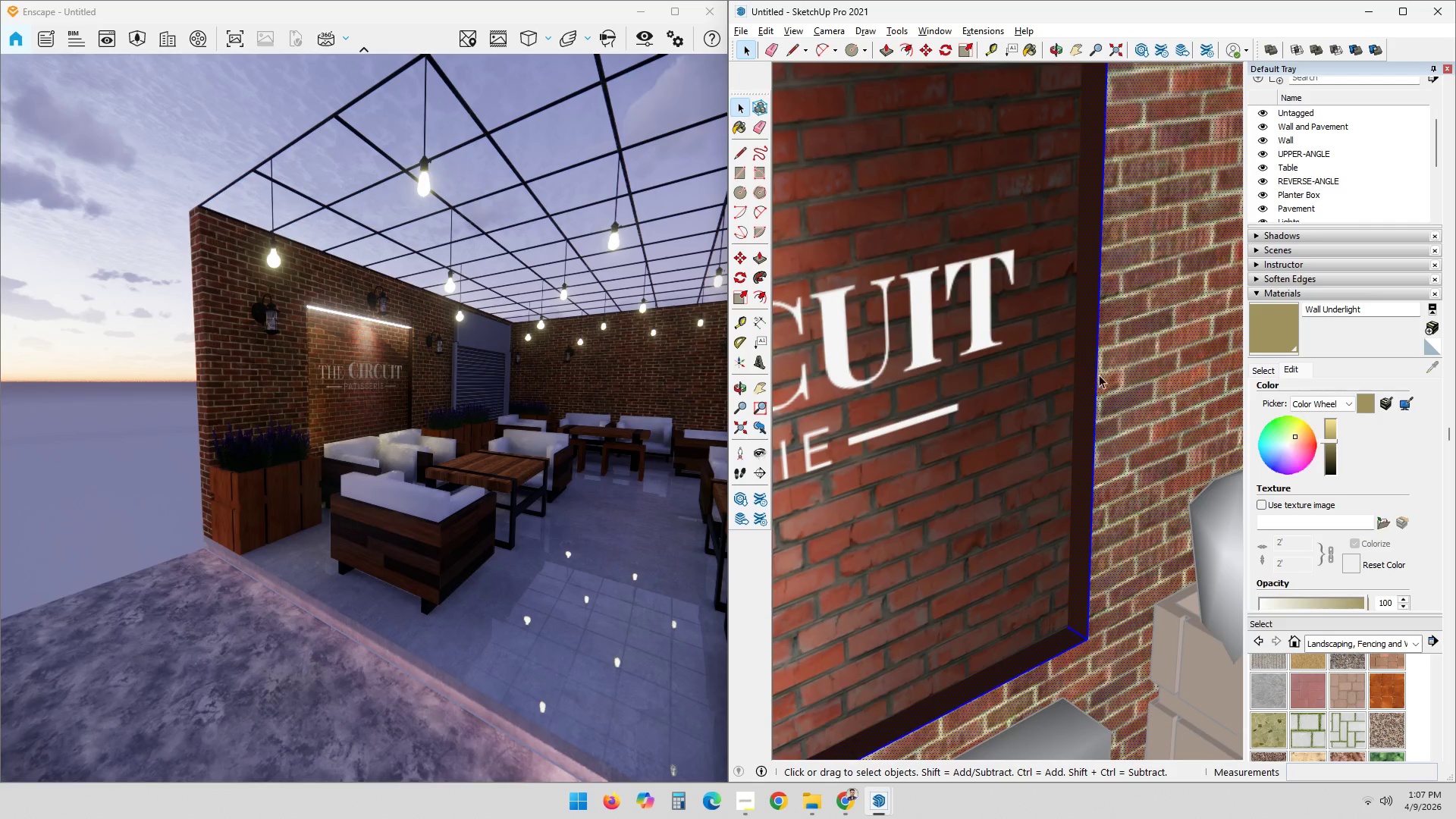 
left_click([1125, 359])
 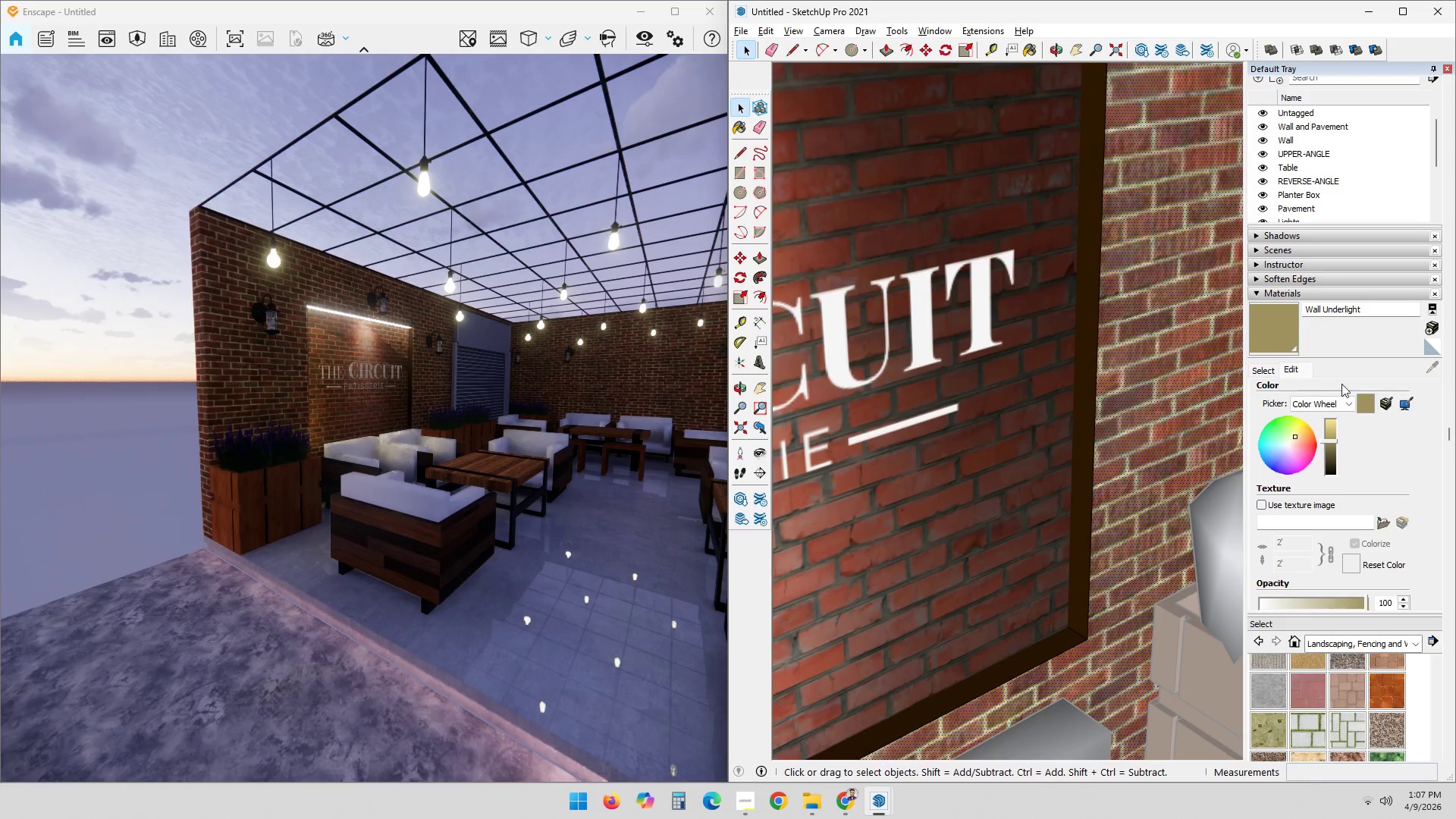 
left_click([1280, 317])
 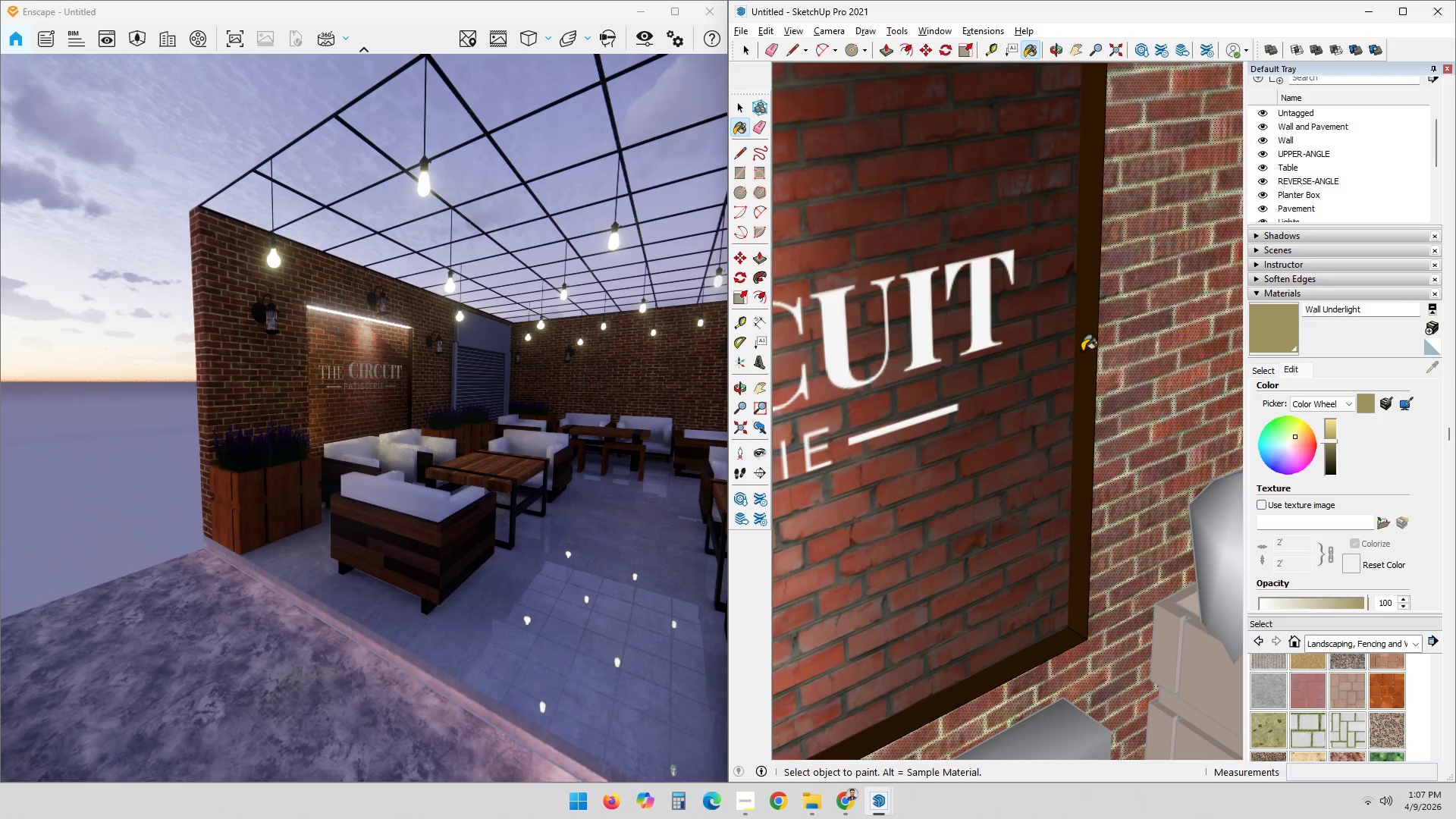 
left_click([1086, 350])
 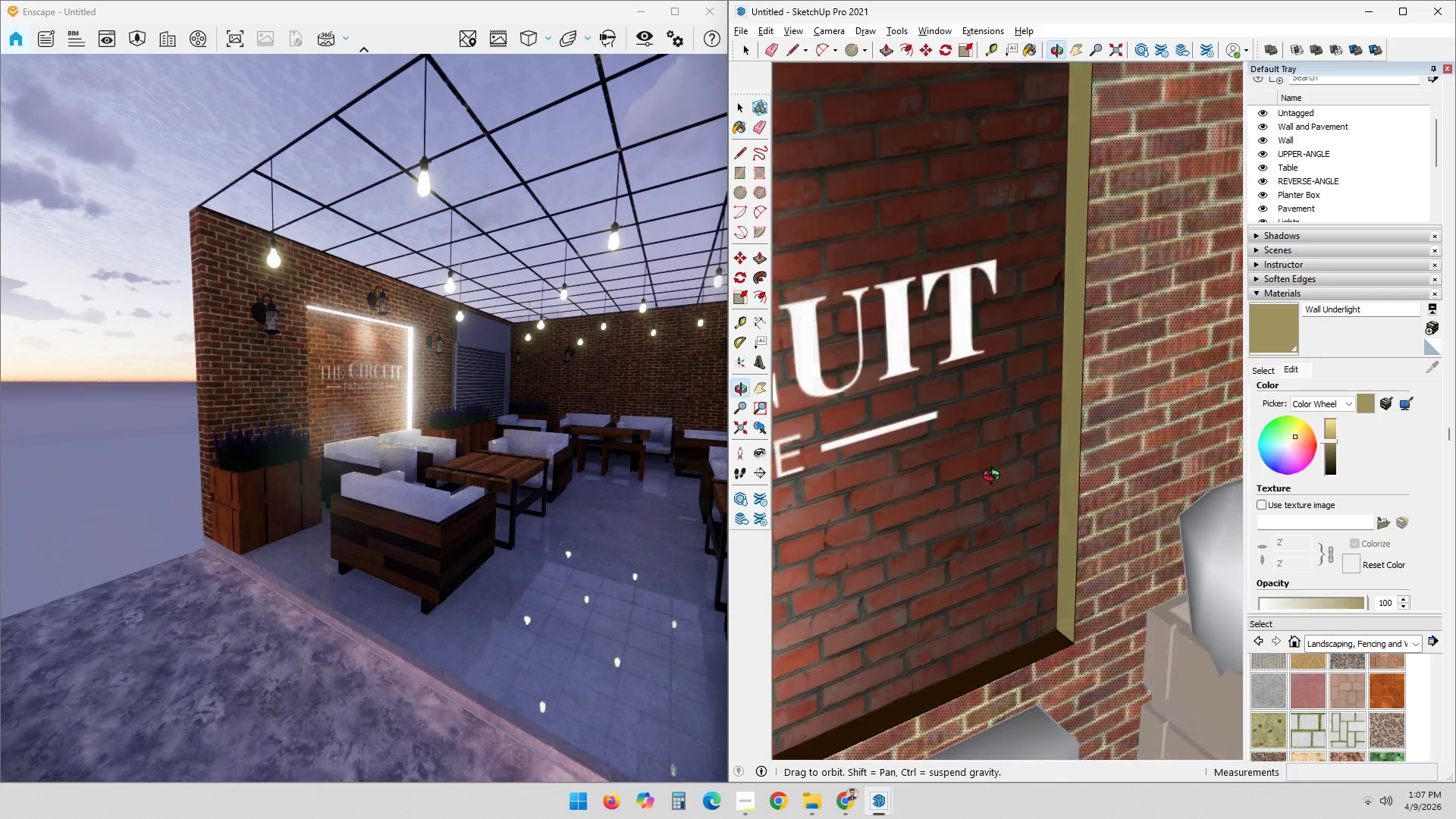 
key(Shift+ShiftLeft)
 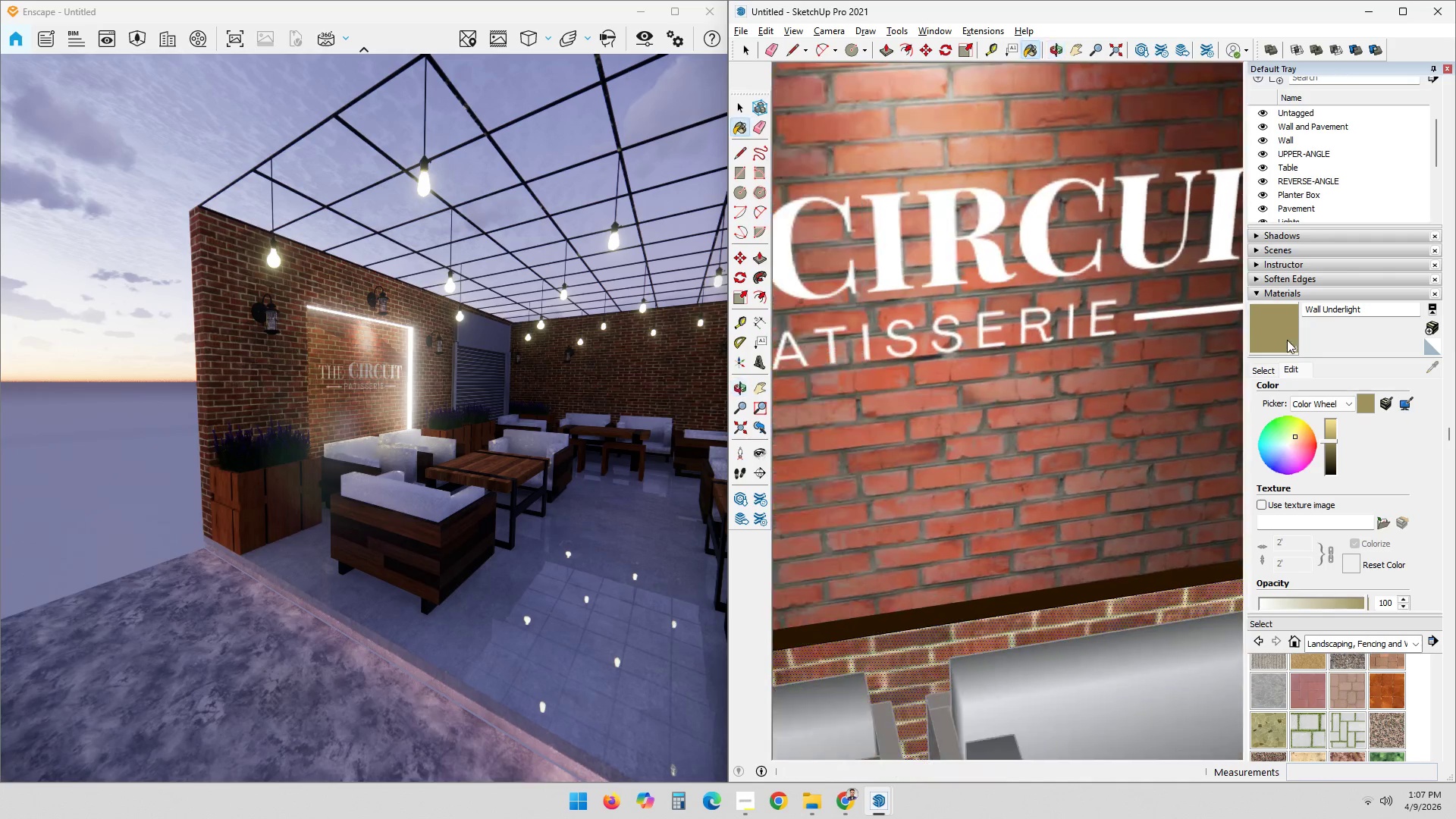 
key(Shift+ShiftLeft)
 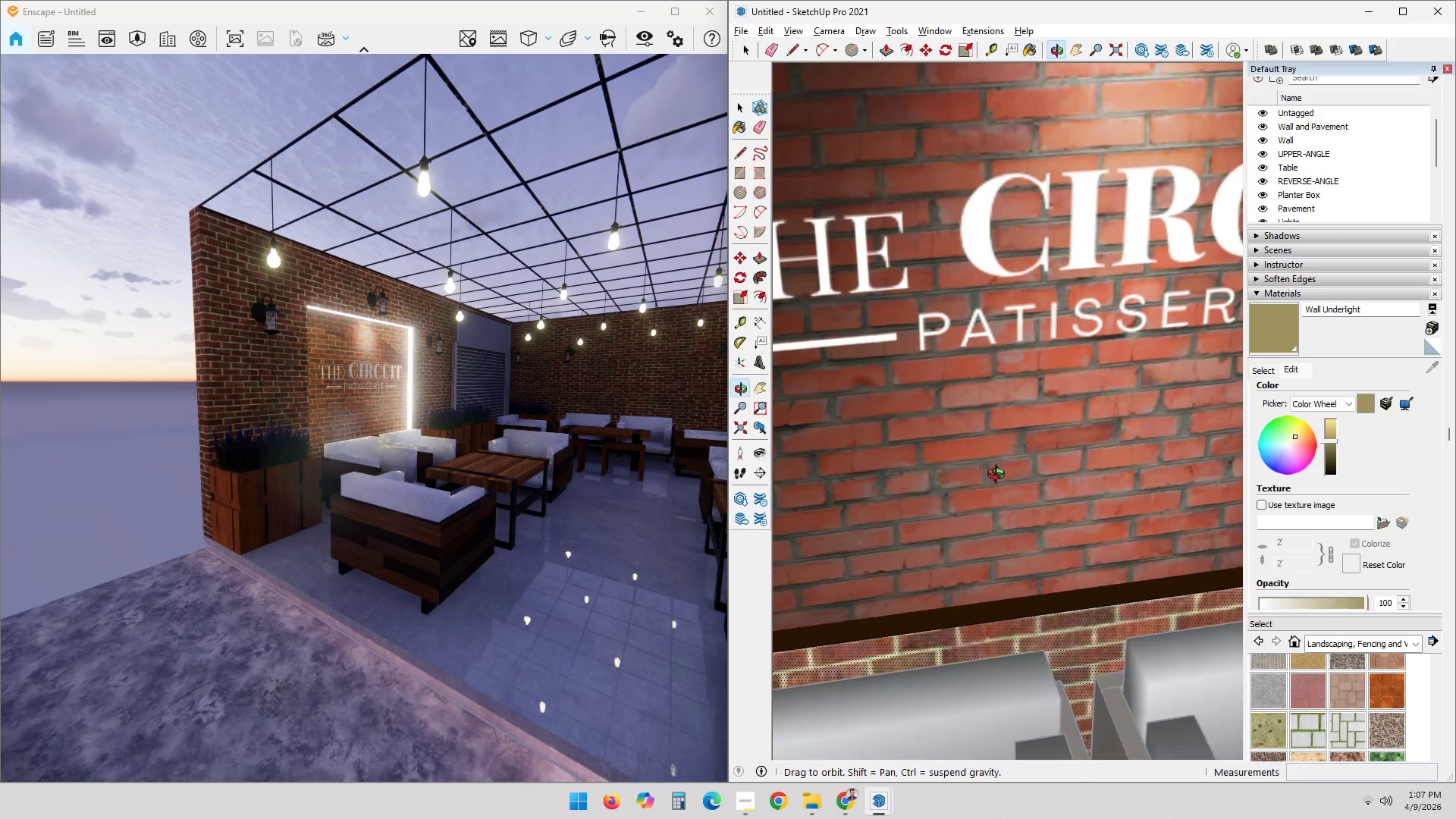 
hold_key(key=ShiftLeft, duration=0.33)
 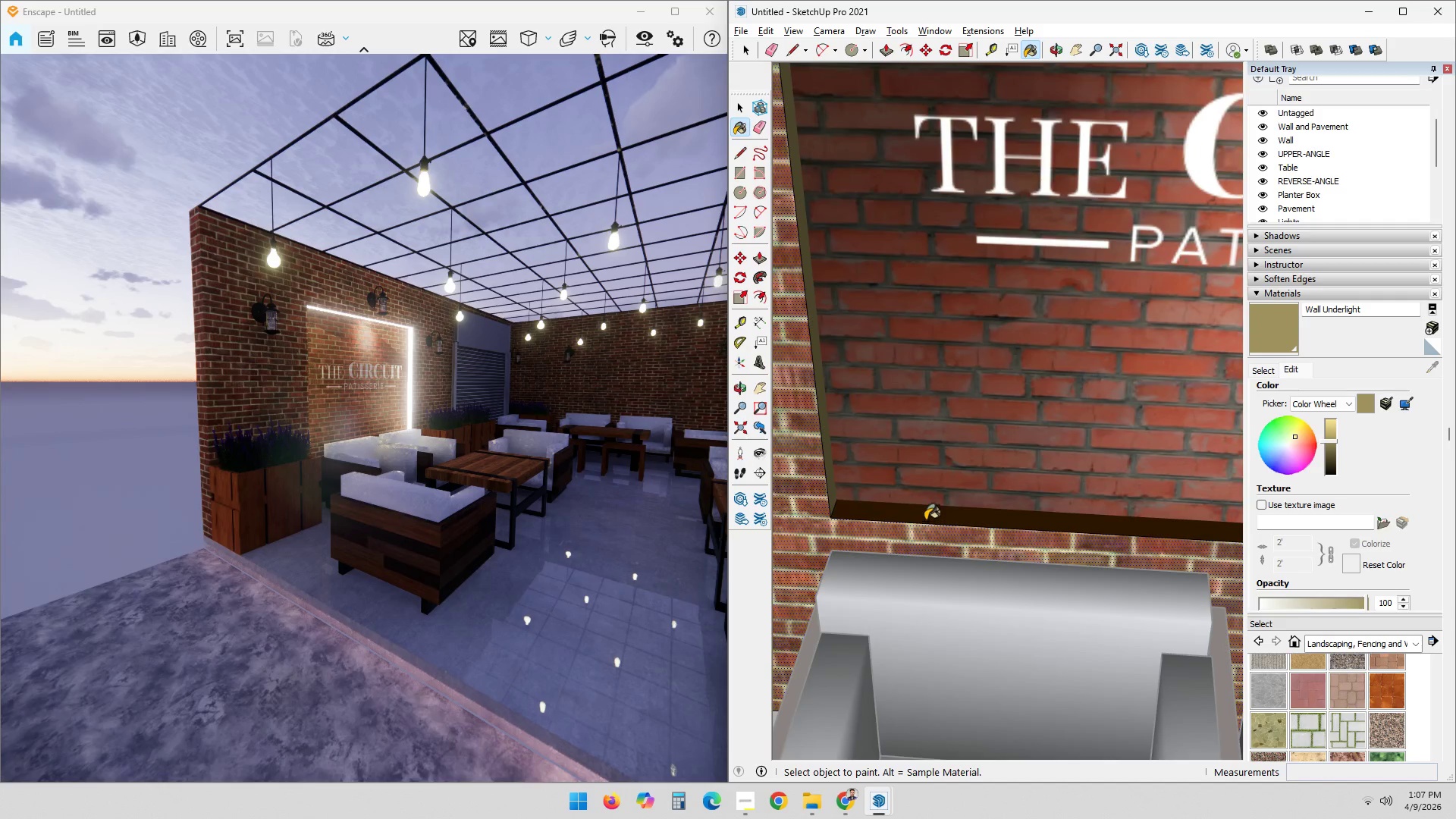 
left_click([928, 516])
 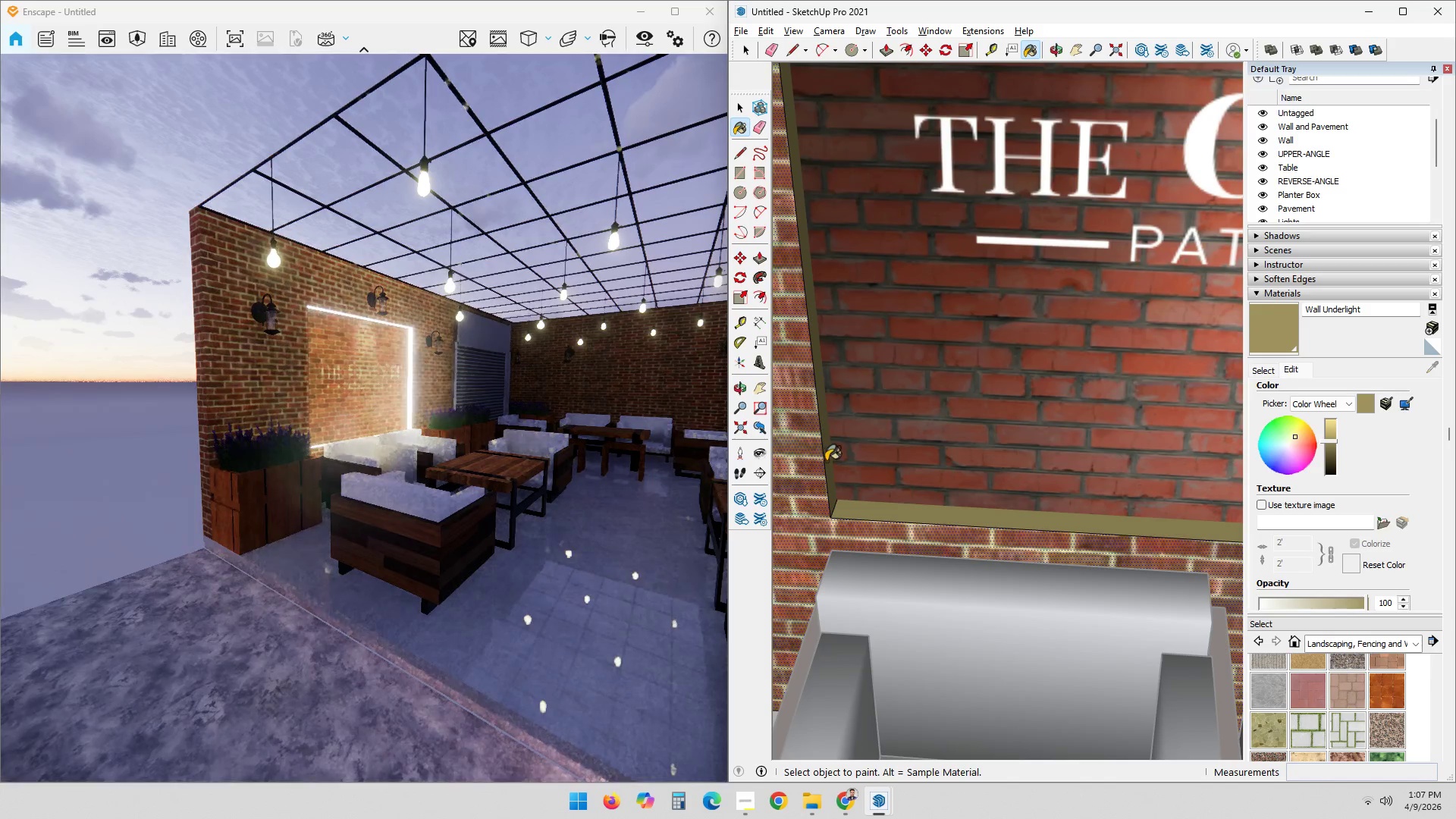 
left_click([826, 461])
 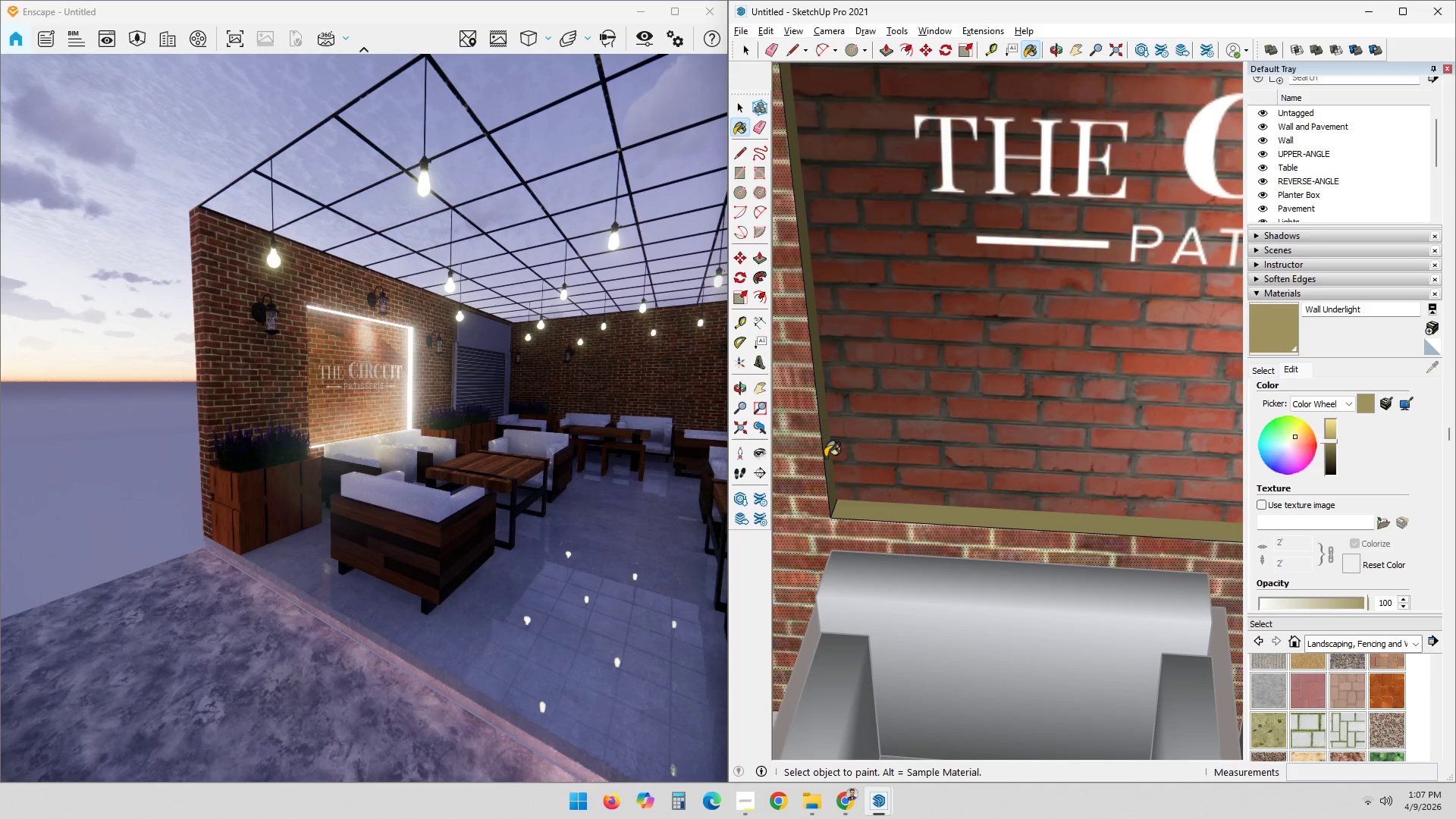 
left_click([825, 456])
 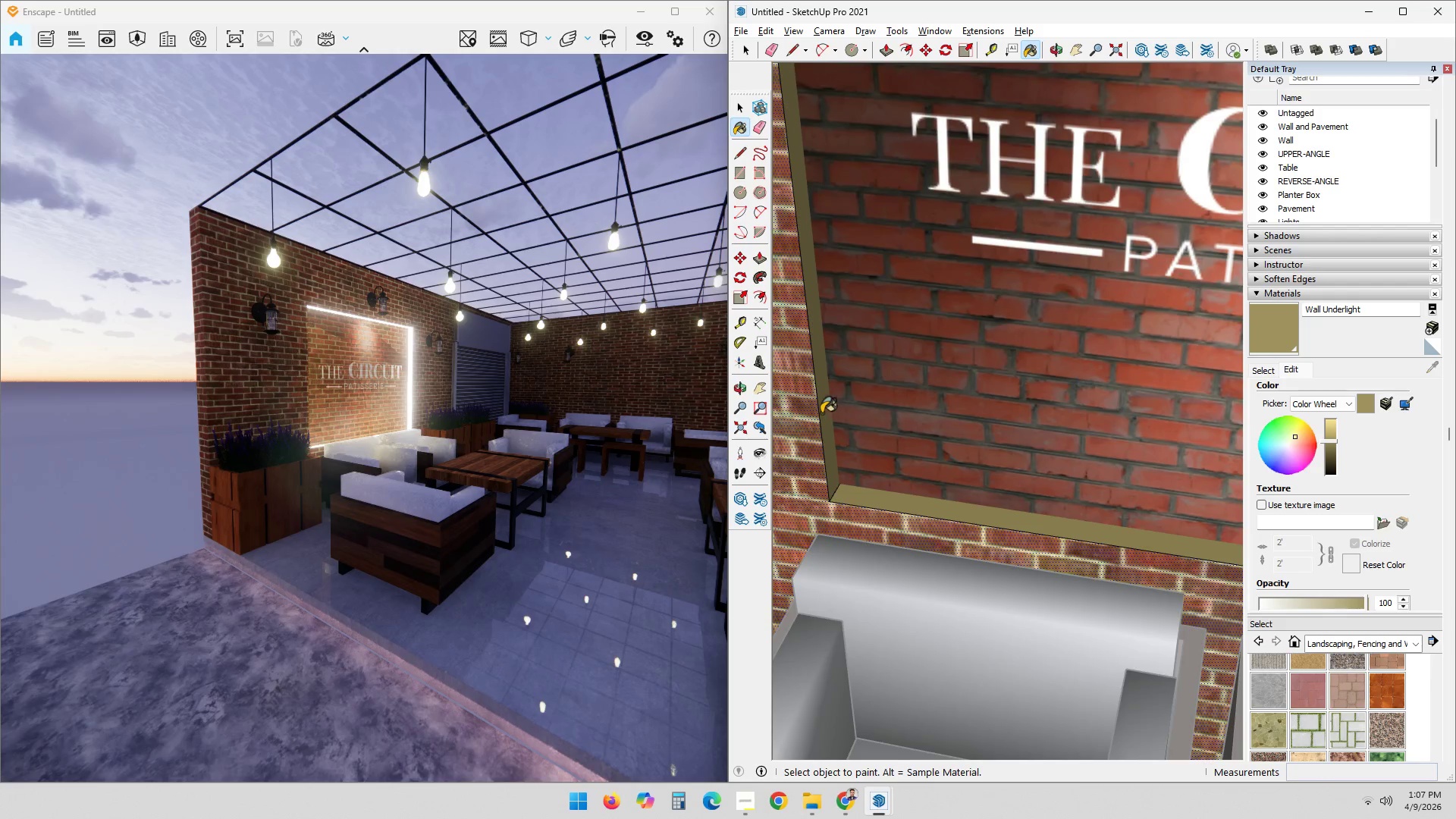 
left_click([825, 409])
 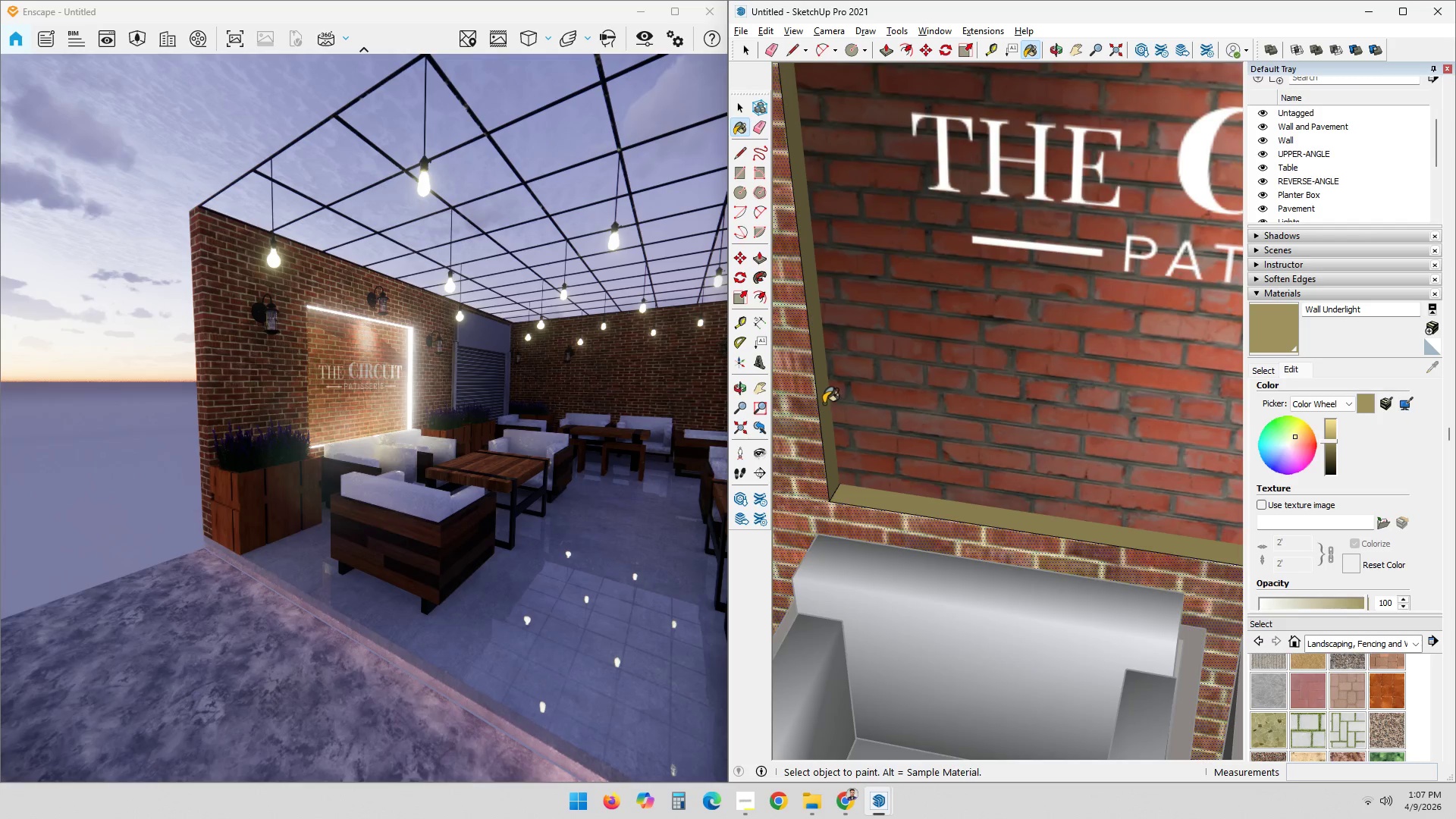 
scroll: coordinate [866, 407], scroll_direction: up, amount: 1.0
 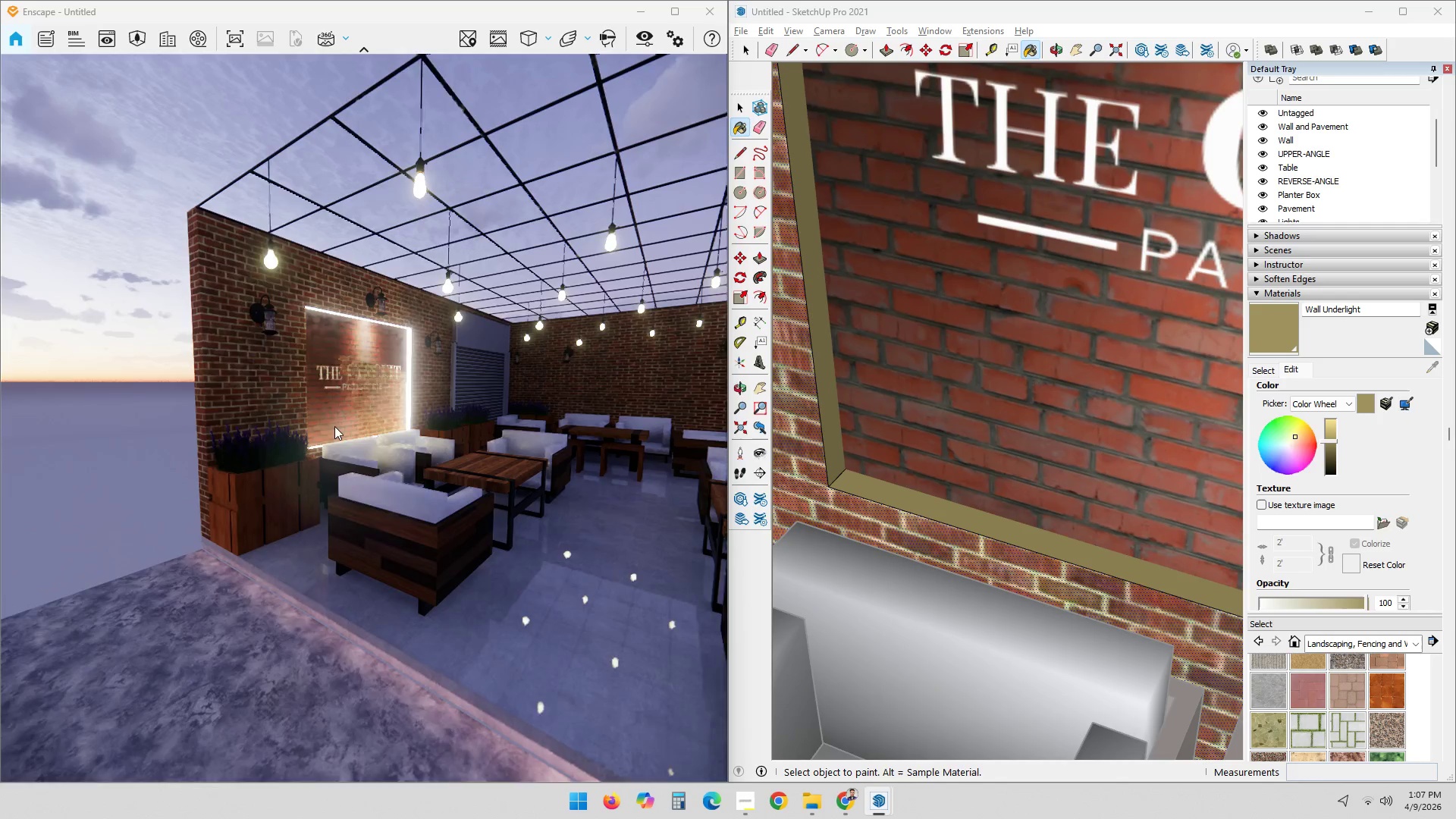 
left_click_drag(start_coordinate=[533, 455], to_coordinate=[172, 453])
 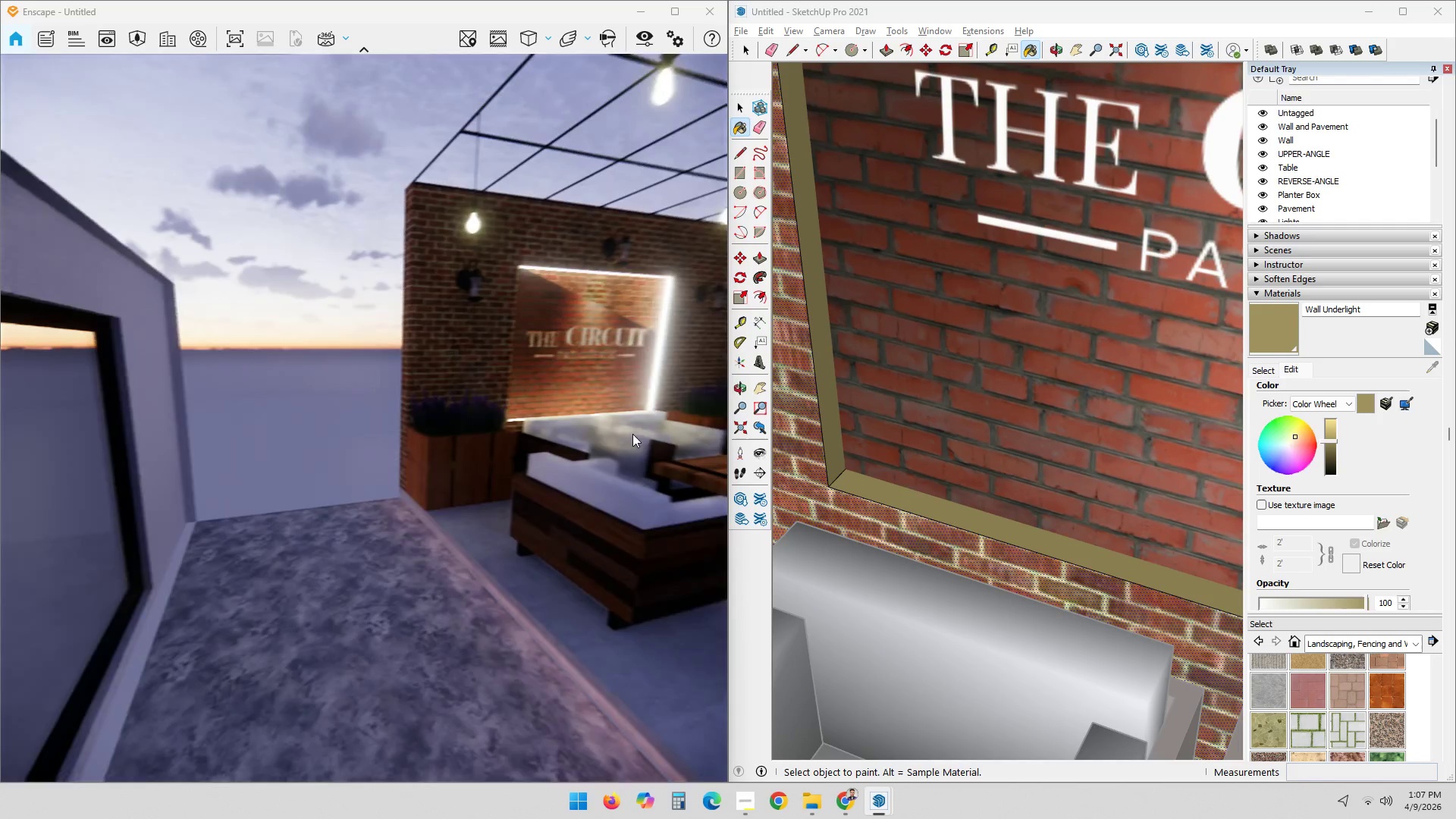 
hold_key(key=ShiftLeft, duration=0.55)
 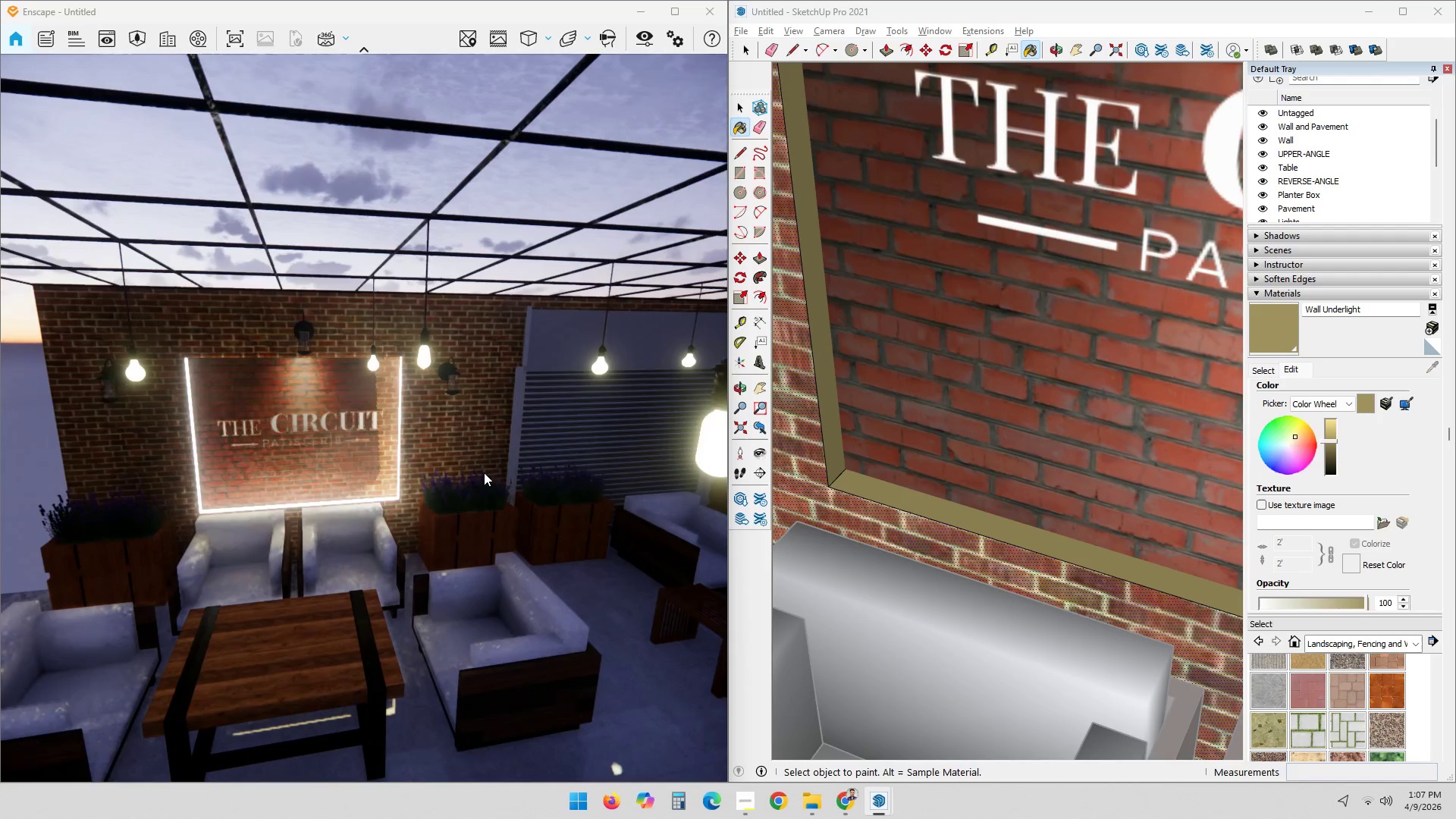 
left_click_drag(start_coordinate=[400, 497], to_coordinate=[425, 256])
 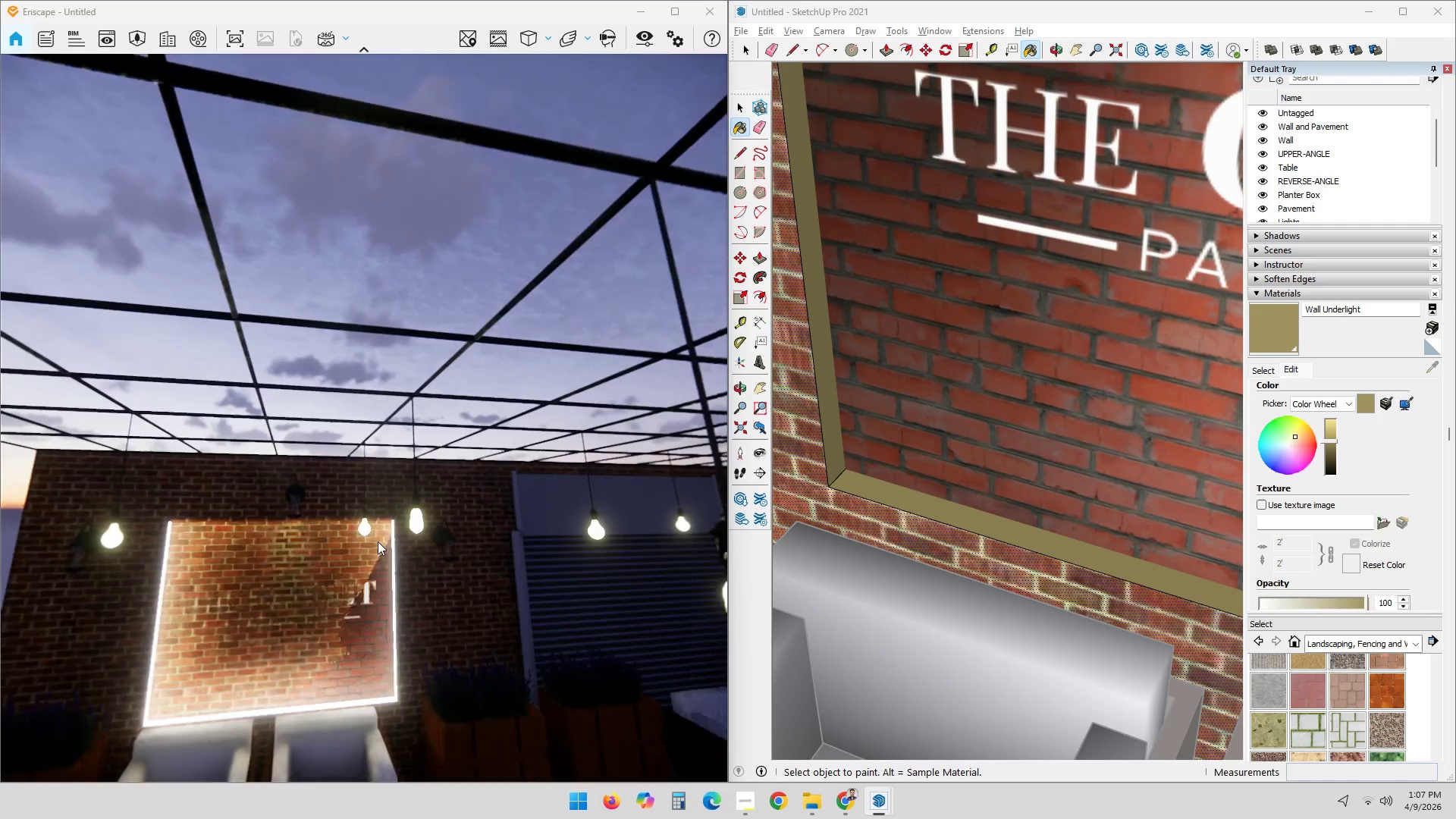 
hold_key(key=ShiftLeft, duration=0.67)
 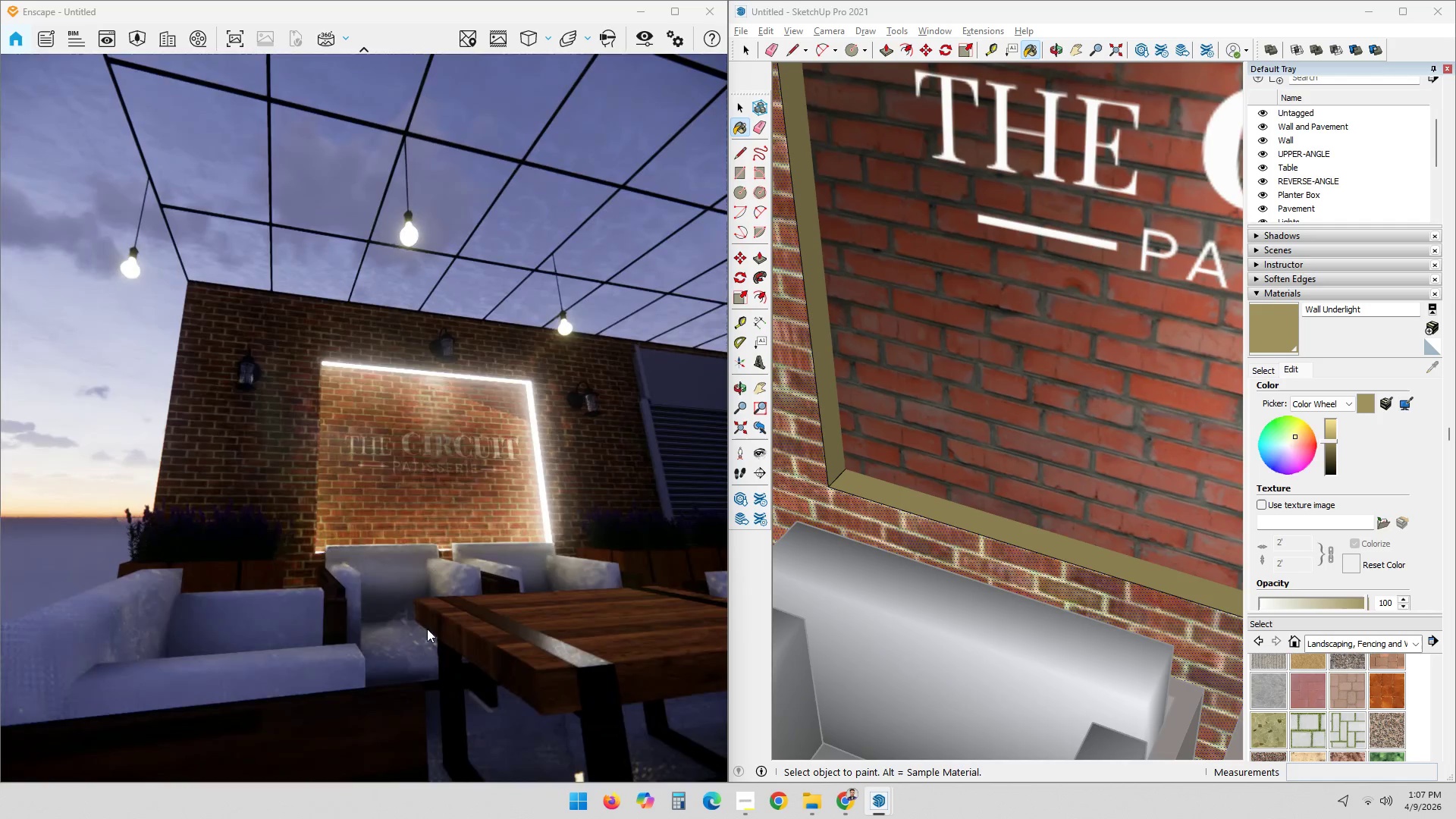 
scroll: coordinate [450, 548], scroll_direction: up, amount: 1.0
 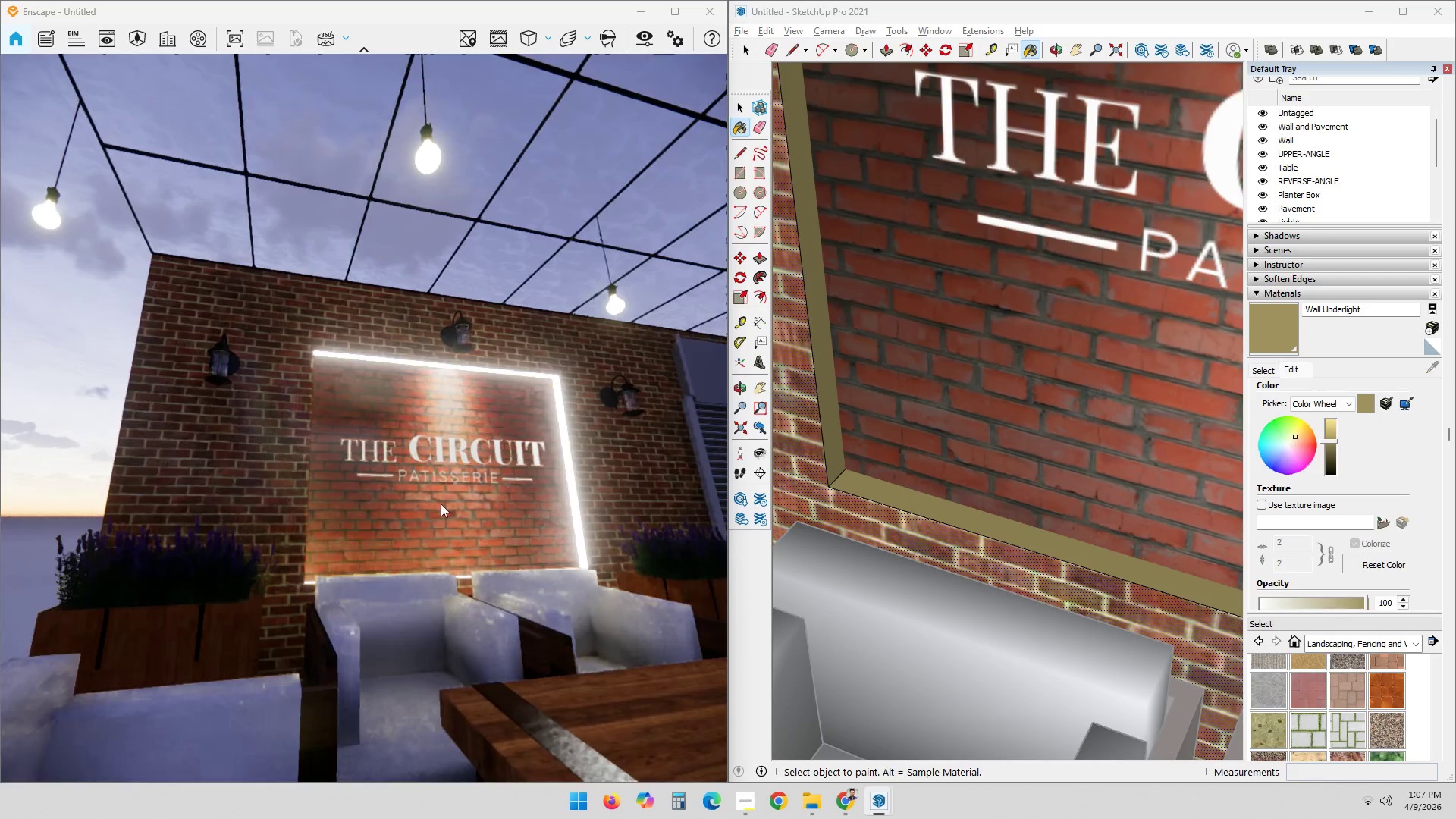 
left_click_drag(start_coordinate=[494, 530], to_coordinate=[466, 502])
 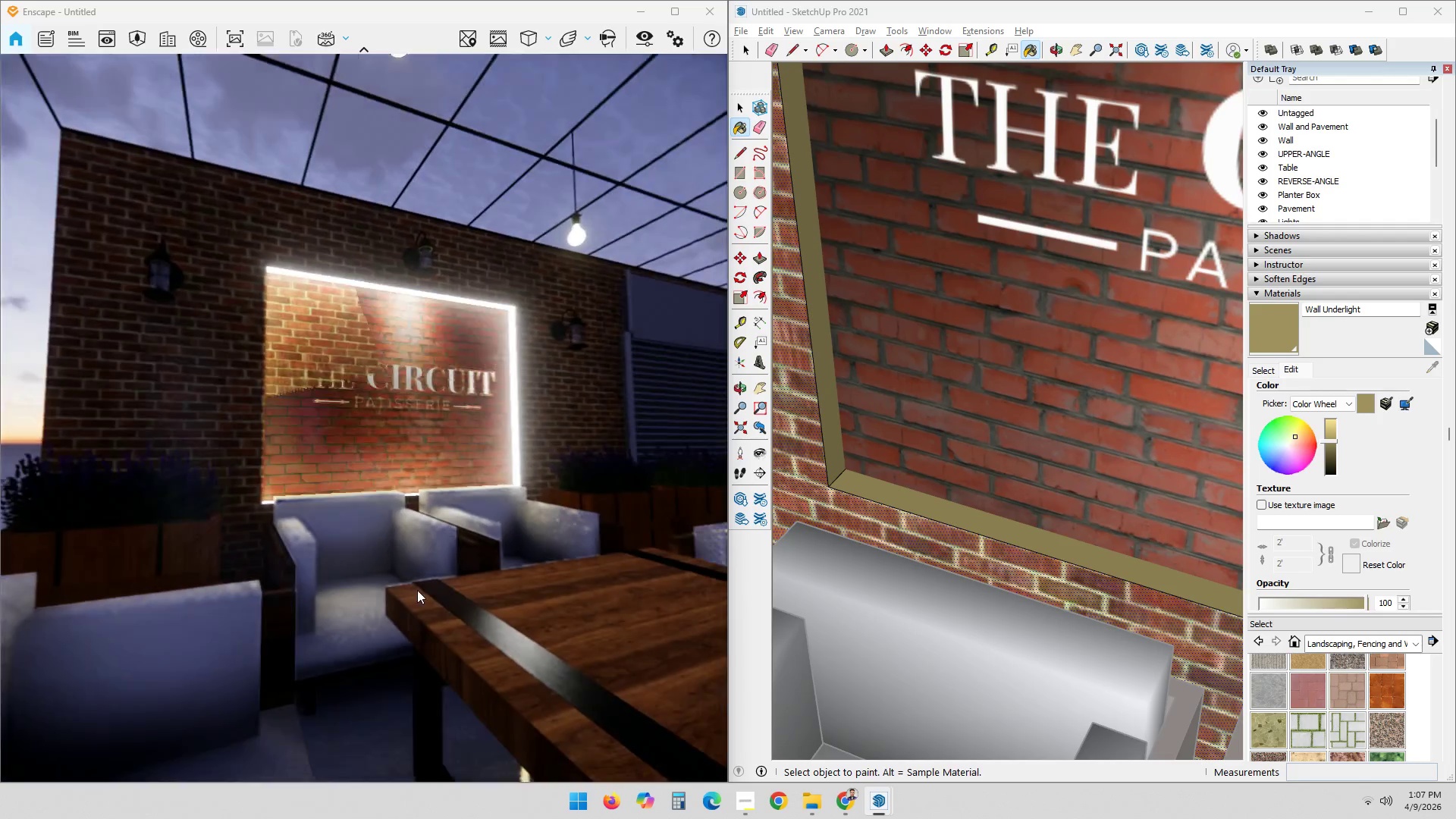 
hold_key(key=ShiftLeft, duration=0.78)
 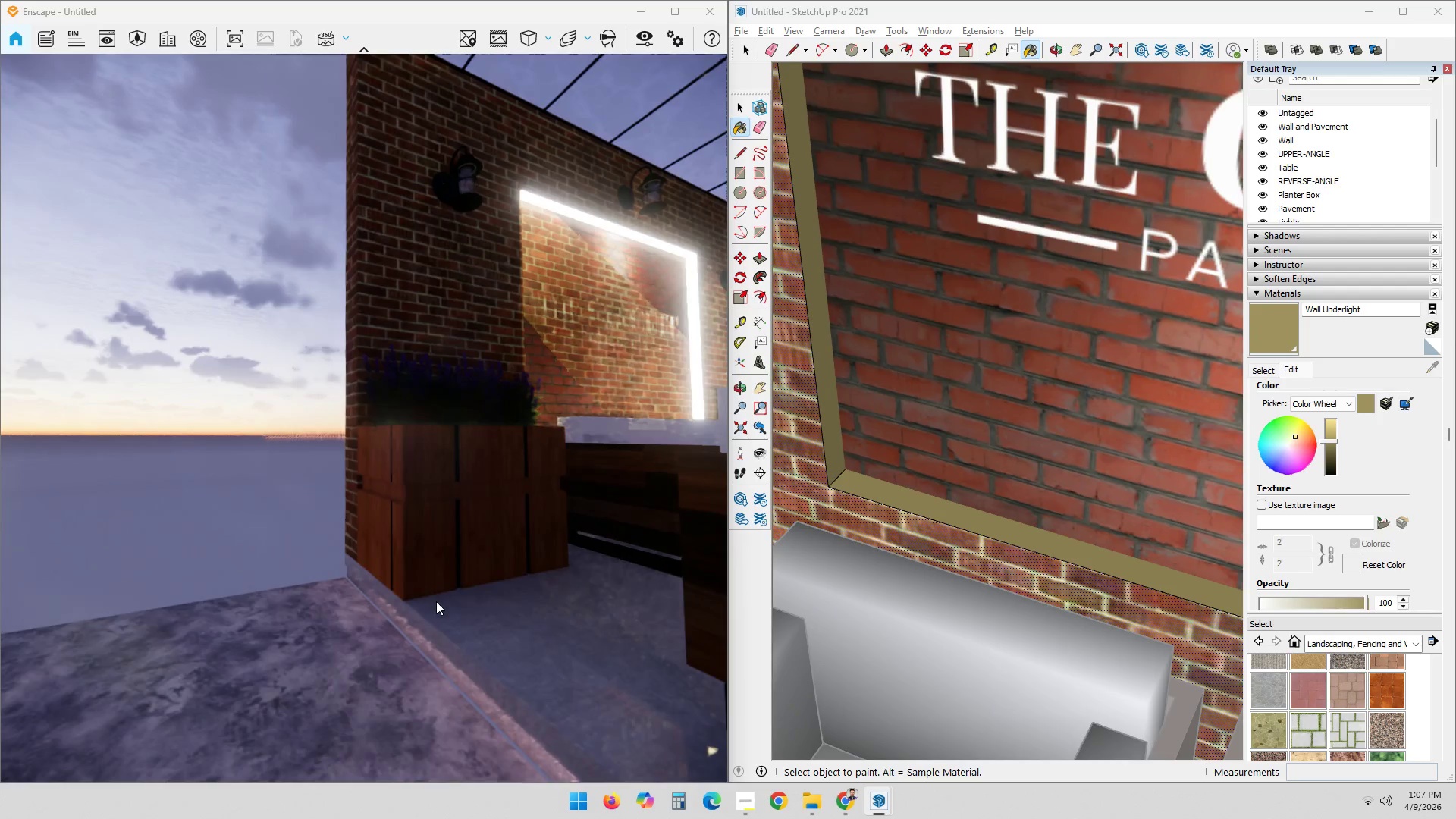 
scroll: coordinate [455, 593], scroll_direction: down, amount: 3.0
 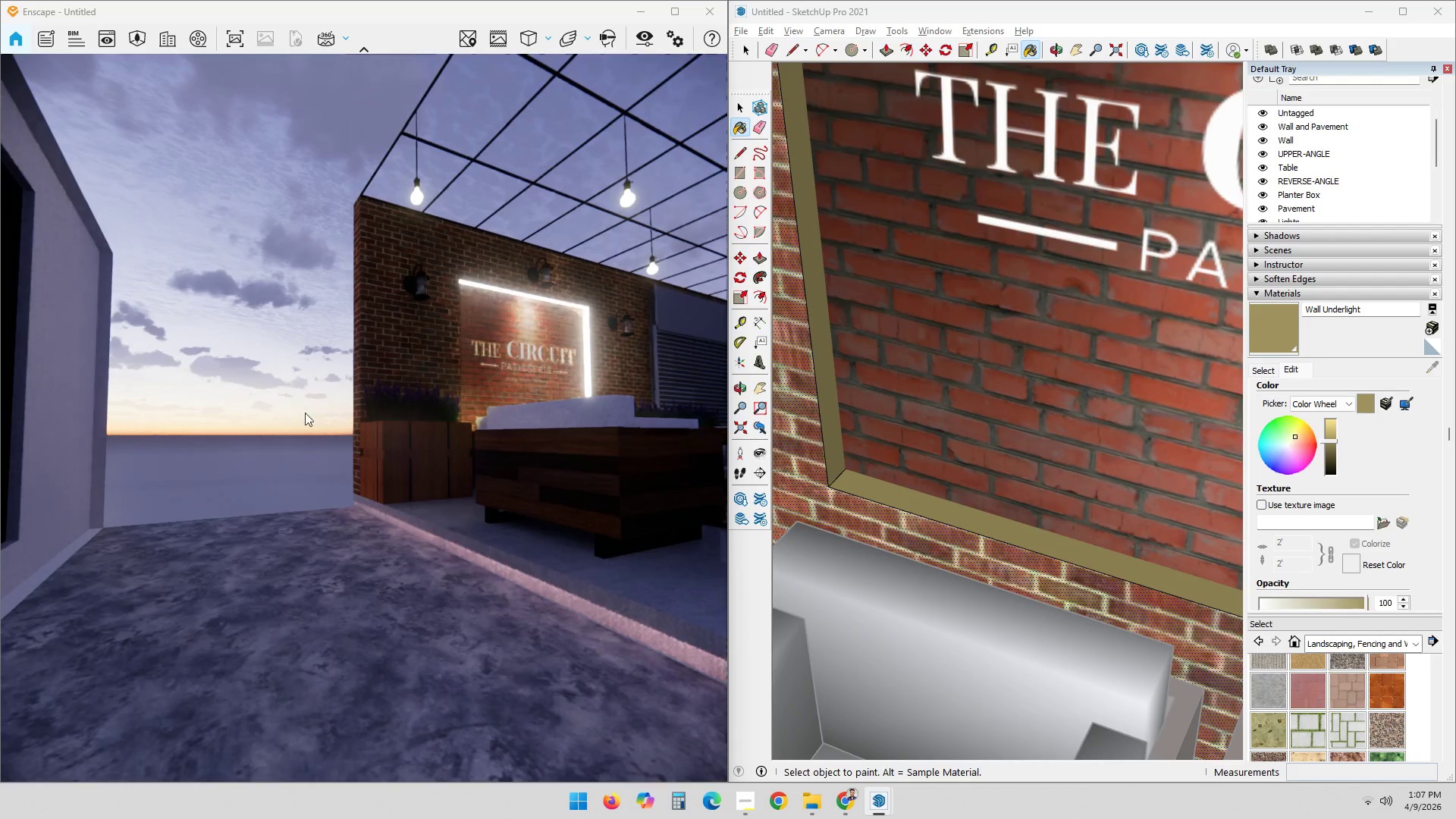 
left_click([301, 343])
 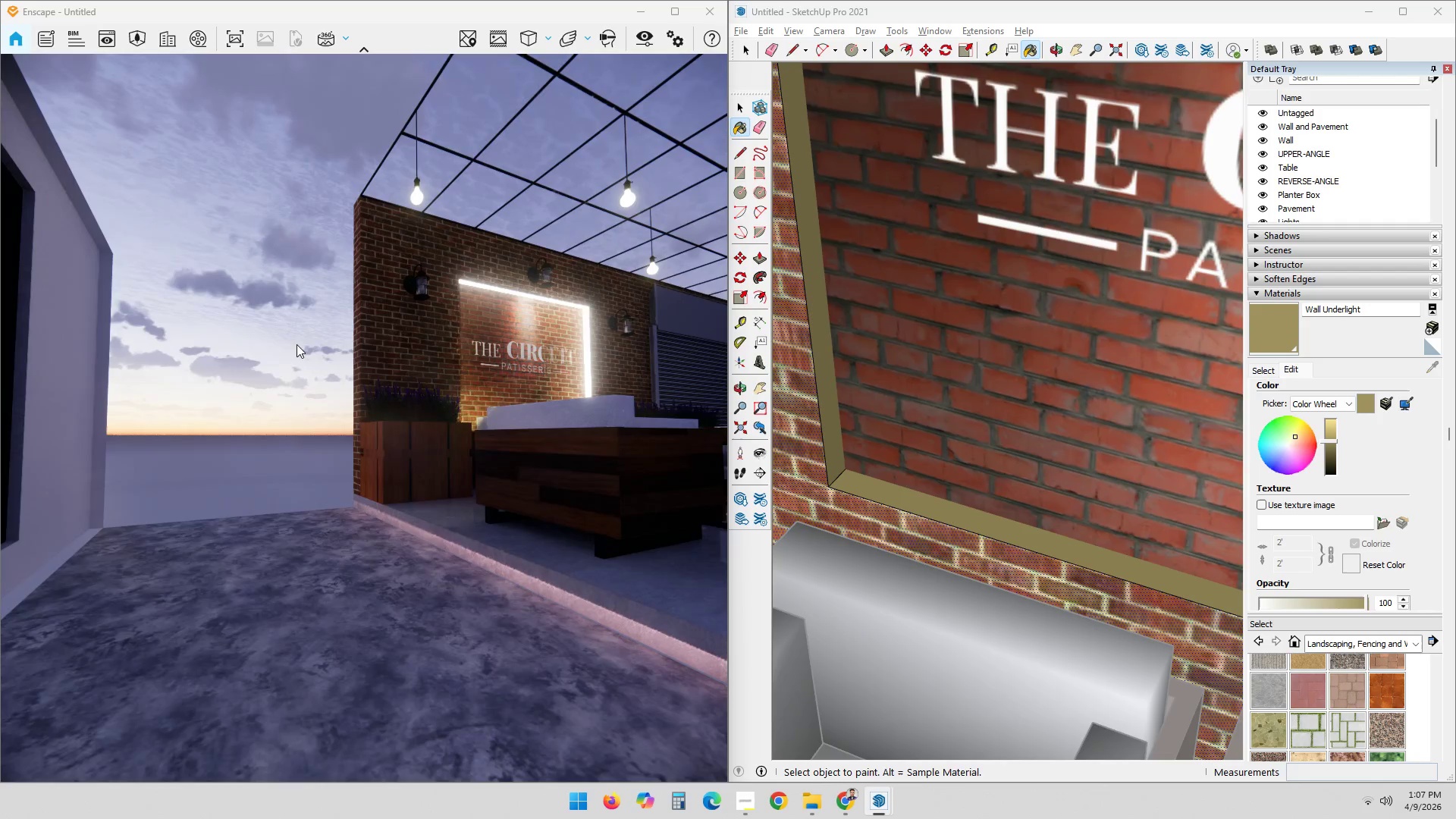 
key(Space)
 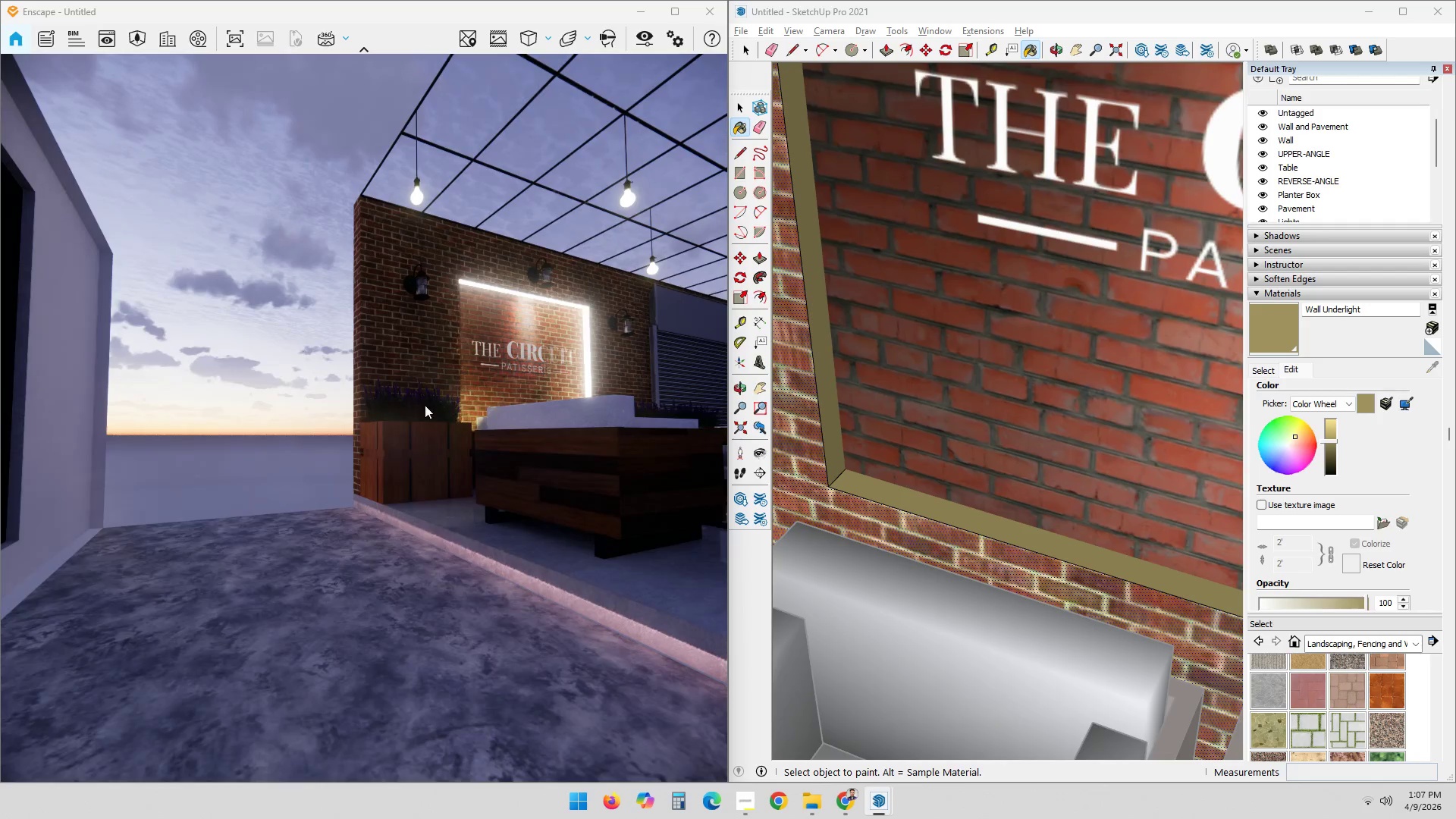 
key(Escape)
 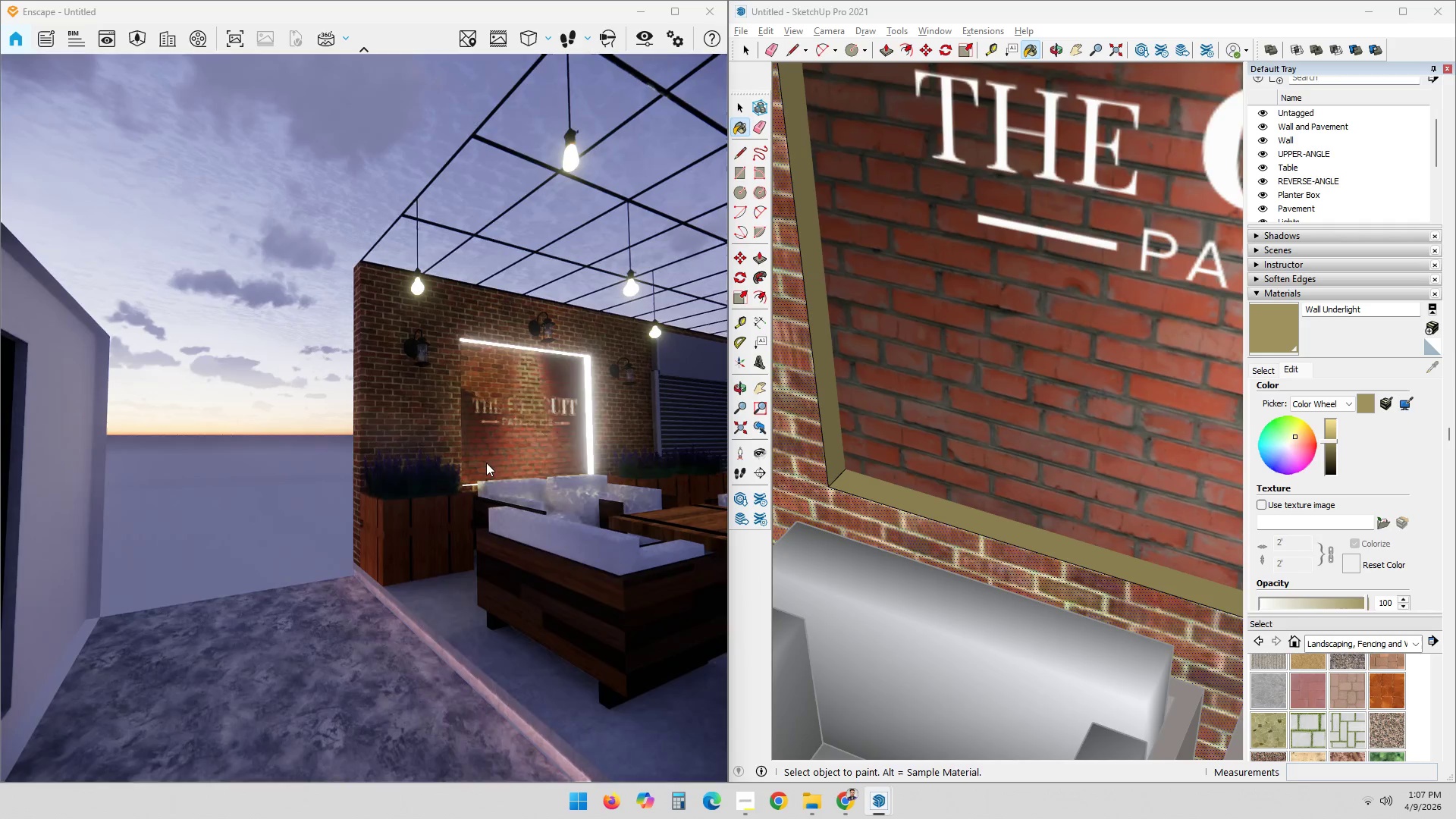 
scroll: coordinate [491, 563], scroll_direction: down, amount: 3.0
 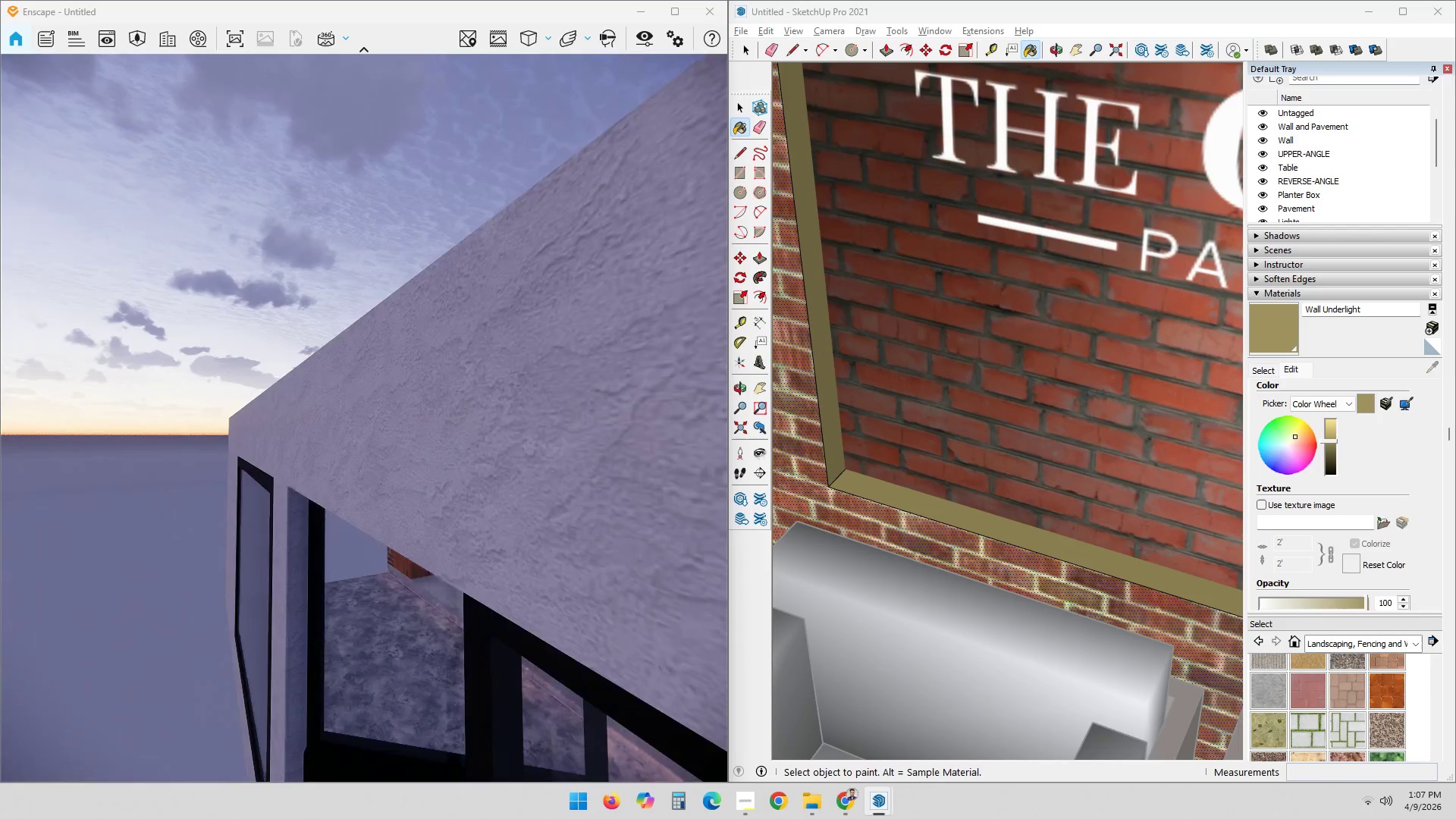 
hold_key(key=ShiftLeft, duration=0.5)
 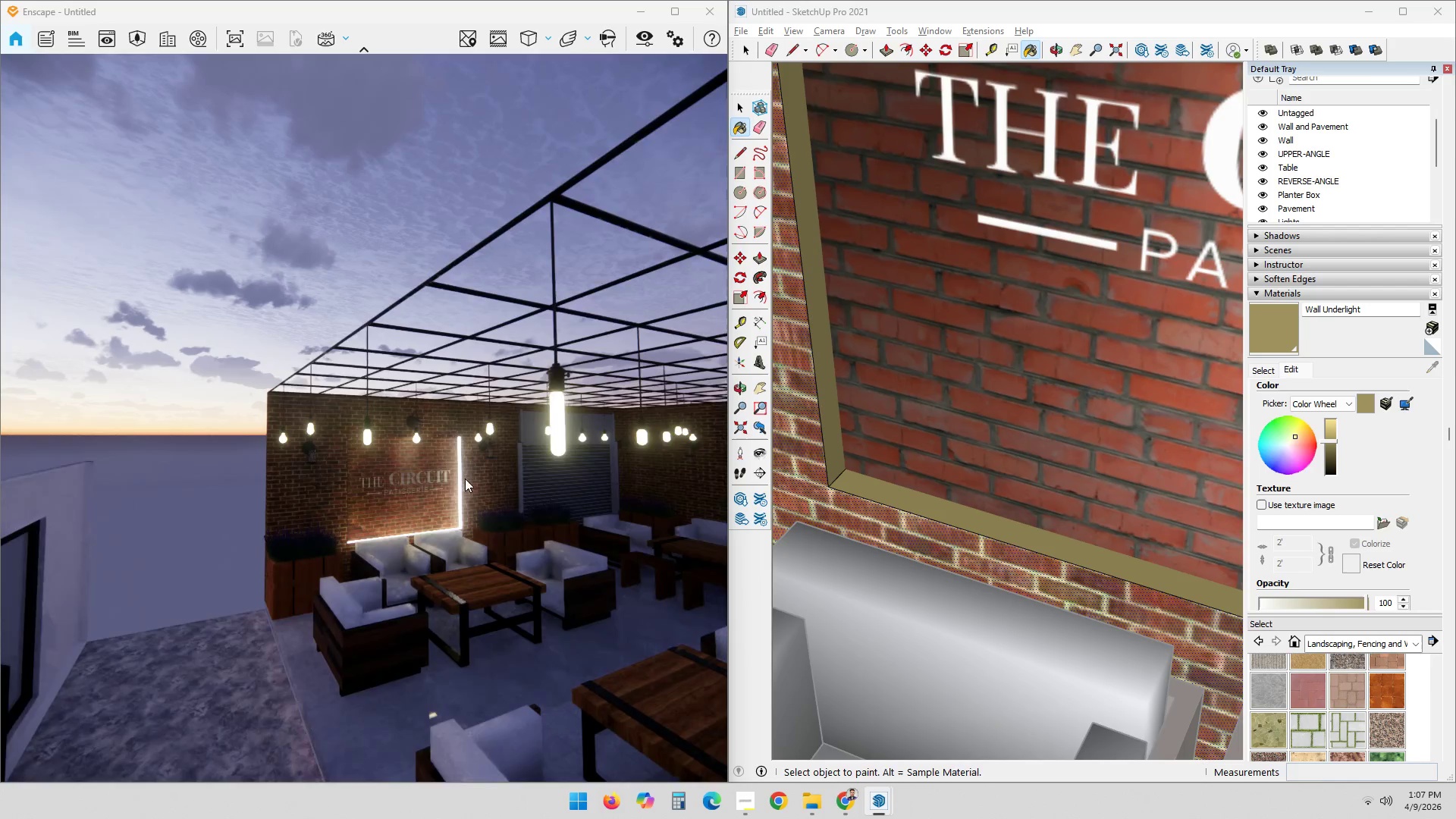 
scroll: coordinate [370, 564], scroll_direction: up, amount: 3.0
 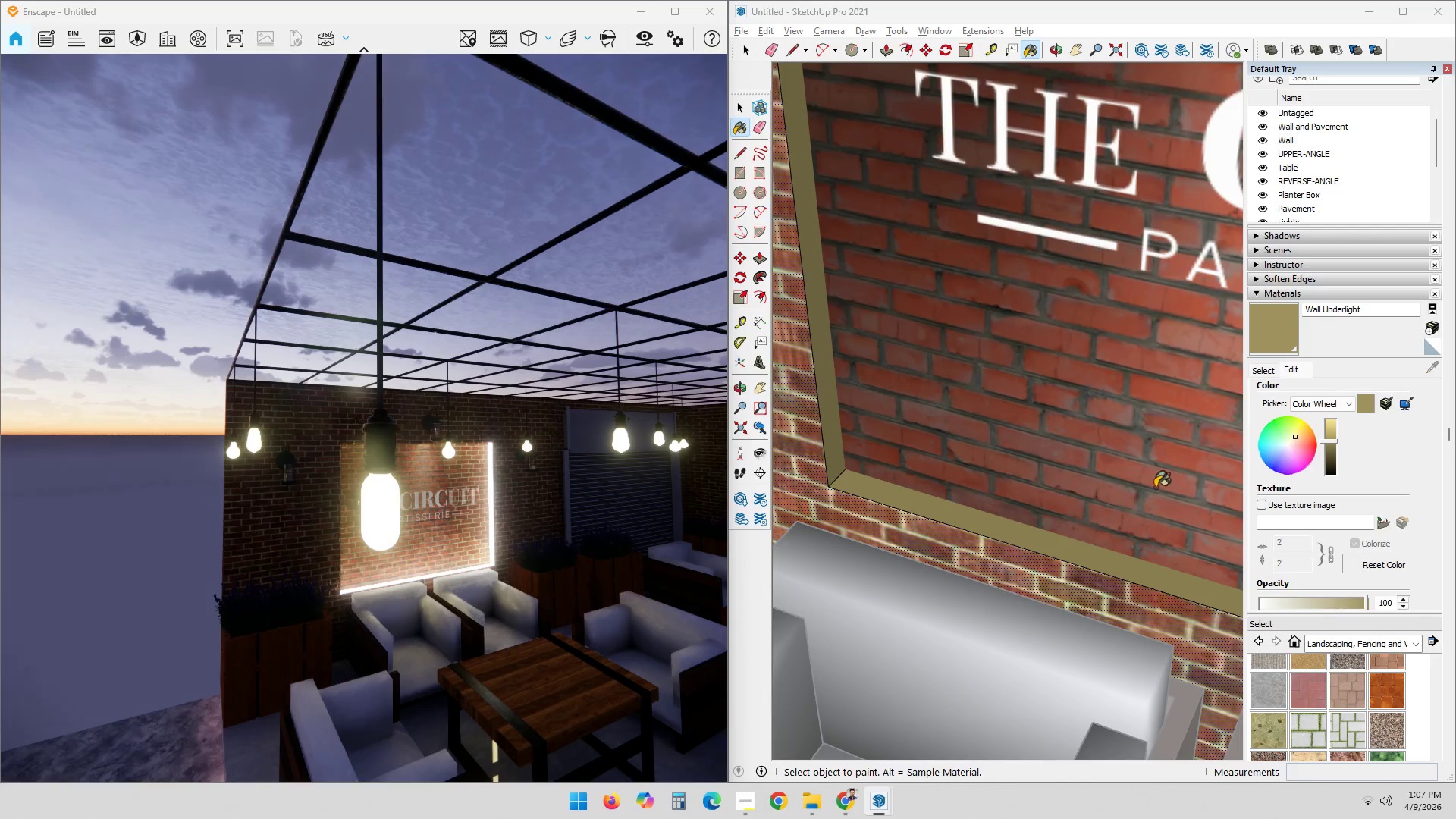 
left_click([1315, 335])
 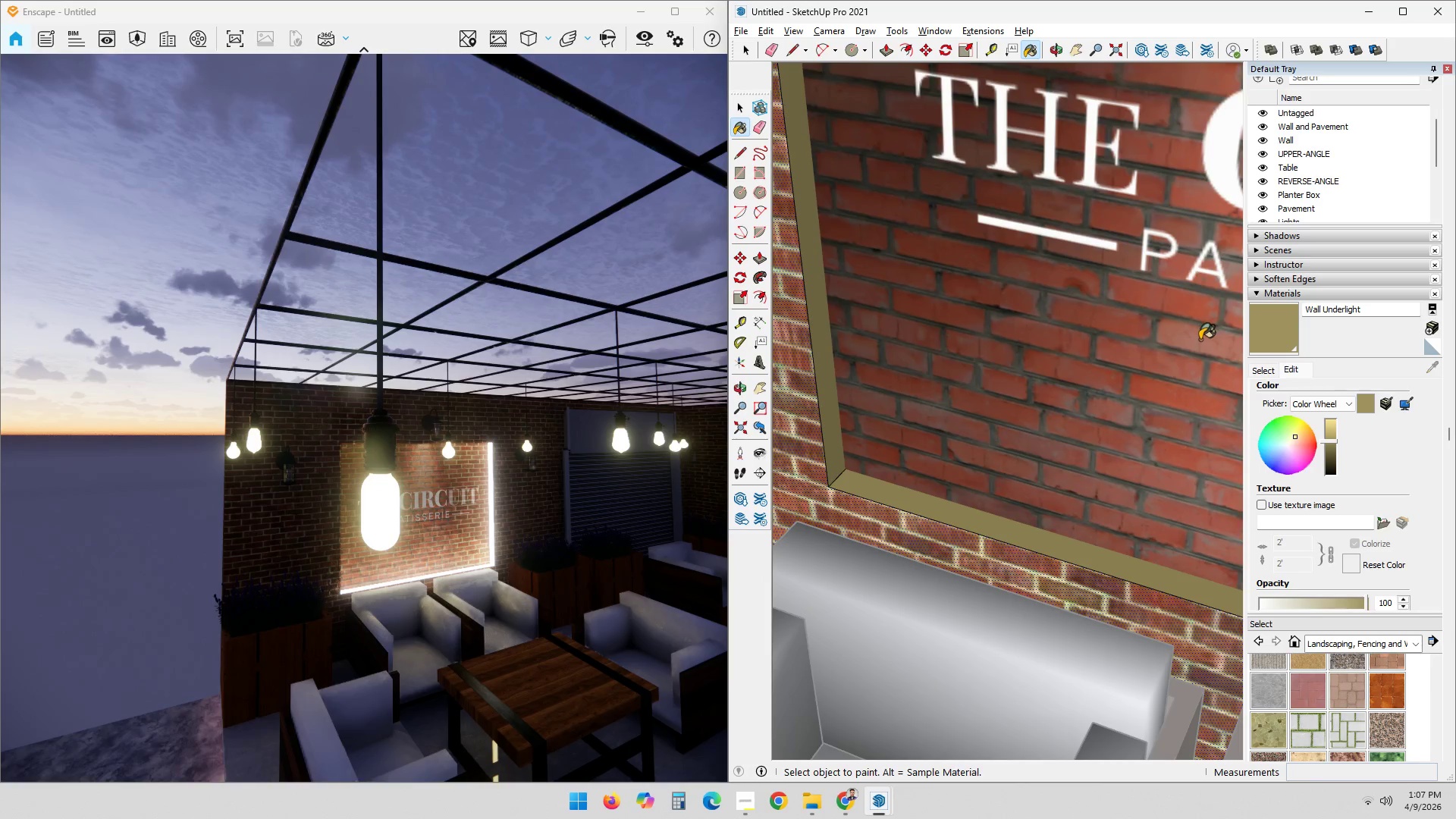 
key(Space)
 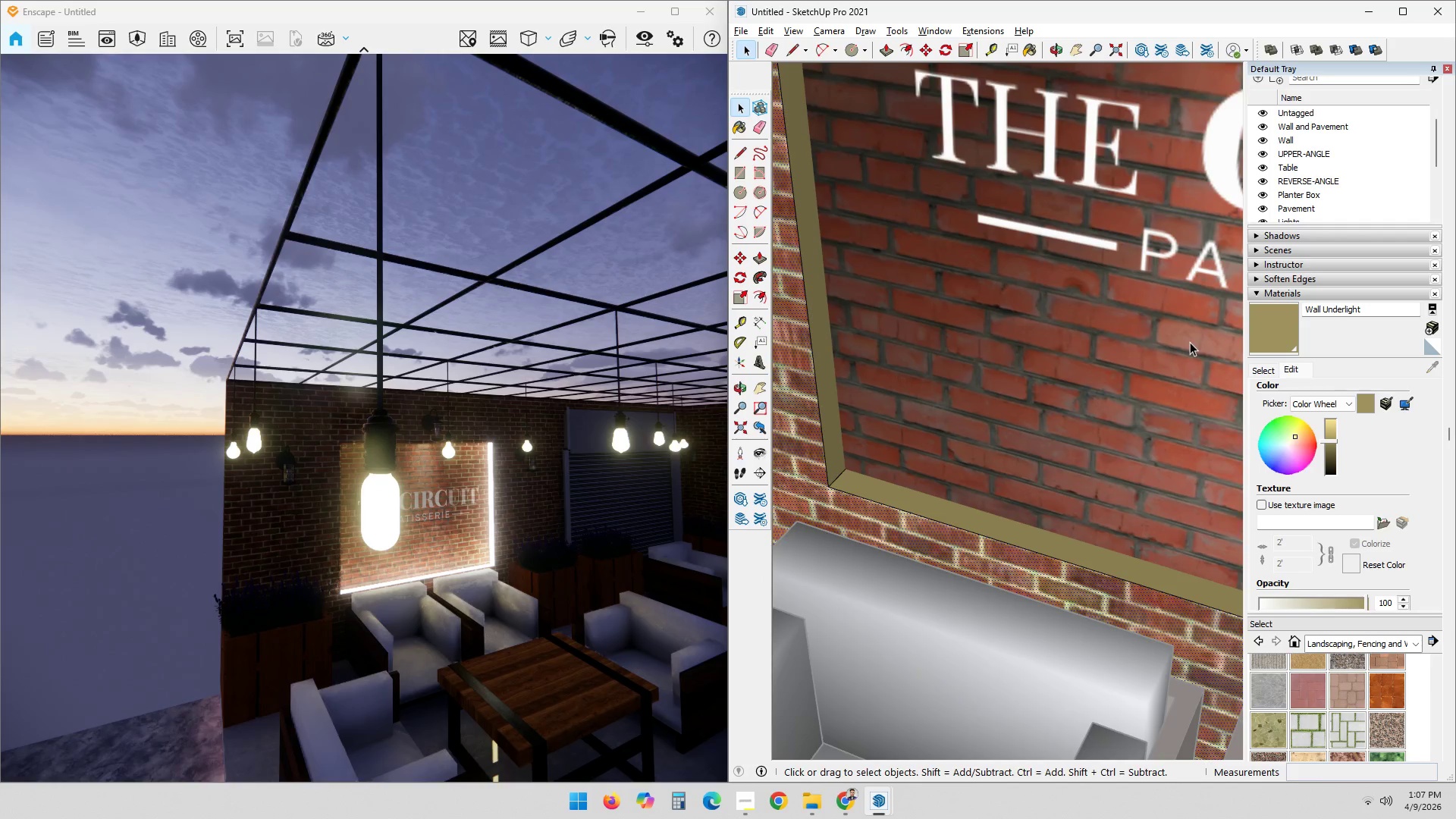 
key(Escape)
 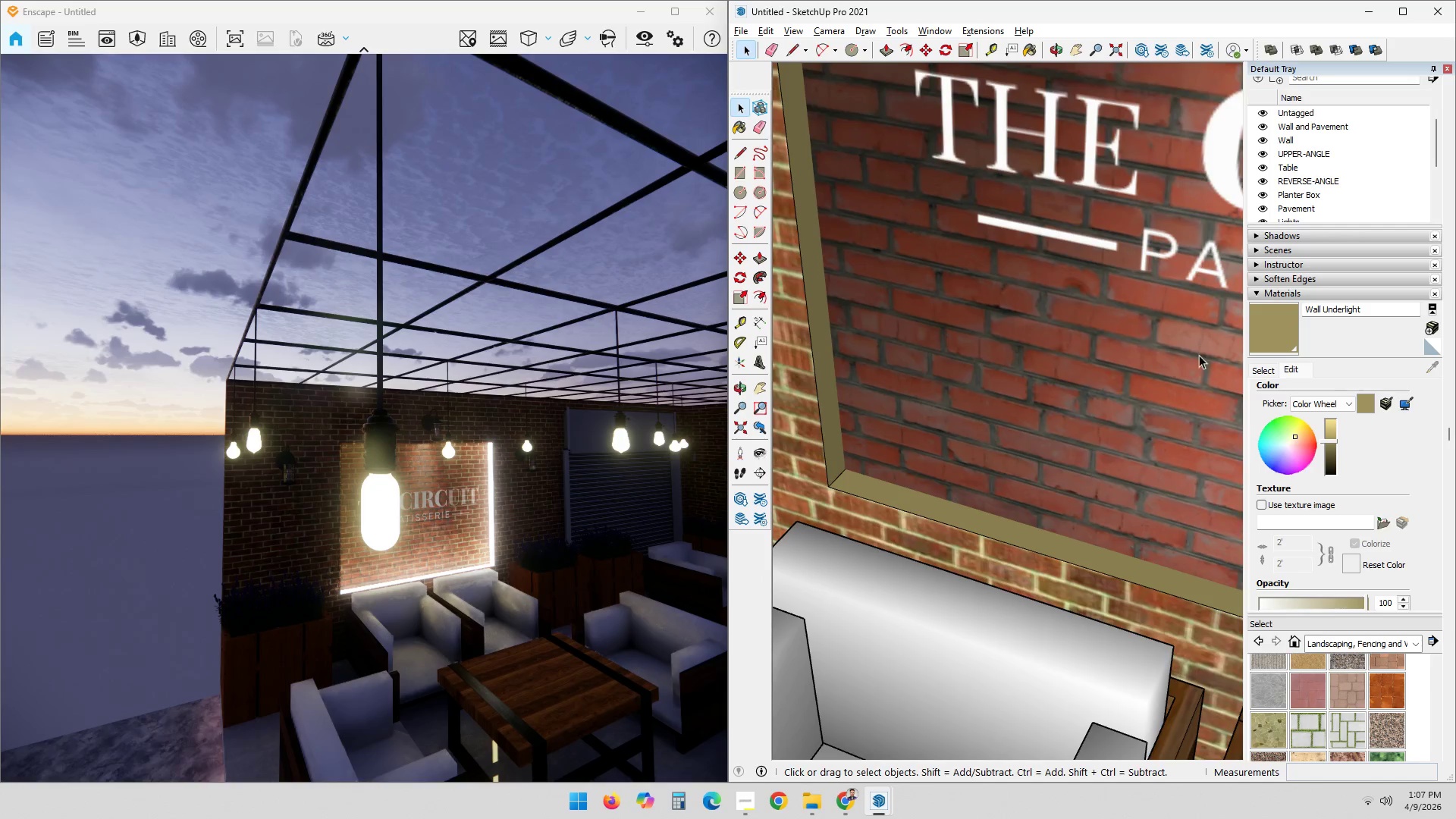 
key(Escape)
 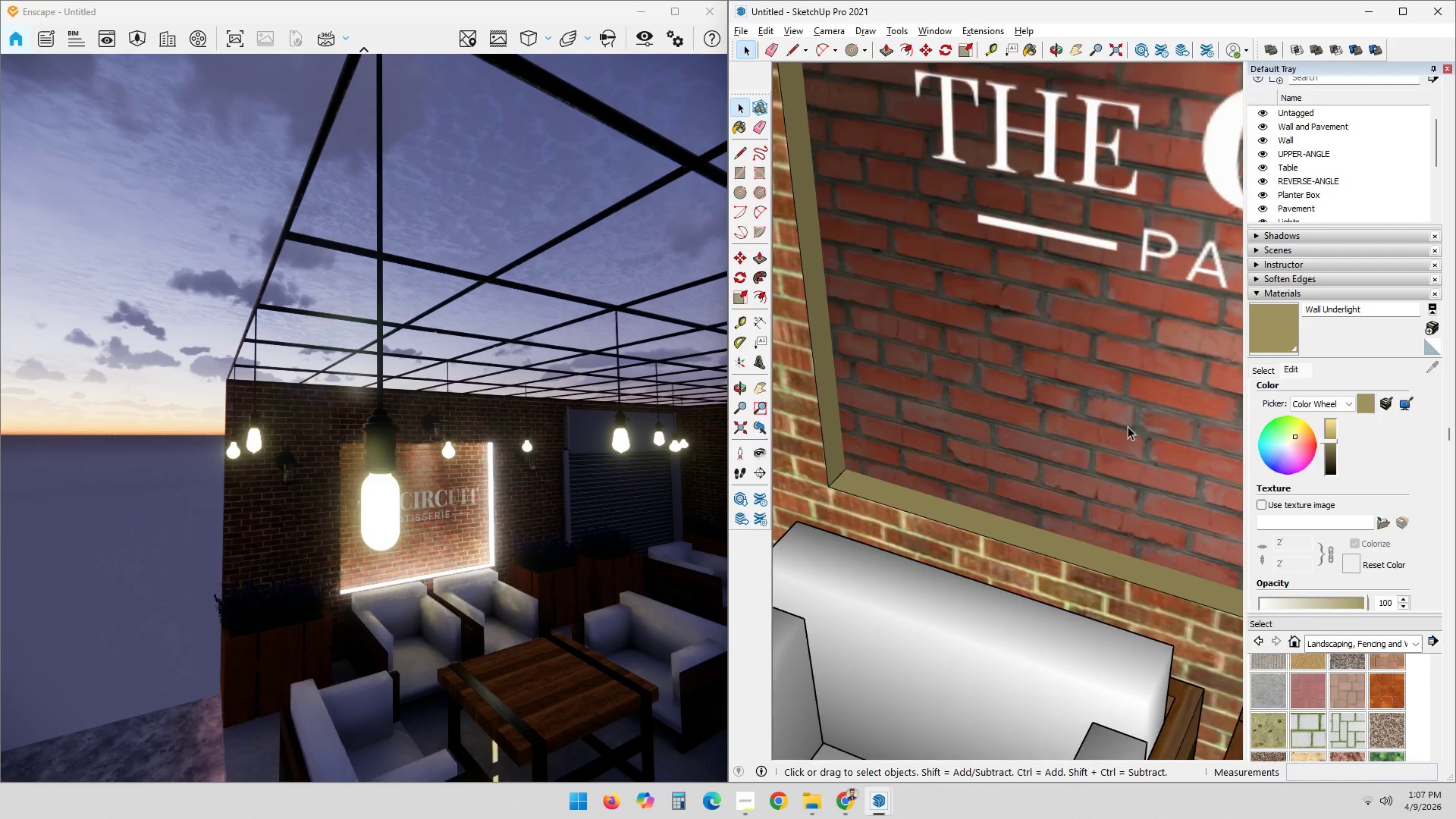 
scroll: coordinate [985, 526], scroll_direction: down, amount: 11.0
 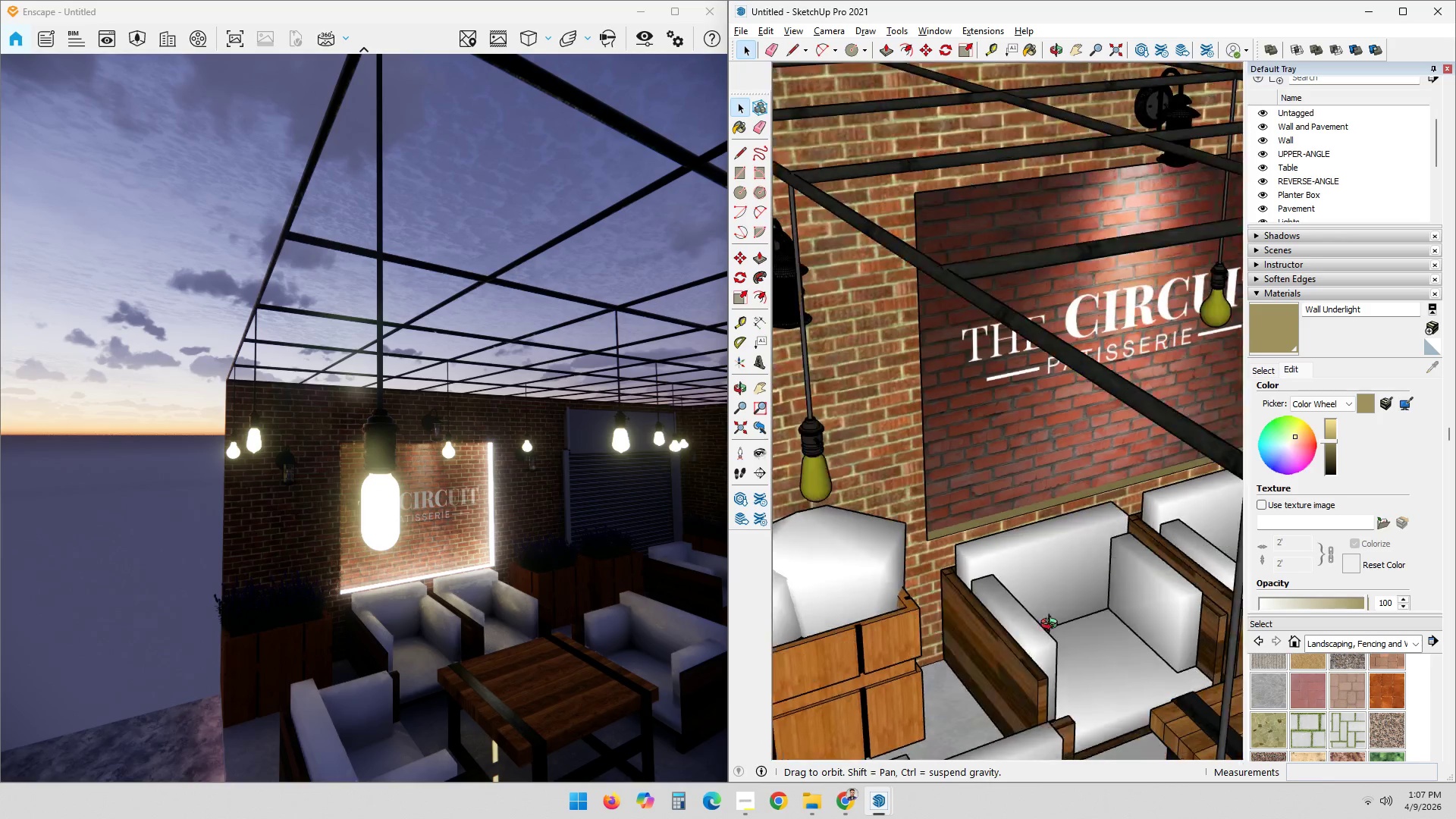 
hold_key(key=ShiftLeft, duration=0.61)
 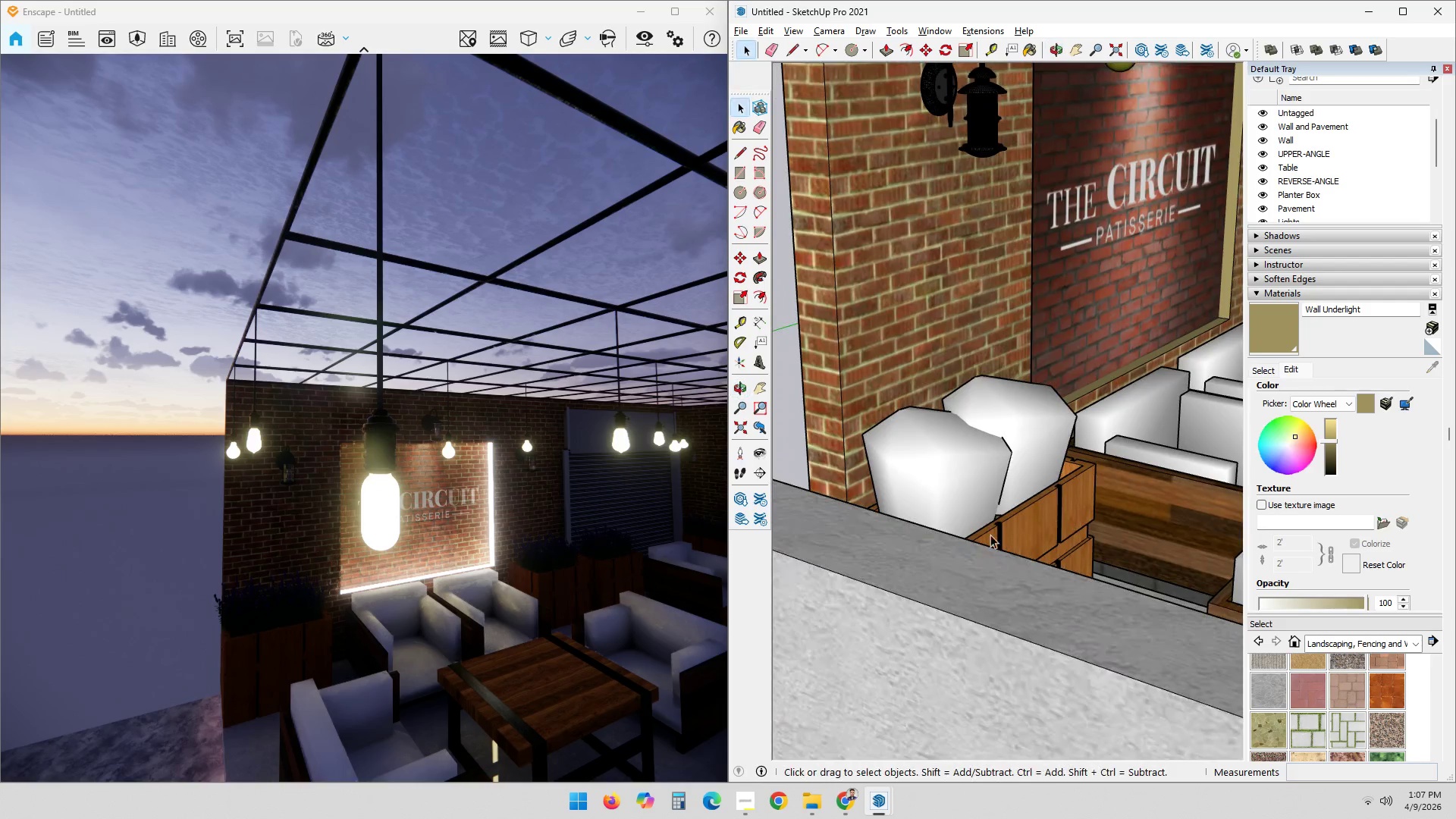 
scroll: coordinate [942, 604], scroll_direction: up, amount: 14.0
 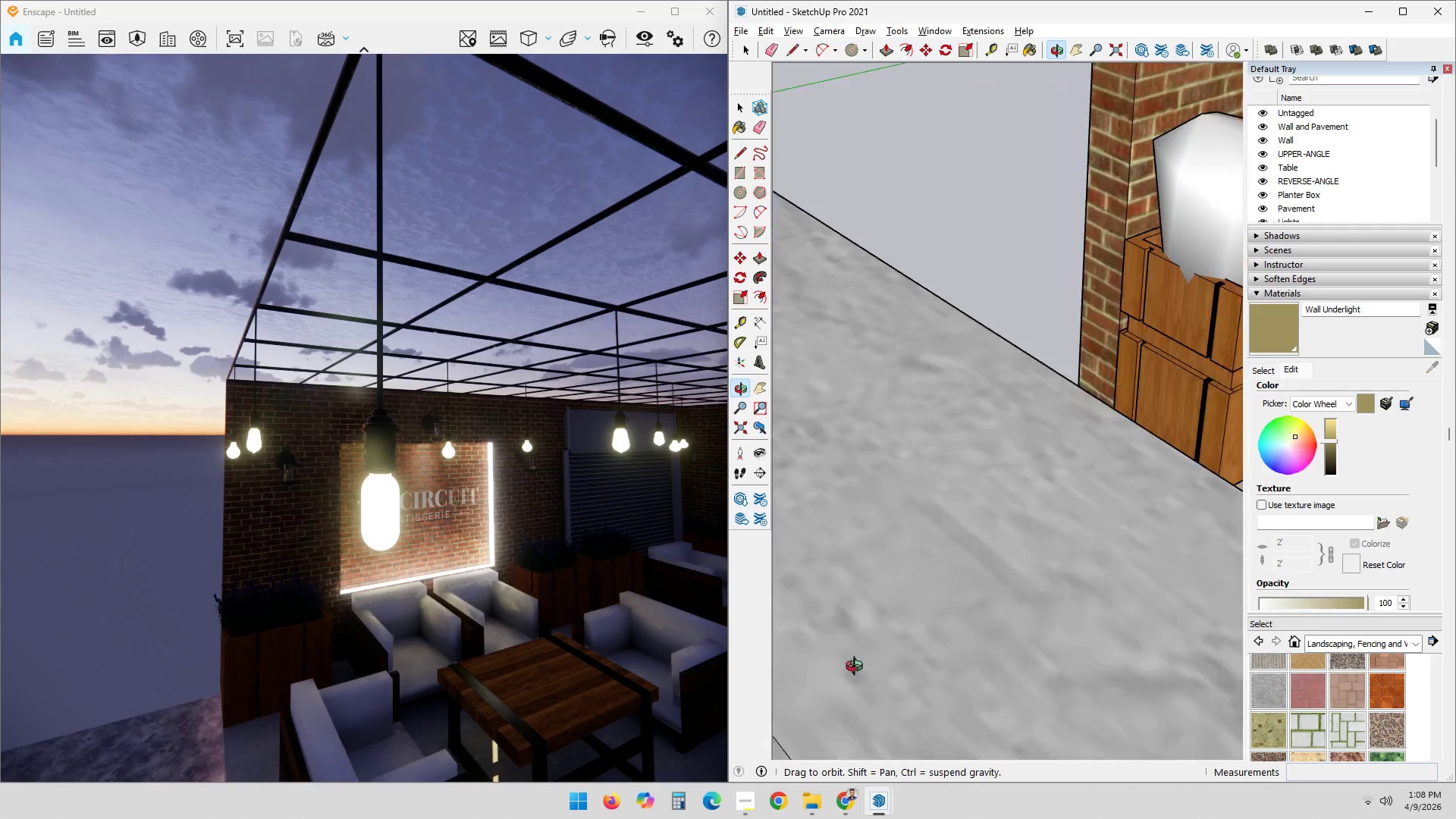 
hold_key(key=ShiftLeft, duration=0.34)
 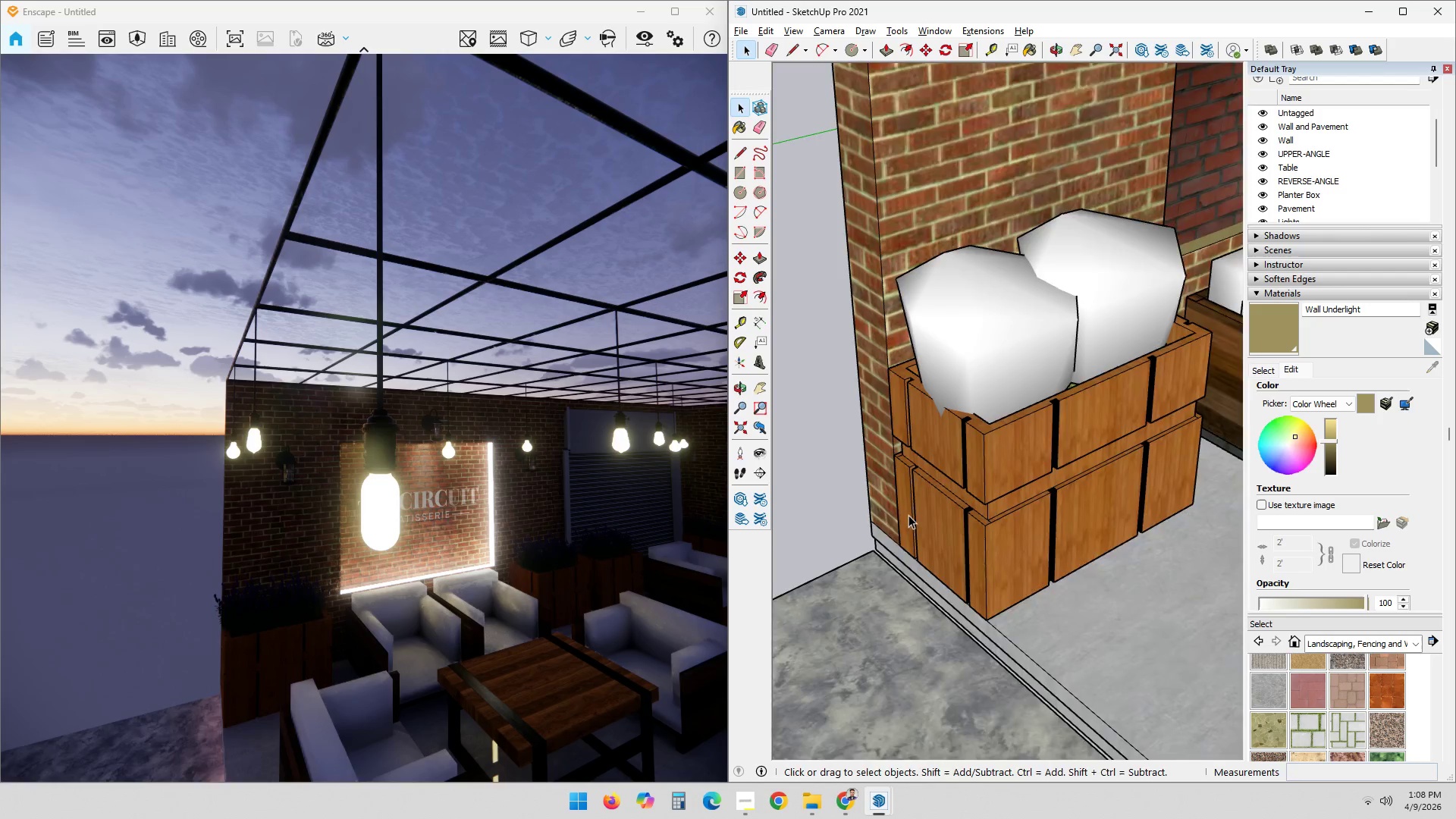 
scroll: coordinate [896, 522], scroll_direction: up, amount: 3.0
 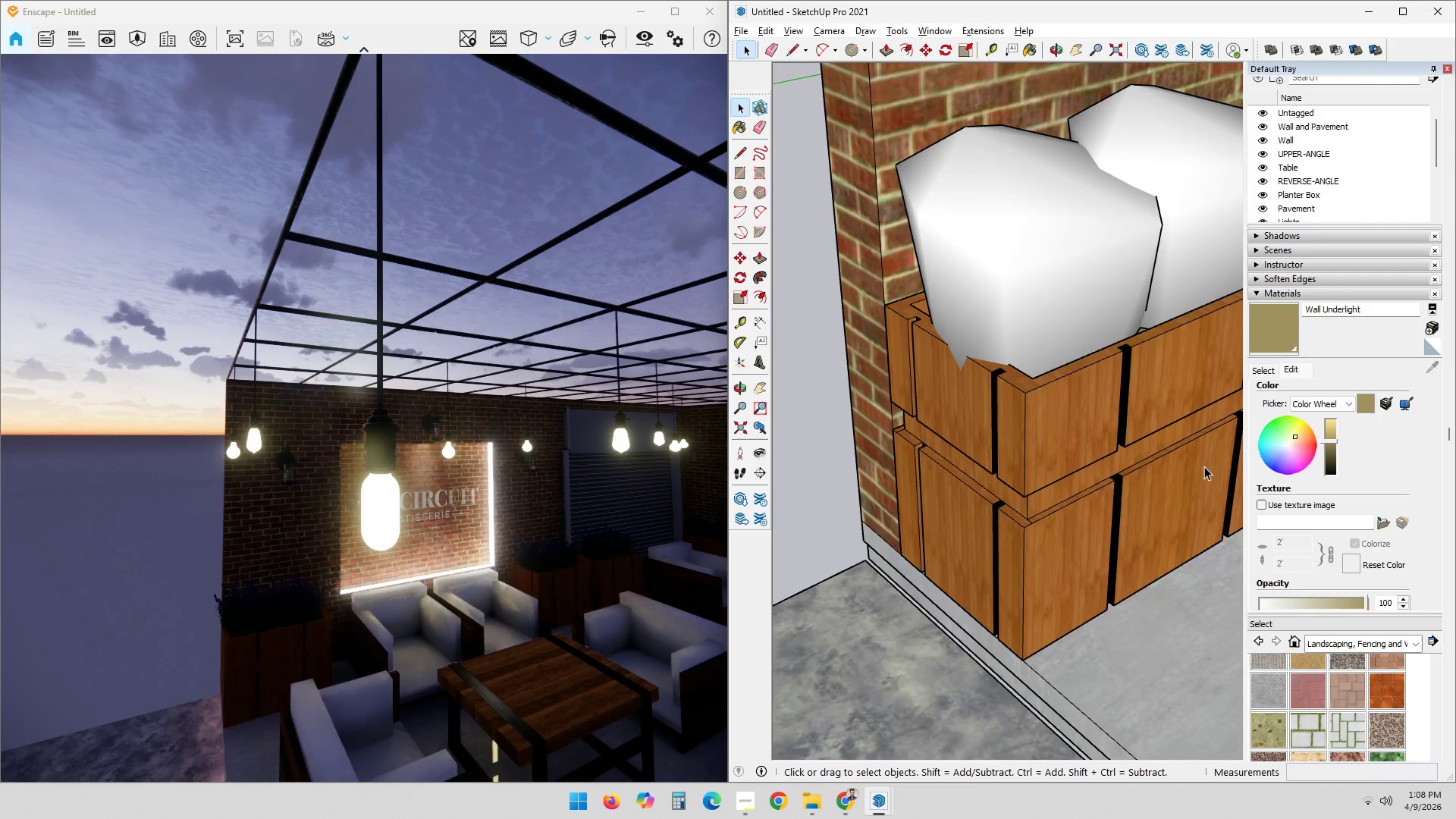 
left_click([1346, 325])
 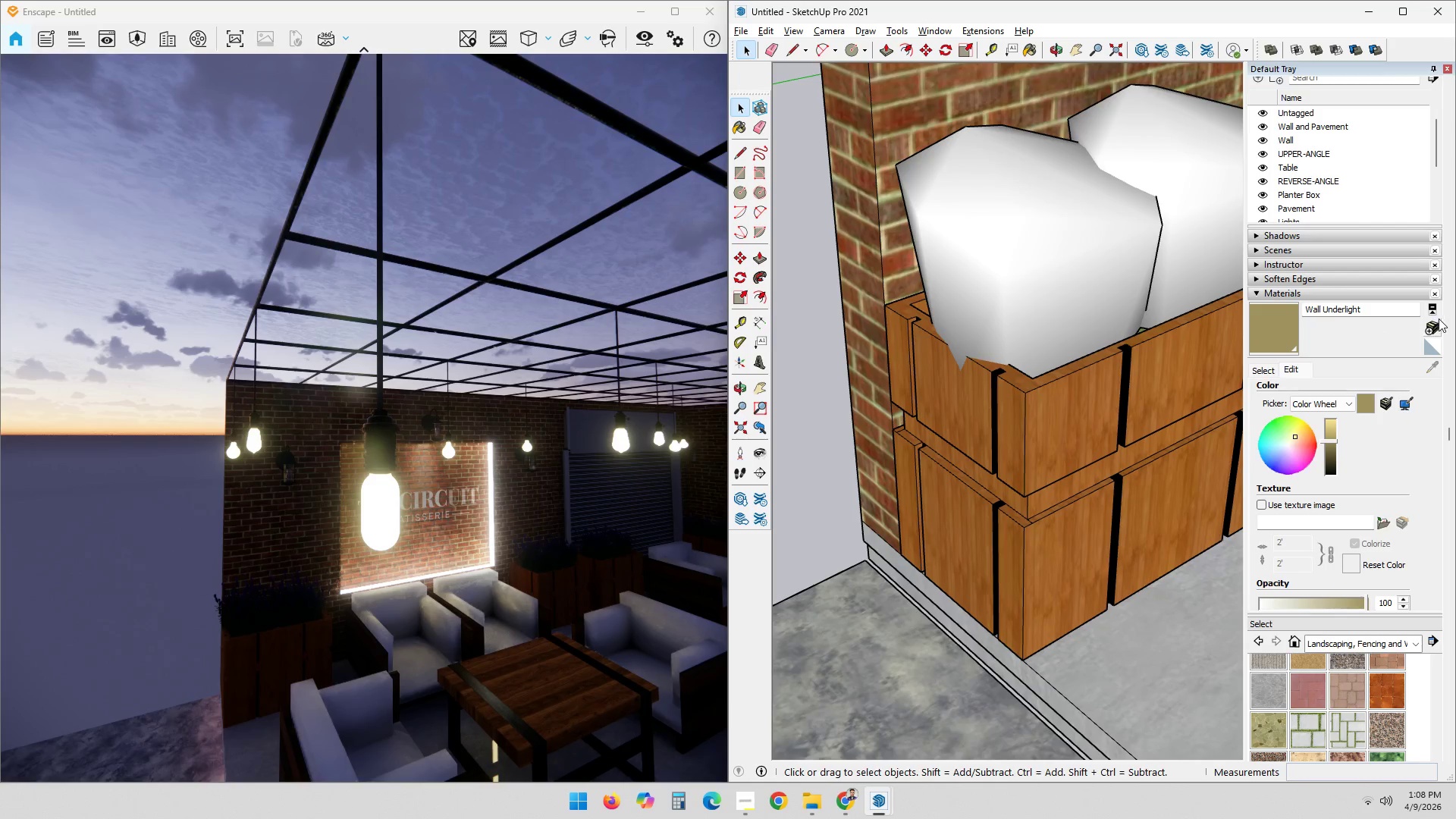 
left_click([1435, 325])
 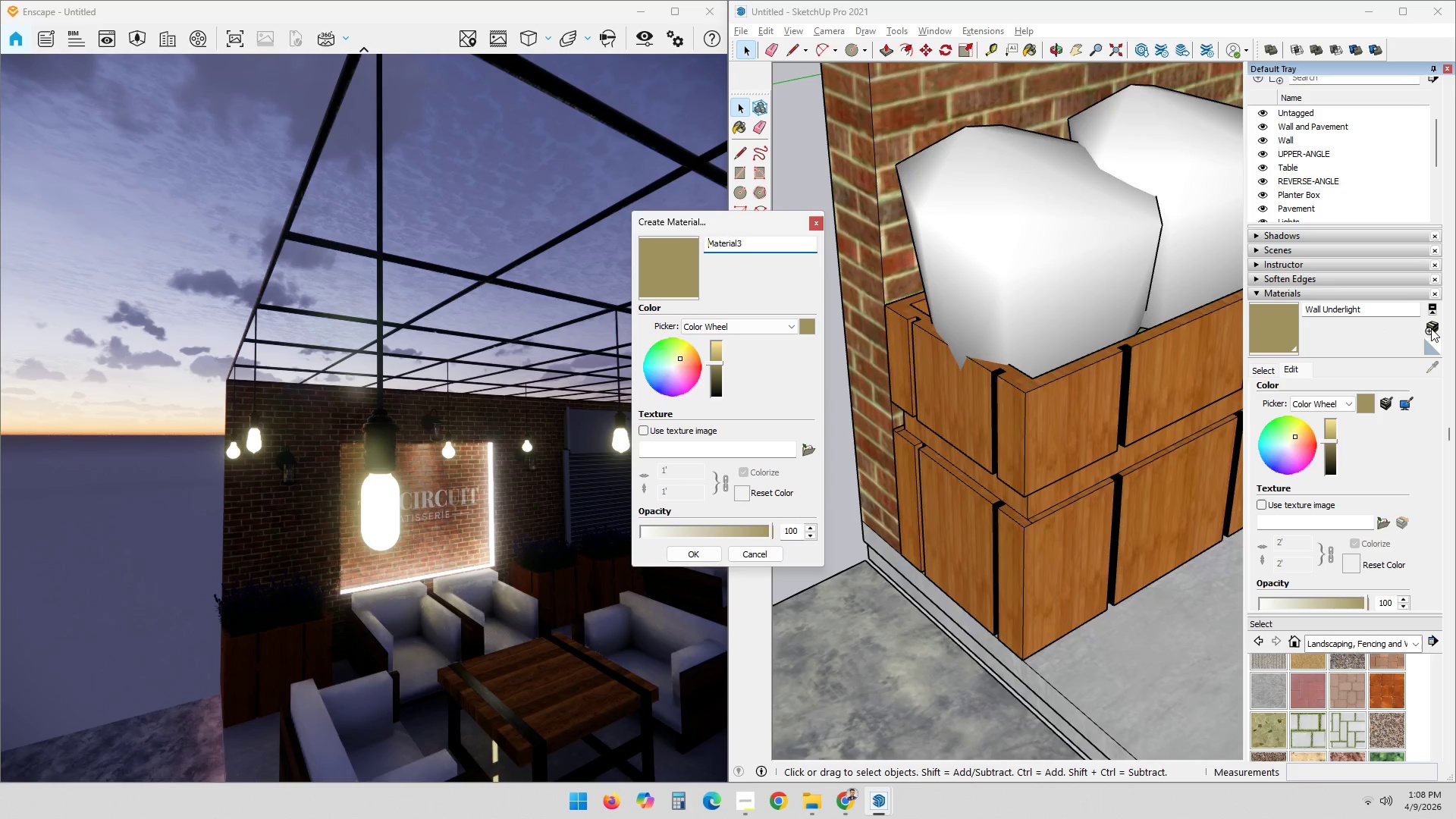 
key(Shift+P)
 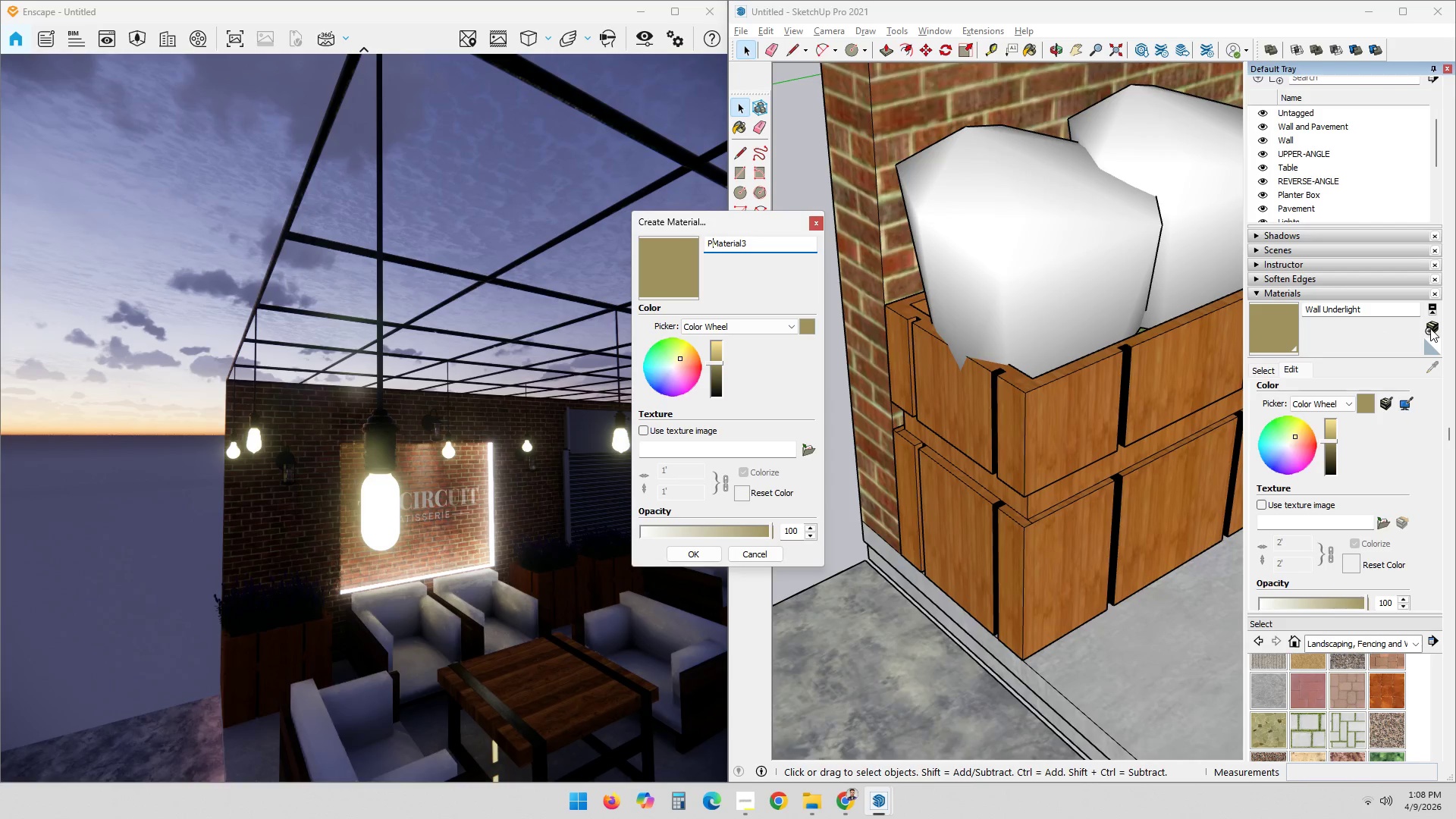 
key(Control+ControlLeft)
 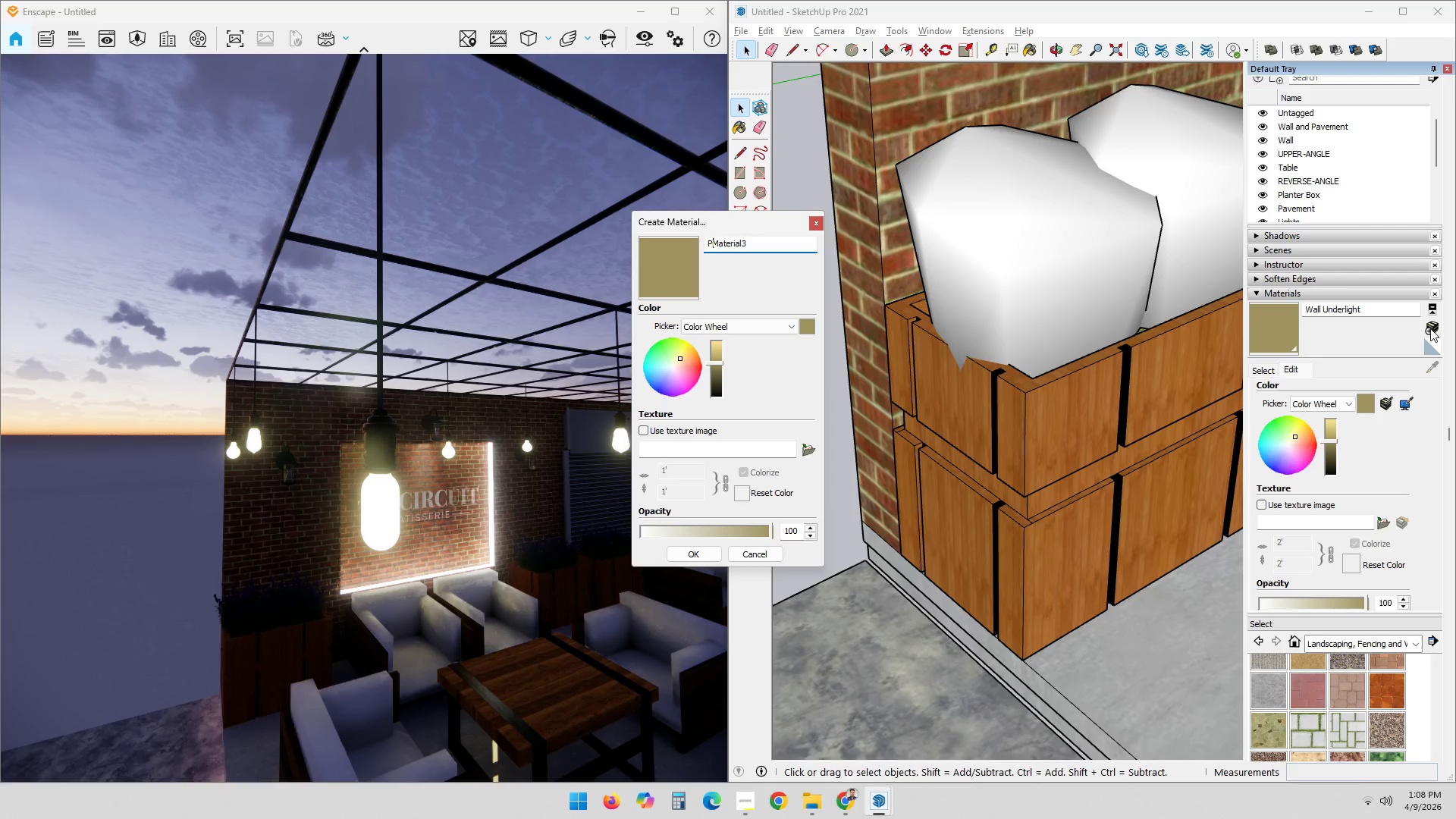 
key(Control+A)
 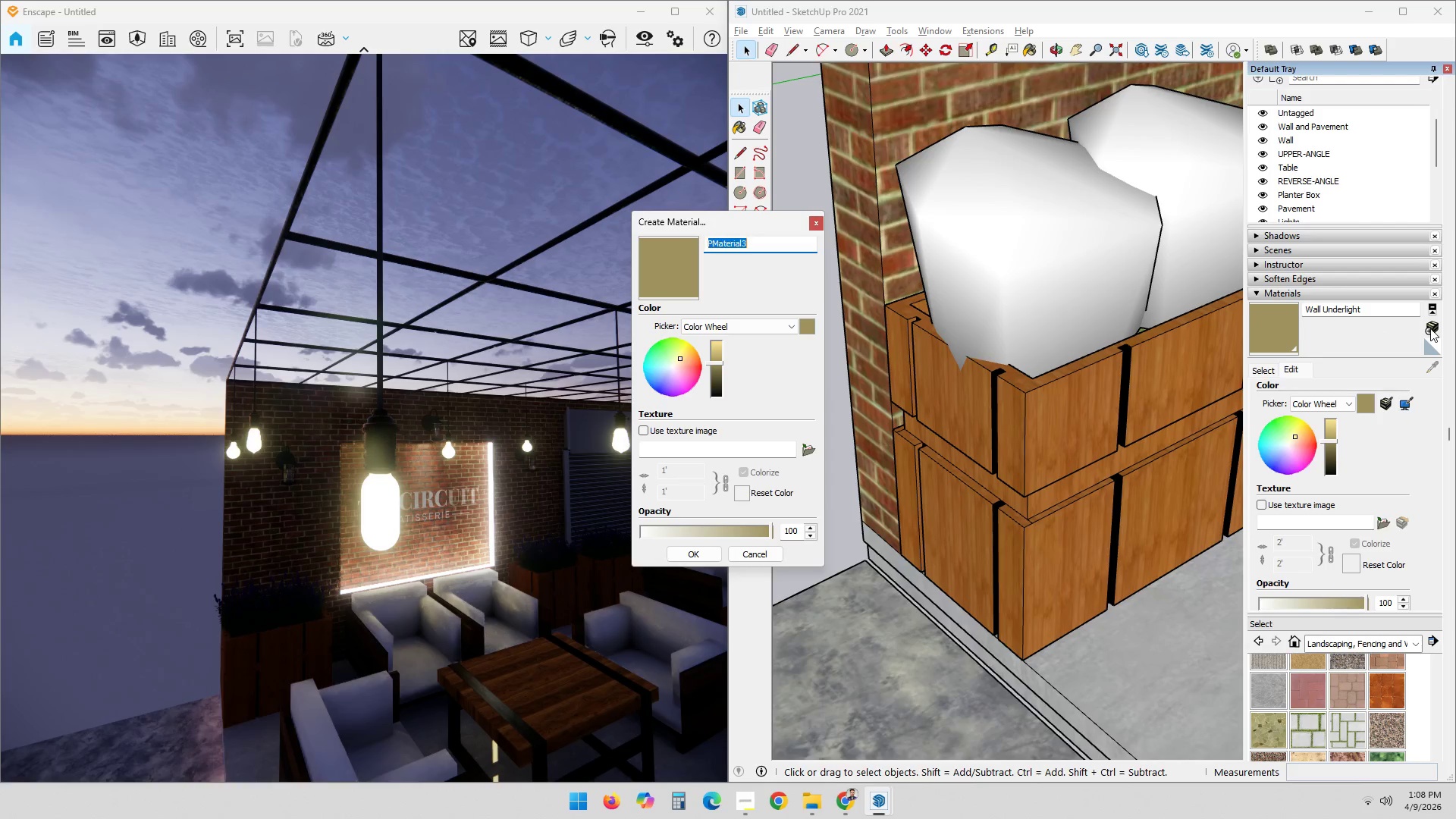 
type(Planter Bpx)
key(Backspace)
key(Backspace)
type(ox Underlighs)
key(Backspace)
type(ts)
 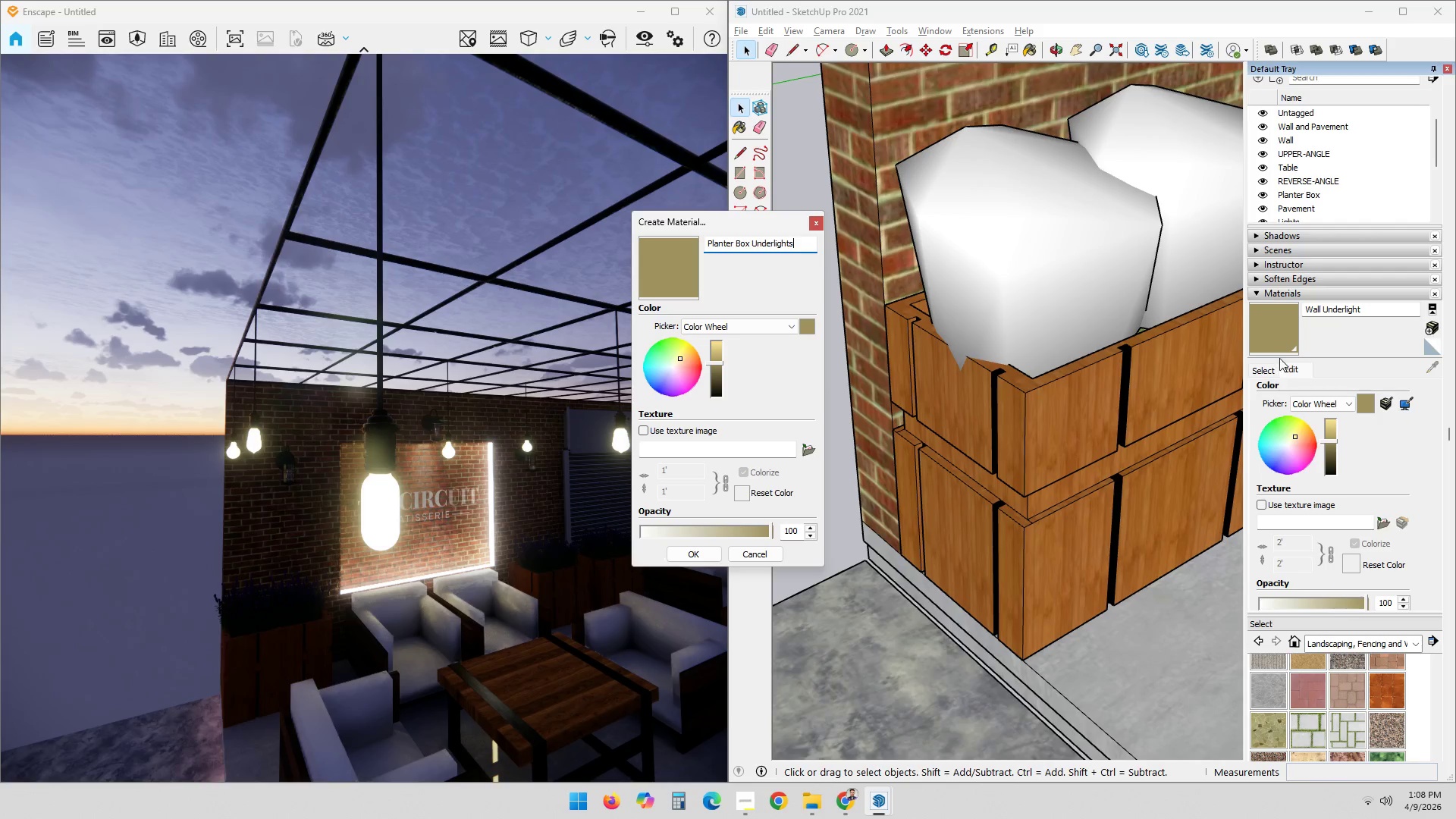 
wait(5.14)
 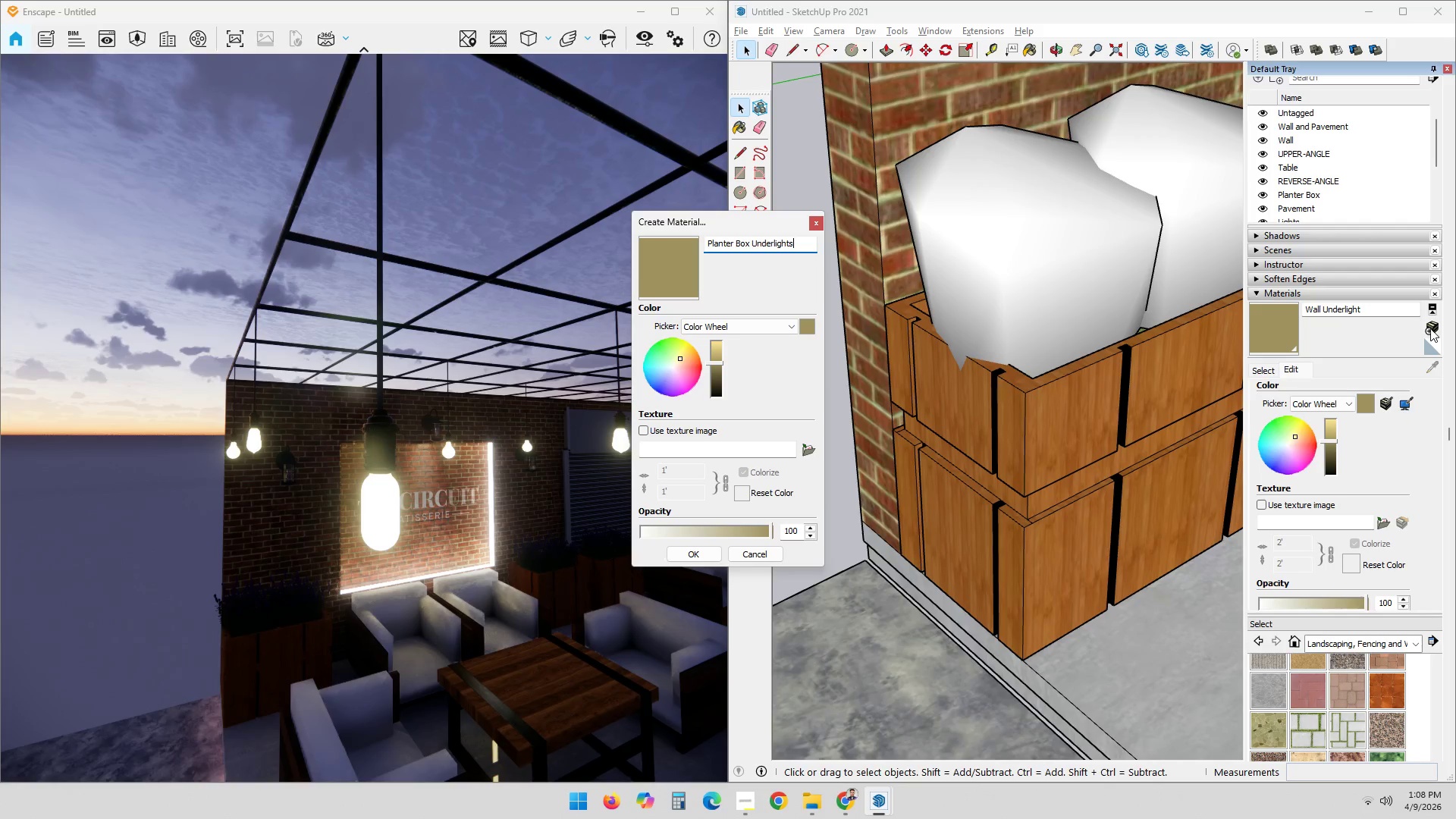 
left_click([704, 553])
 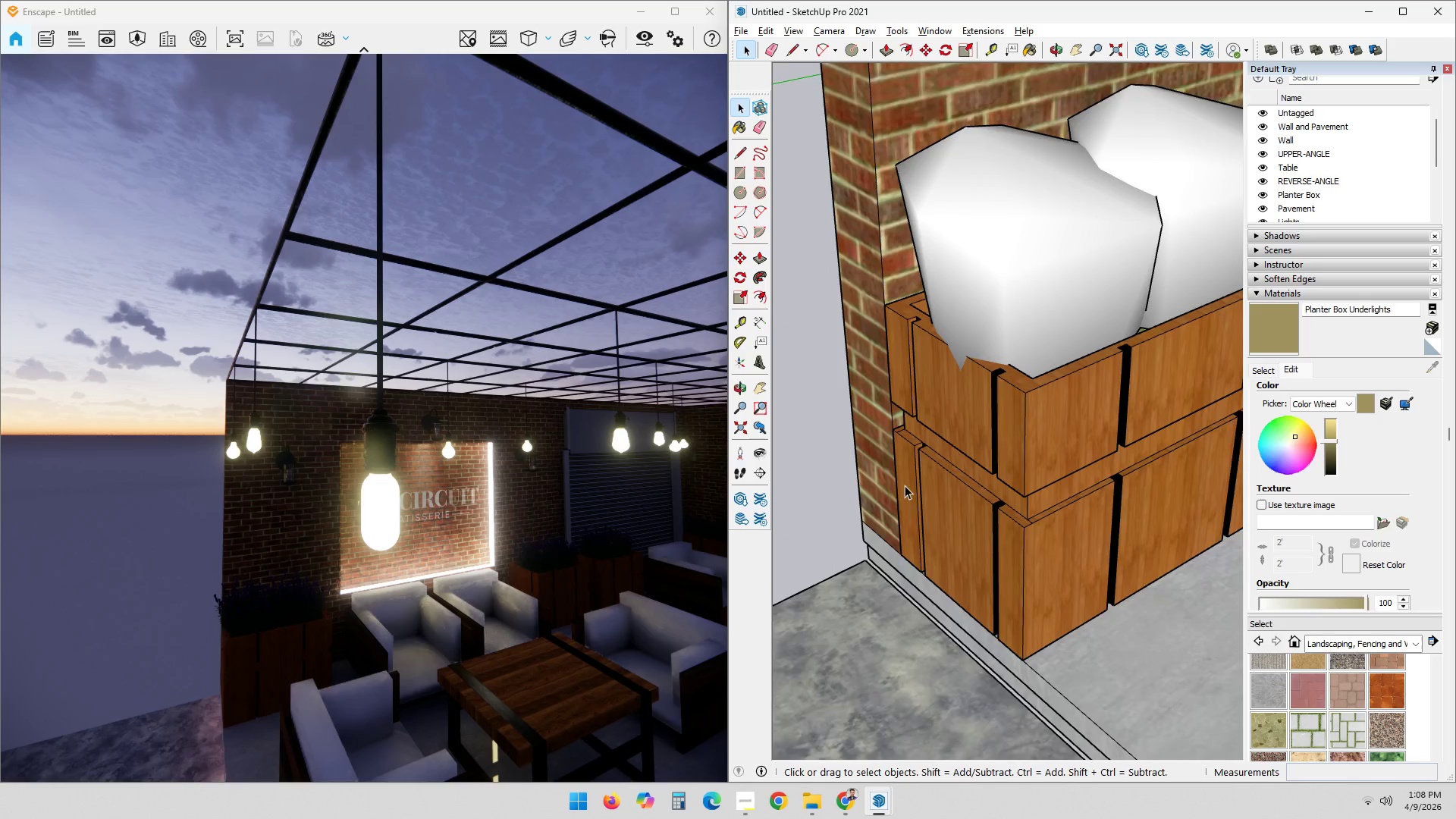 
scroll: coordinate [1015, 480], scroll_direction: up, amount: 3.0
 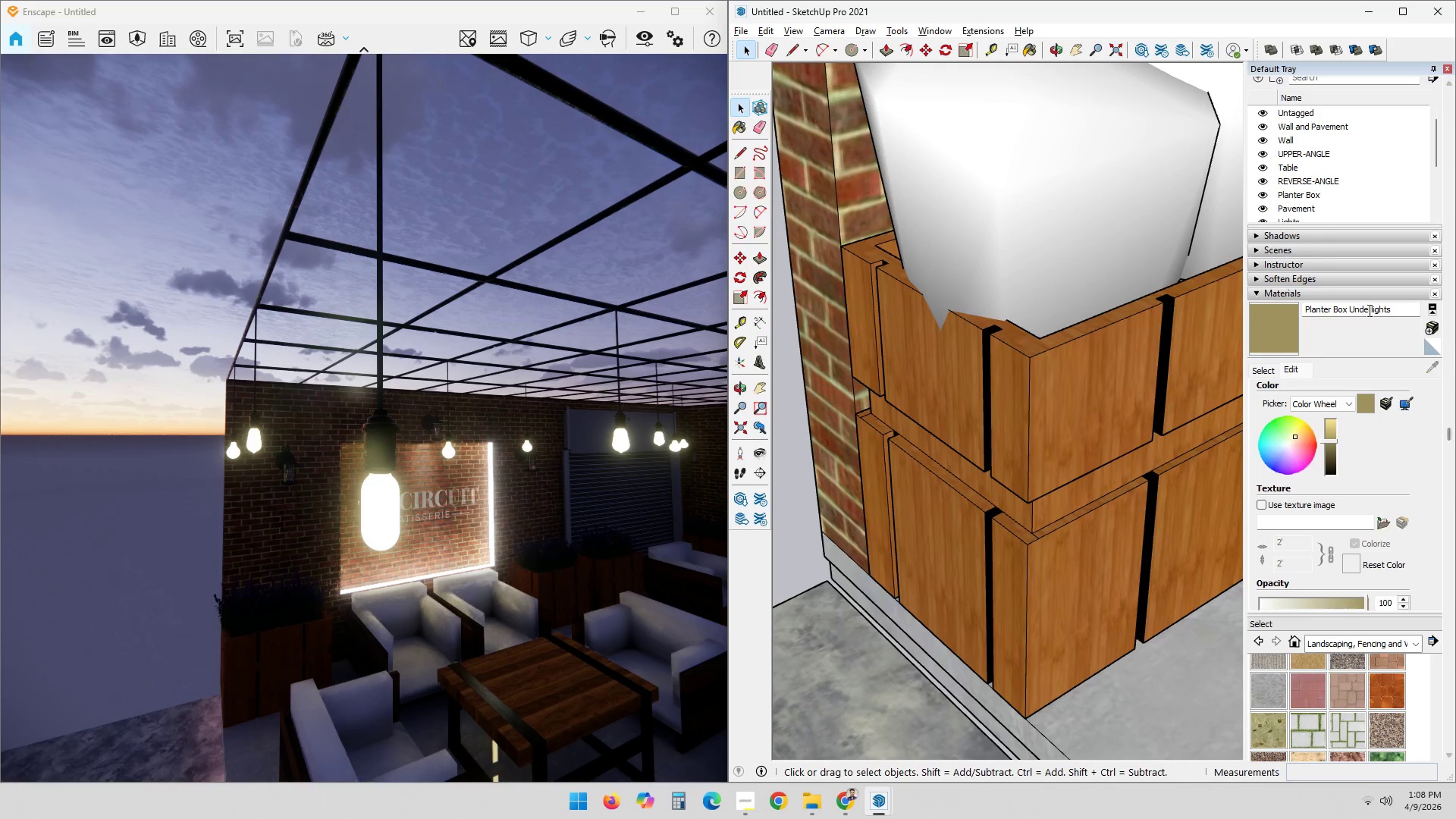 
left_click_drag(start_coordinate=[1266, 334], to_coordinate=[1271, 331])
 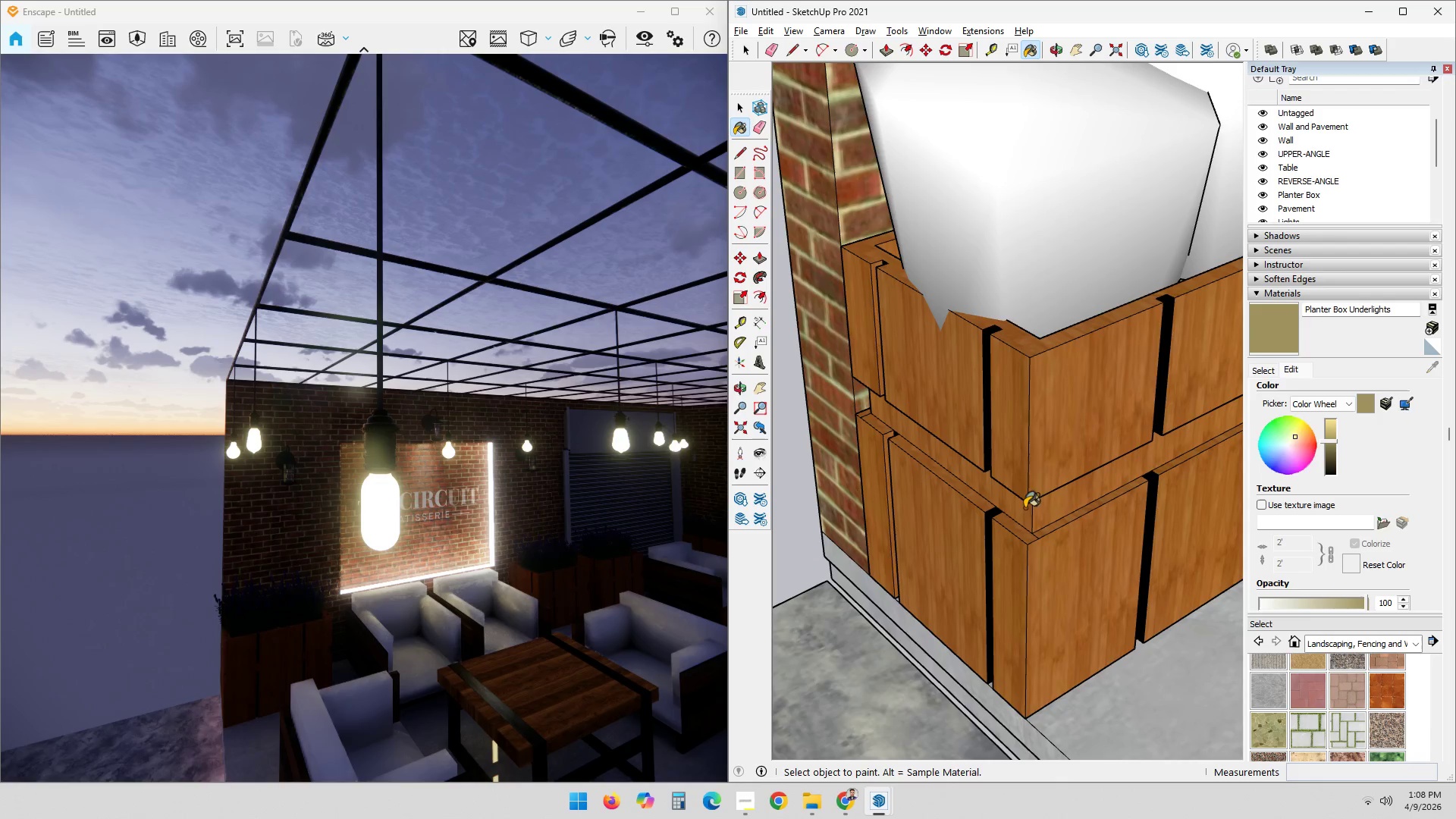 
scroll: coordinate [859, 324], scroll_direction: up, amount: 4.0
 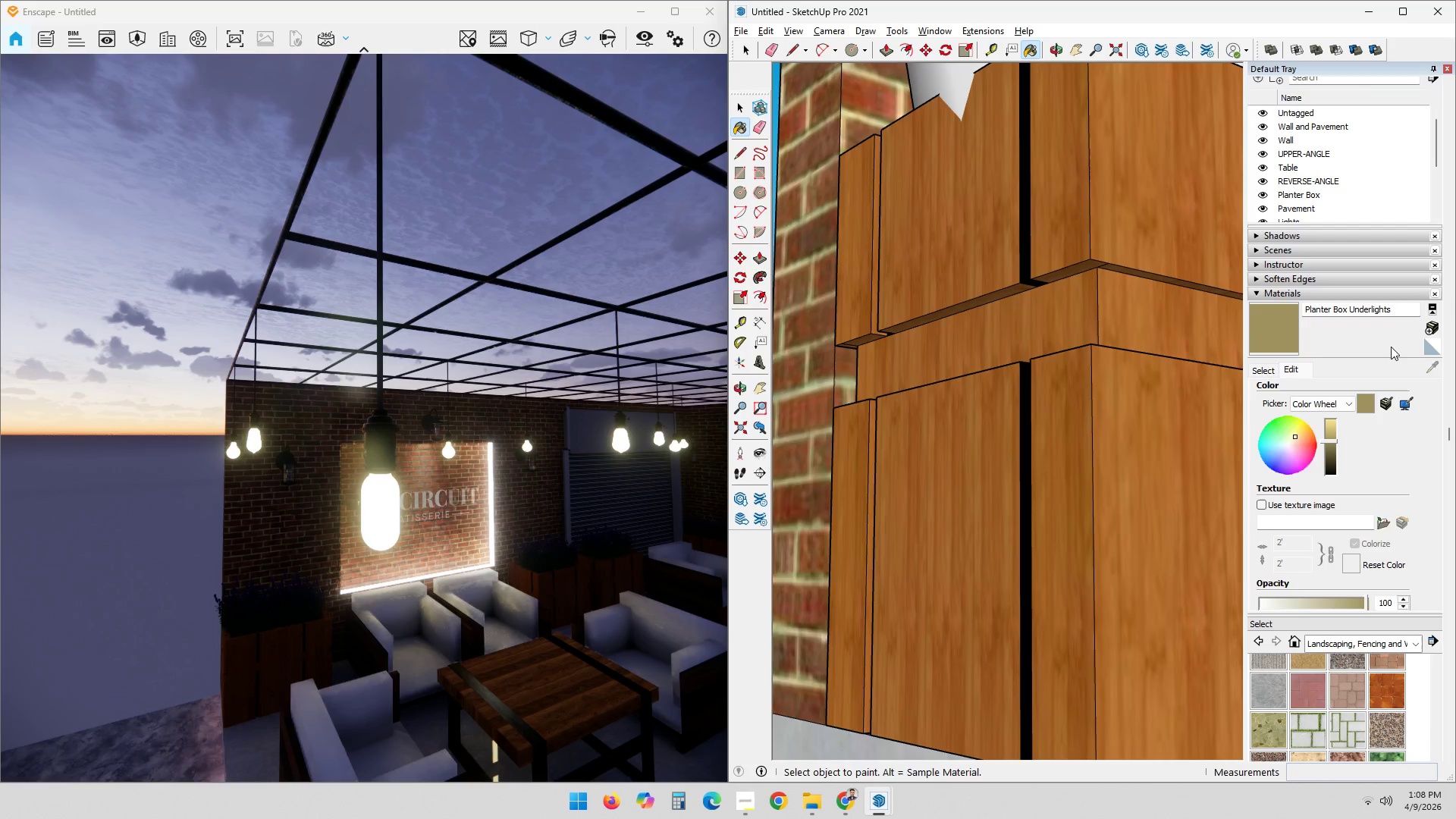 
key(Space)
 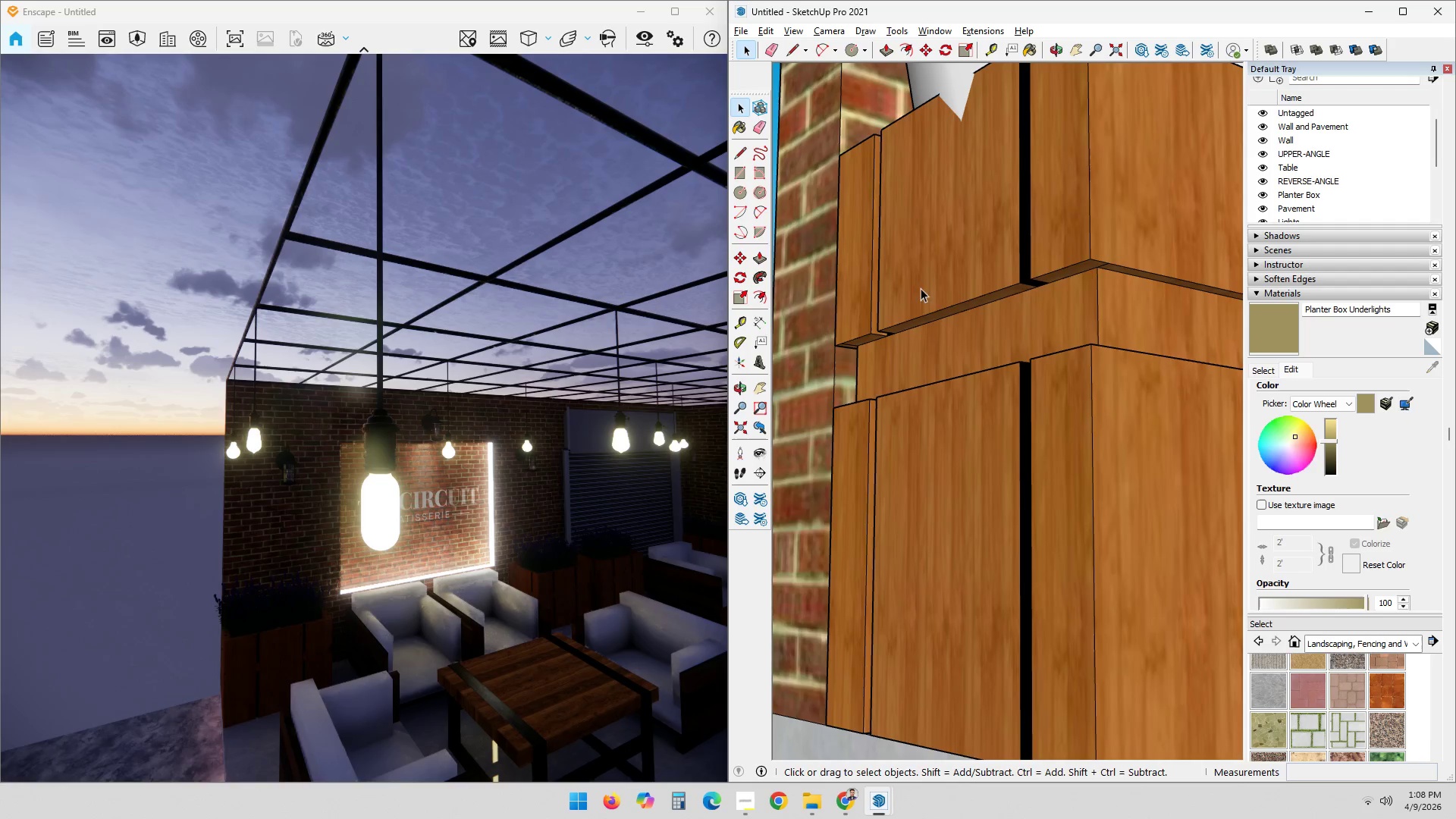 
double_click([939, 281])
 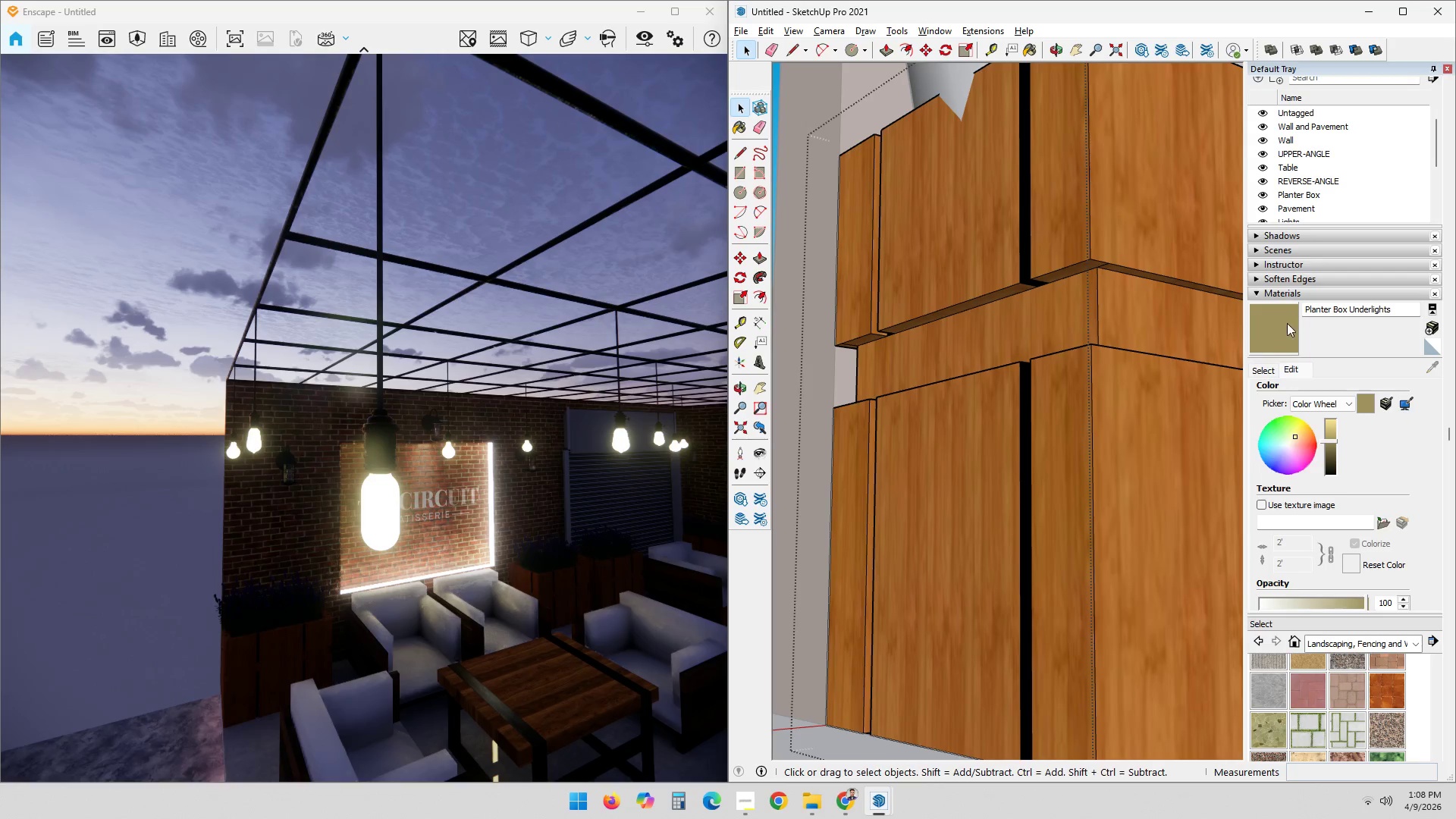 
scroll: coordinate [848, 345], scroll_direction: up, amount: 9.0
 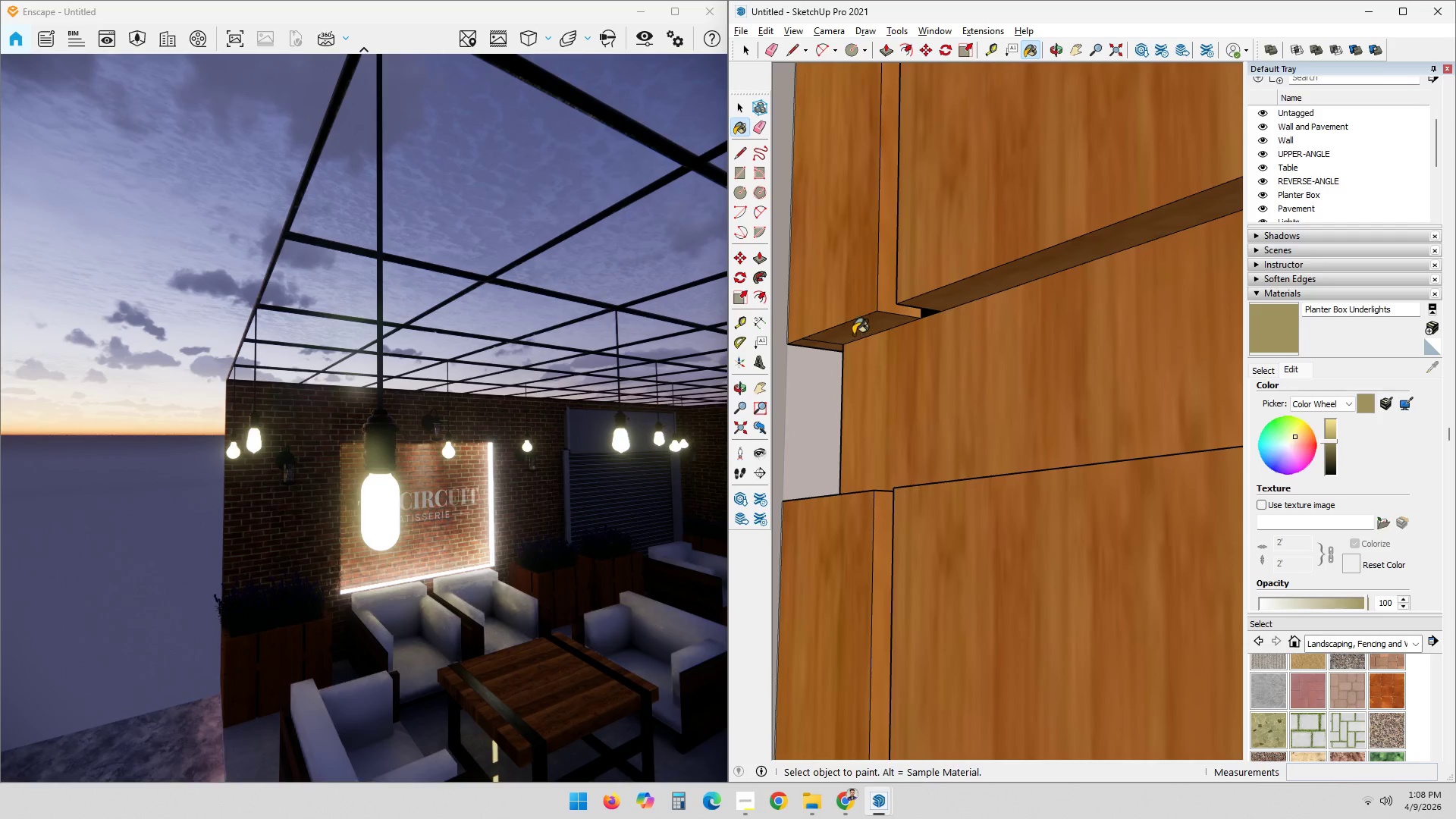 
left_click([854, 331])
 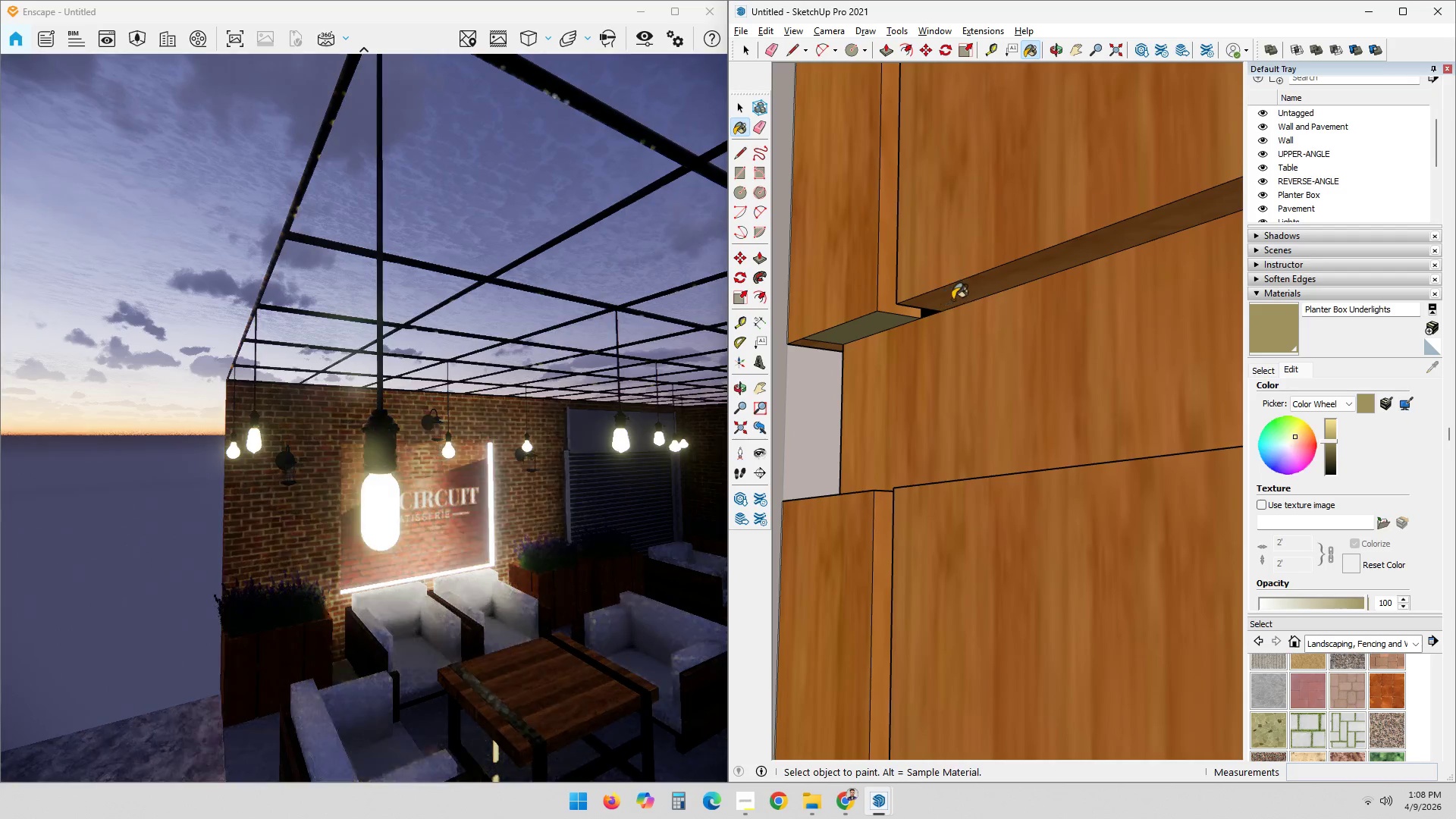 
left_click([952, 298])
 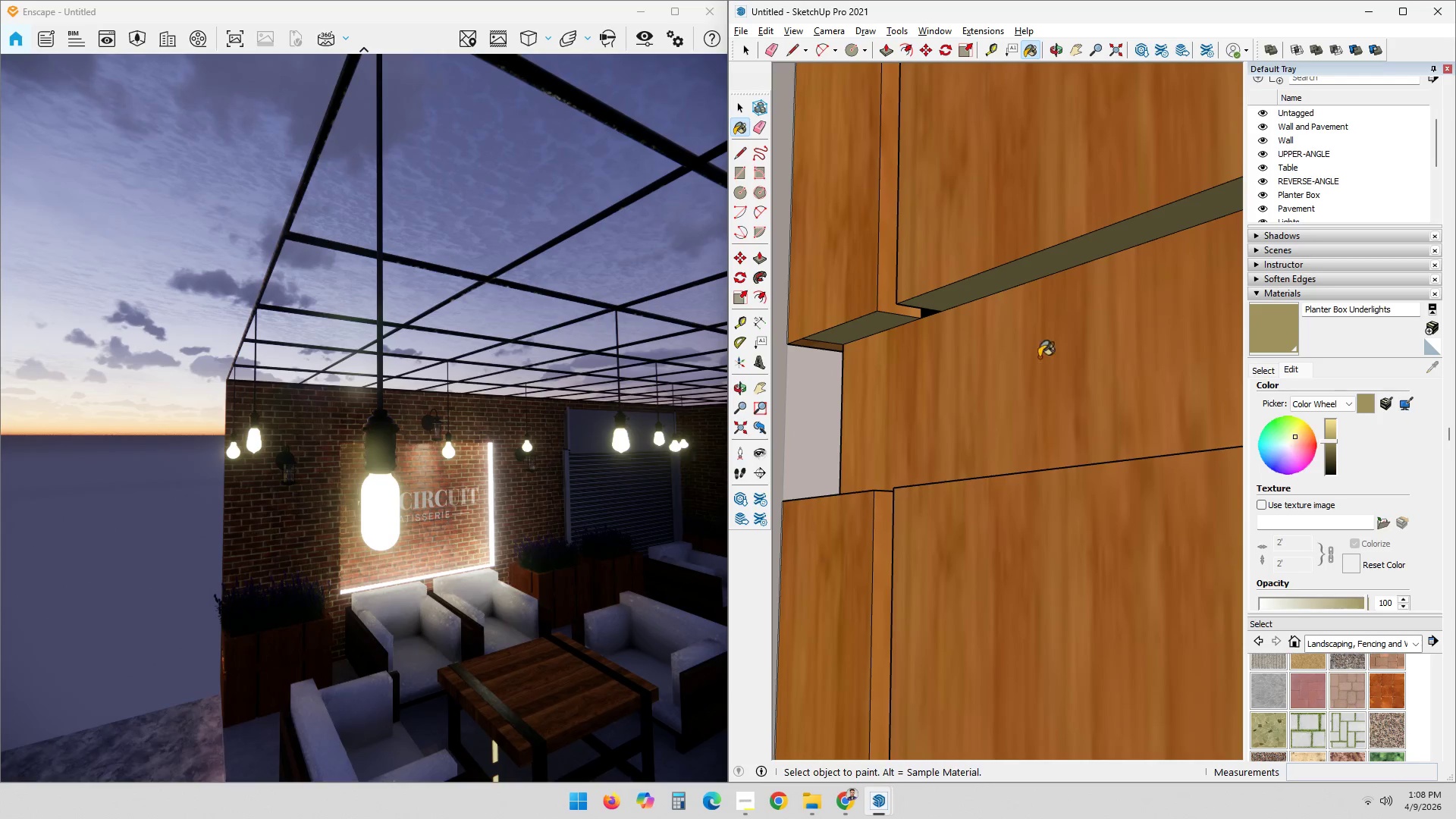 
hold_key(key=ShiftLeft, duration=0.52)
 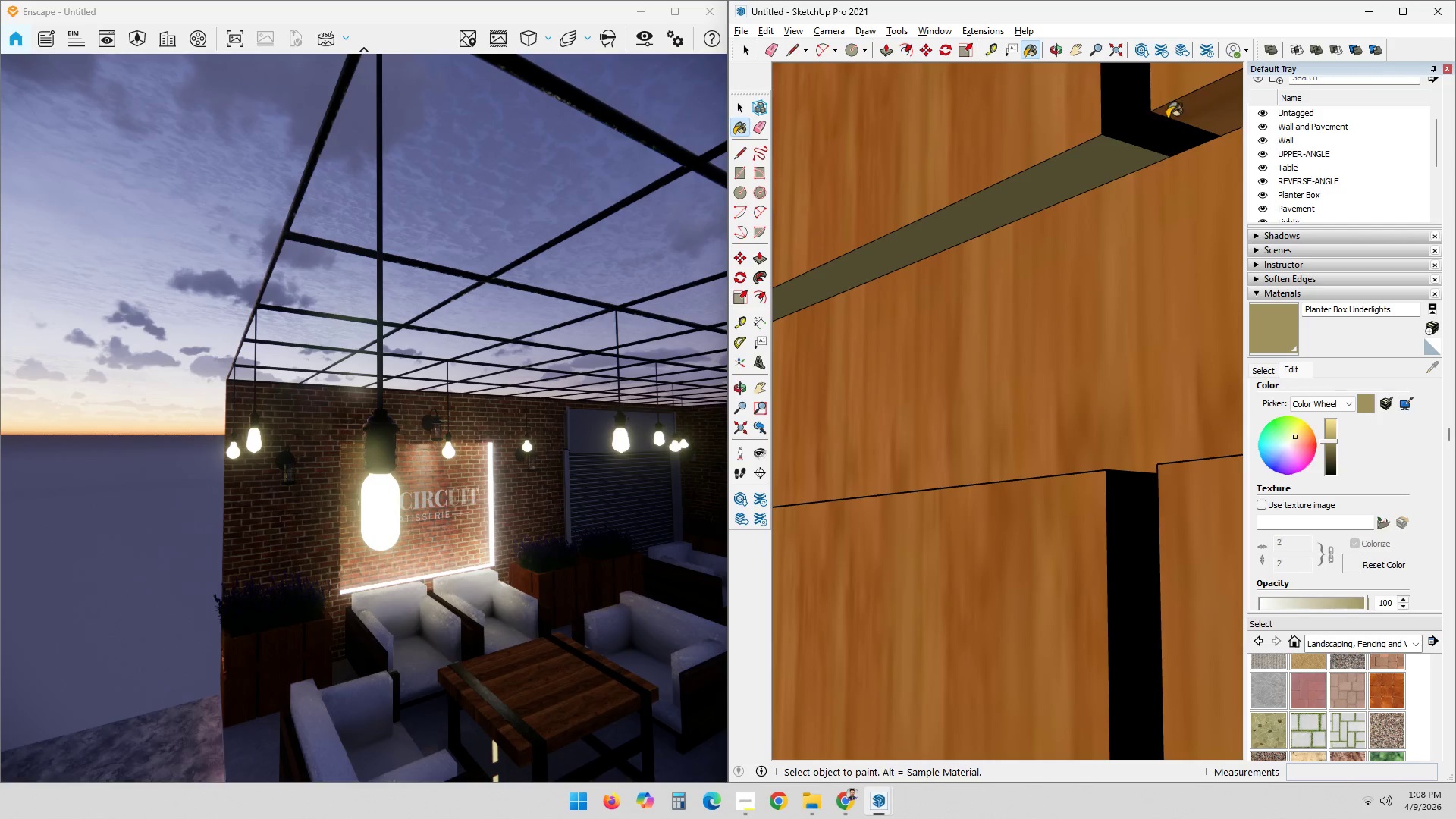 
left_click([1189, 105])
 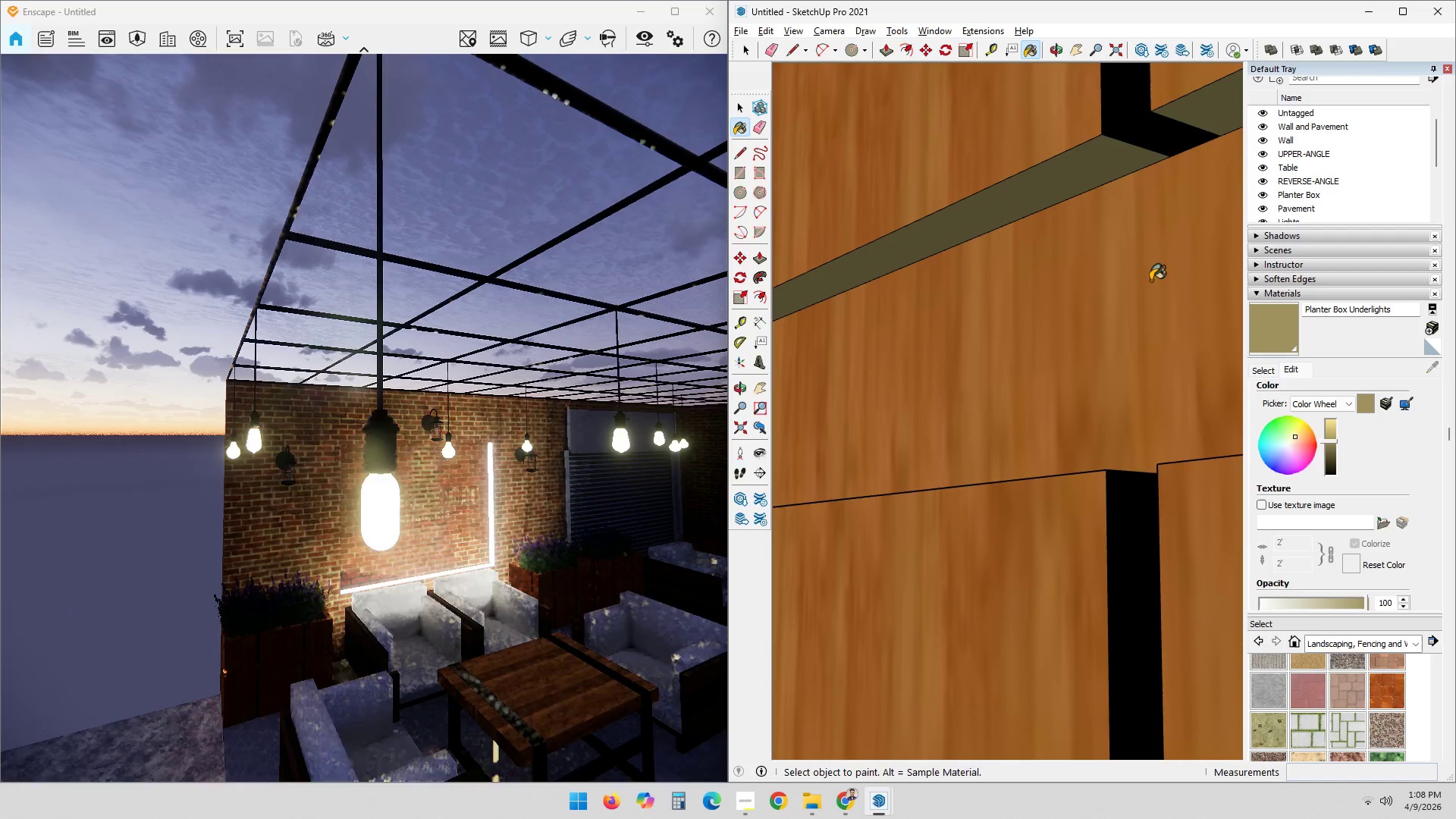 
hold_key(key=ShiftLeft, duration=0.53)
 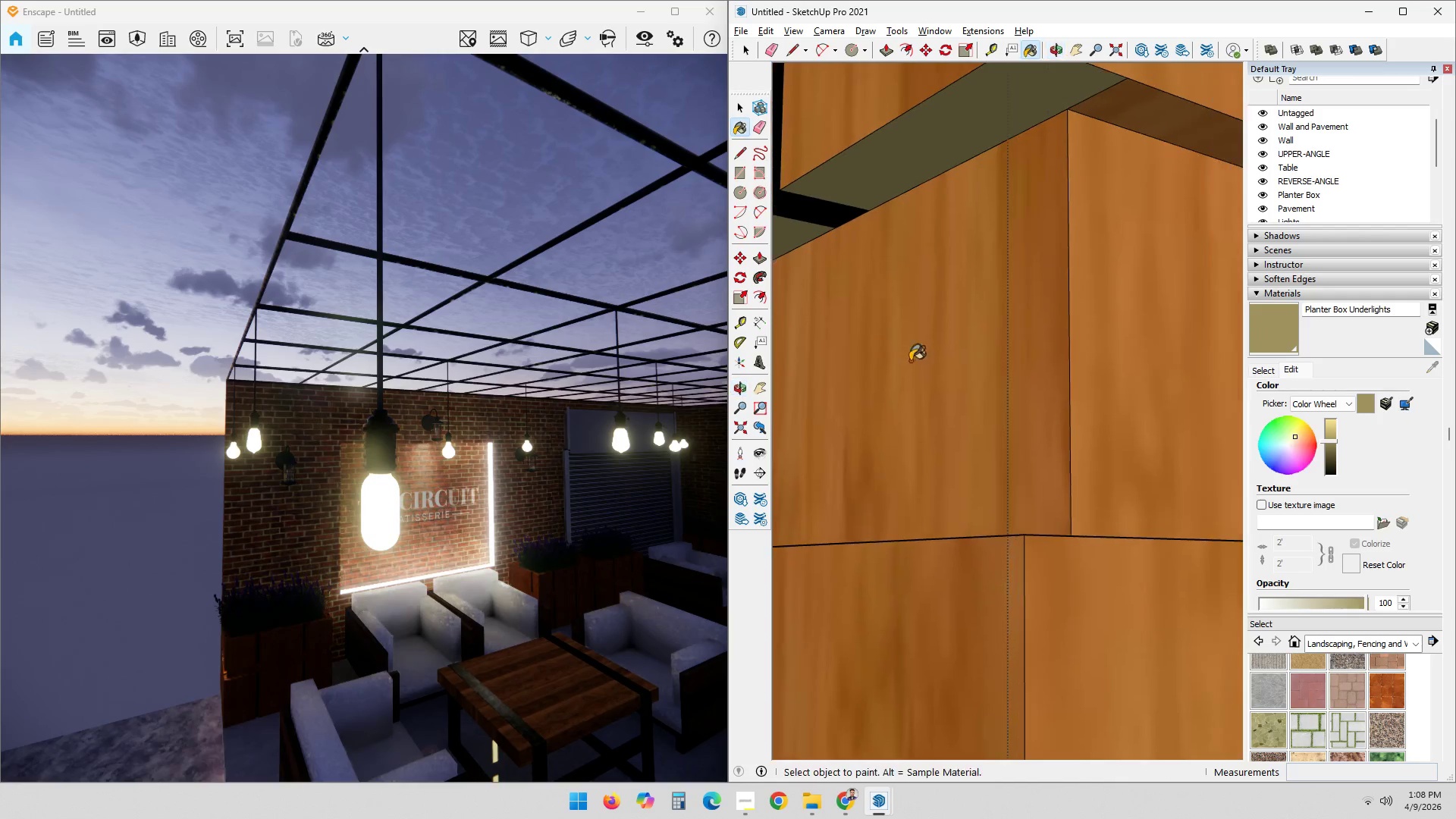 
scroll: coordinate [917, 361], scroll_direction: down, amount: 2.0
 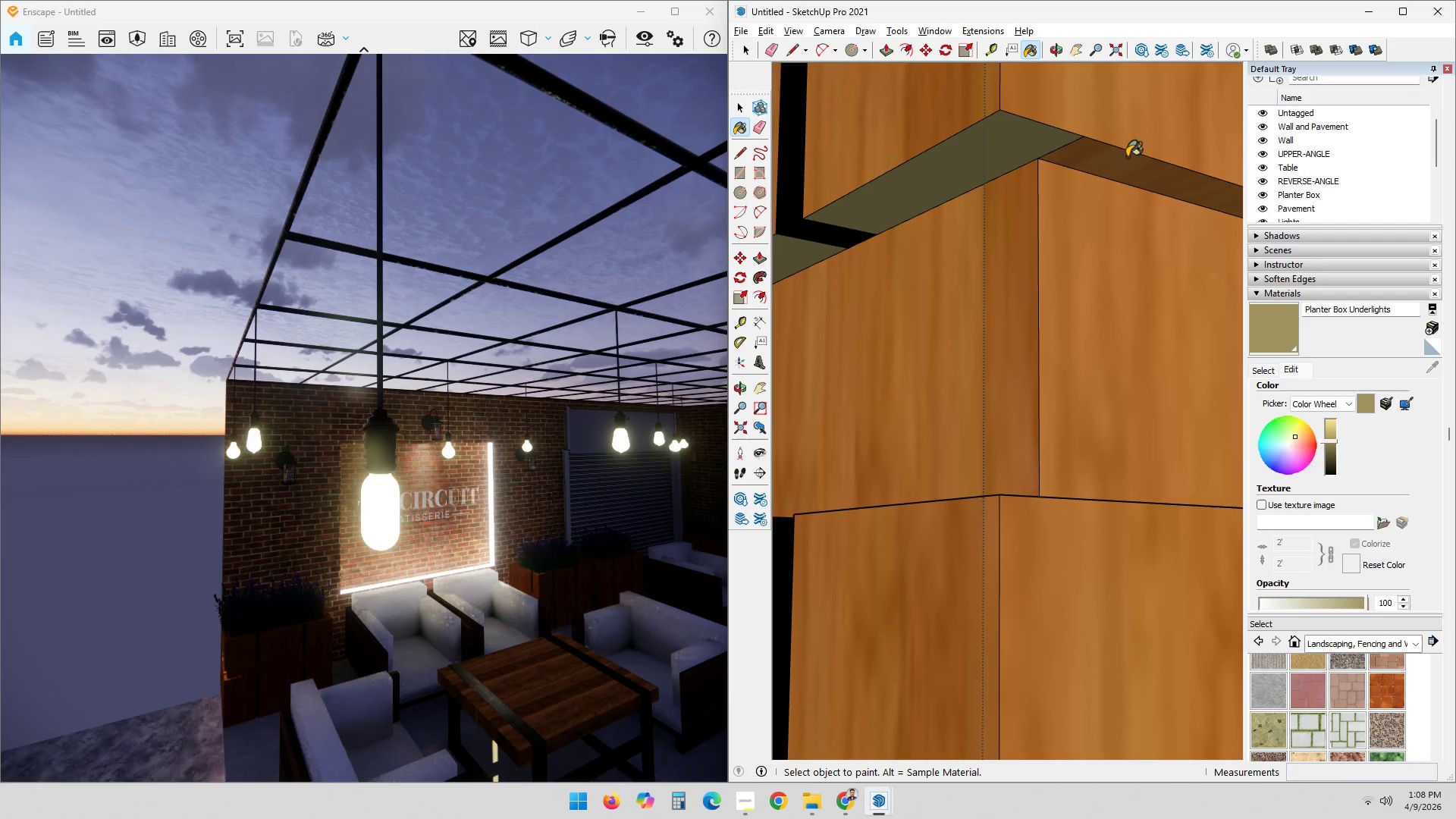 
left_click([1115, 165])
 